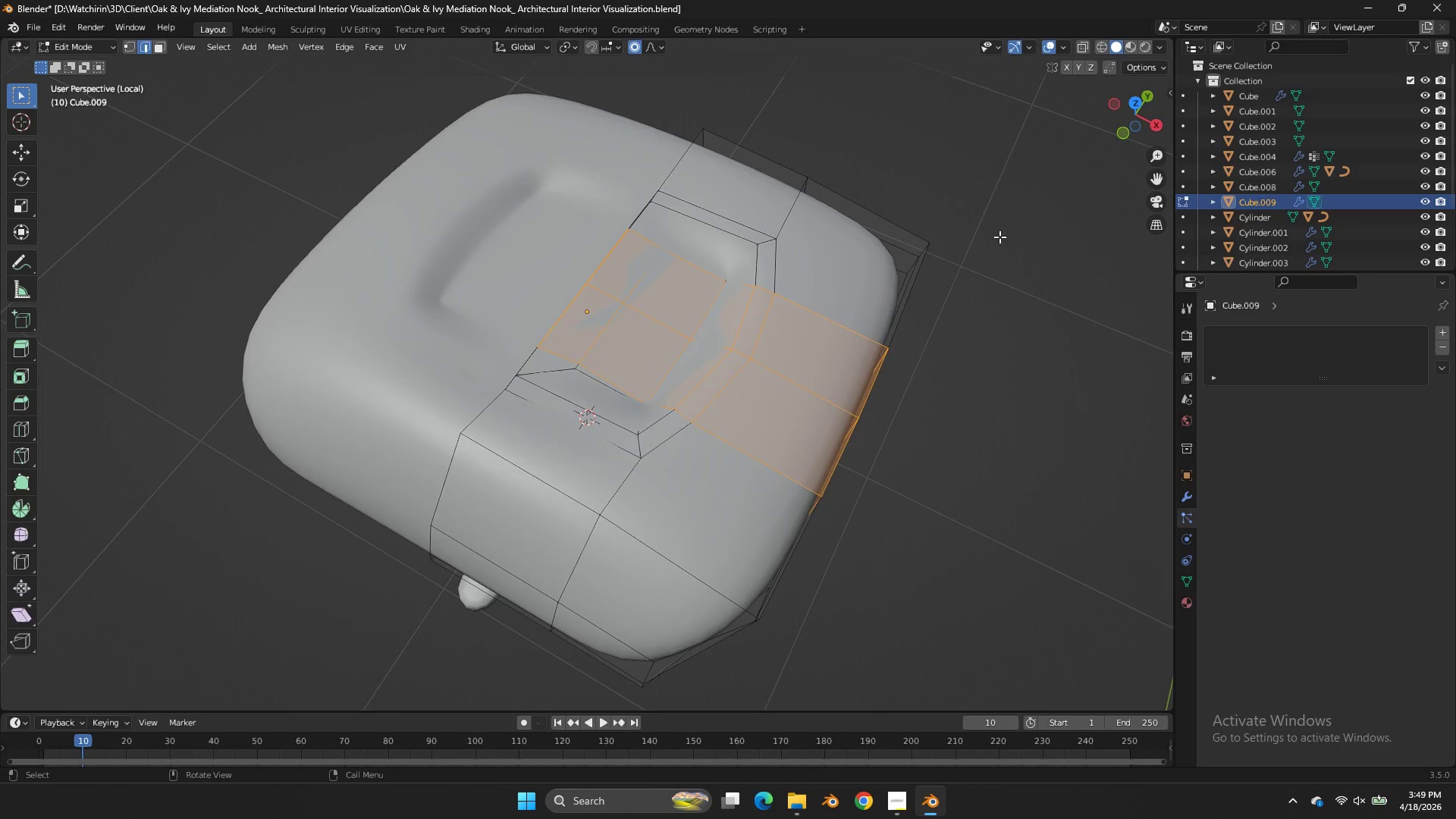 
key(Tab)
 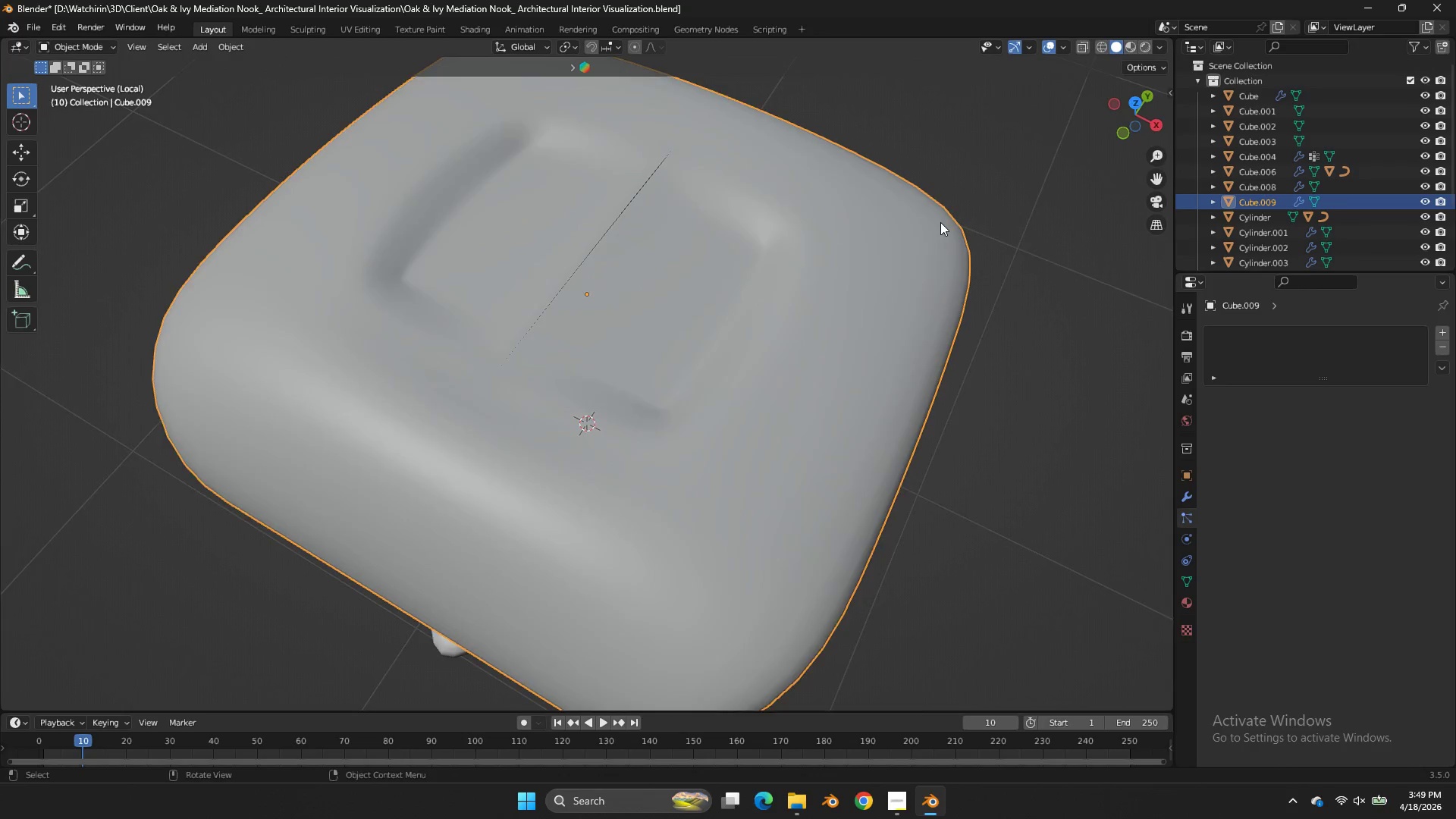 
key(Tab)
 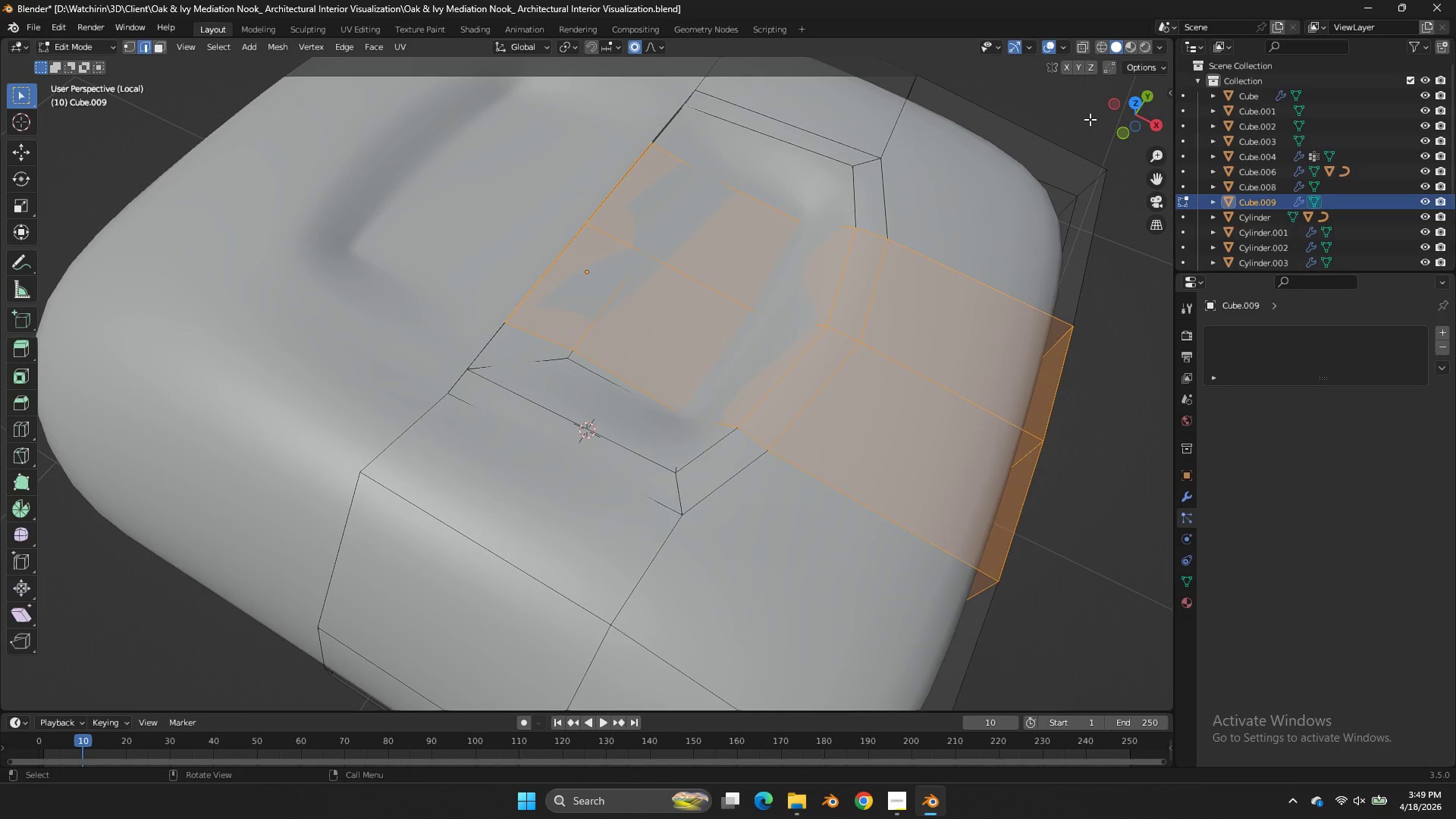 
scroll: coordinate [940, 222], scroll_direction: up, amount: 2.0
 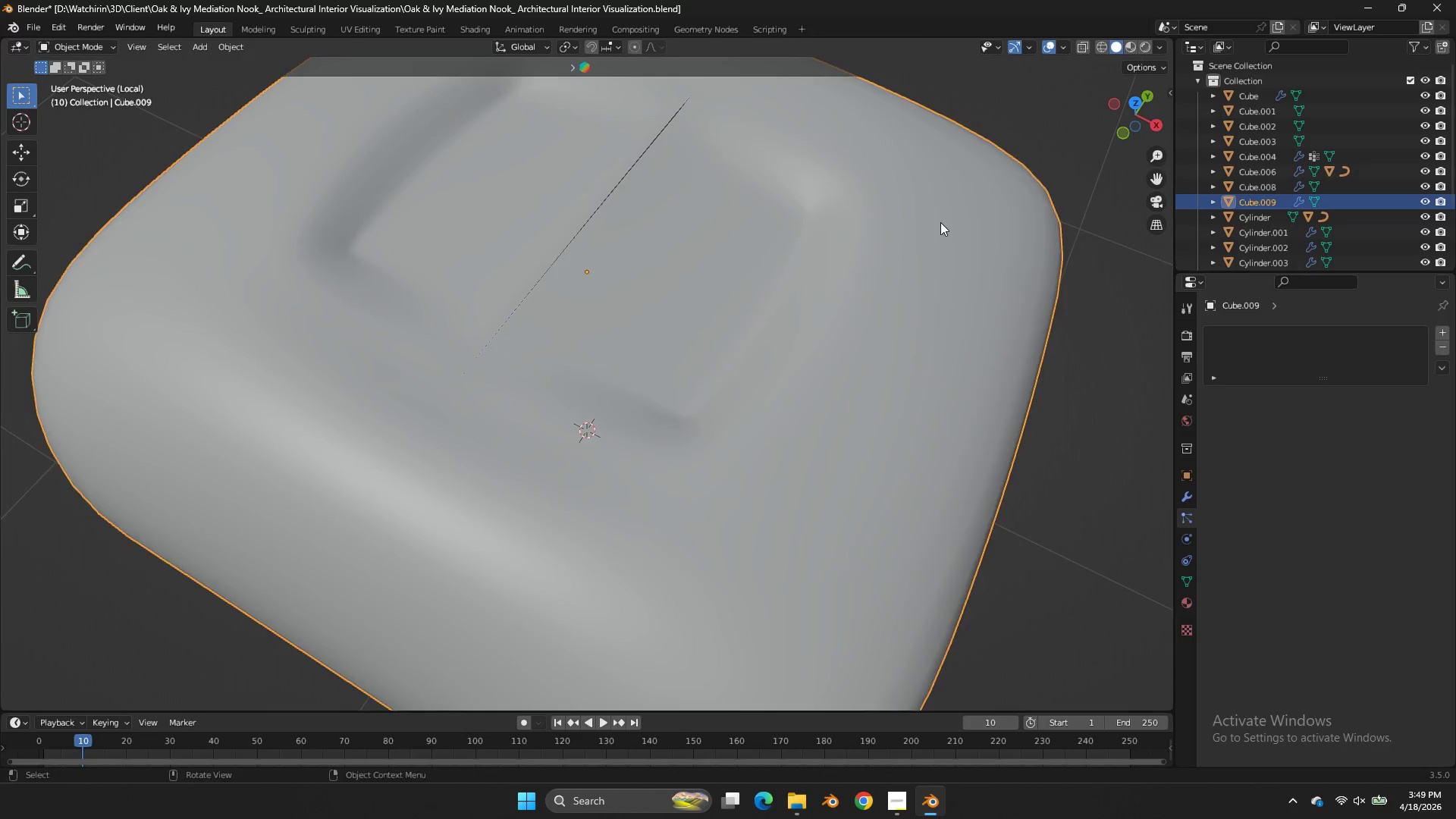 
key(Tab)
 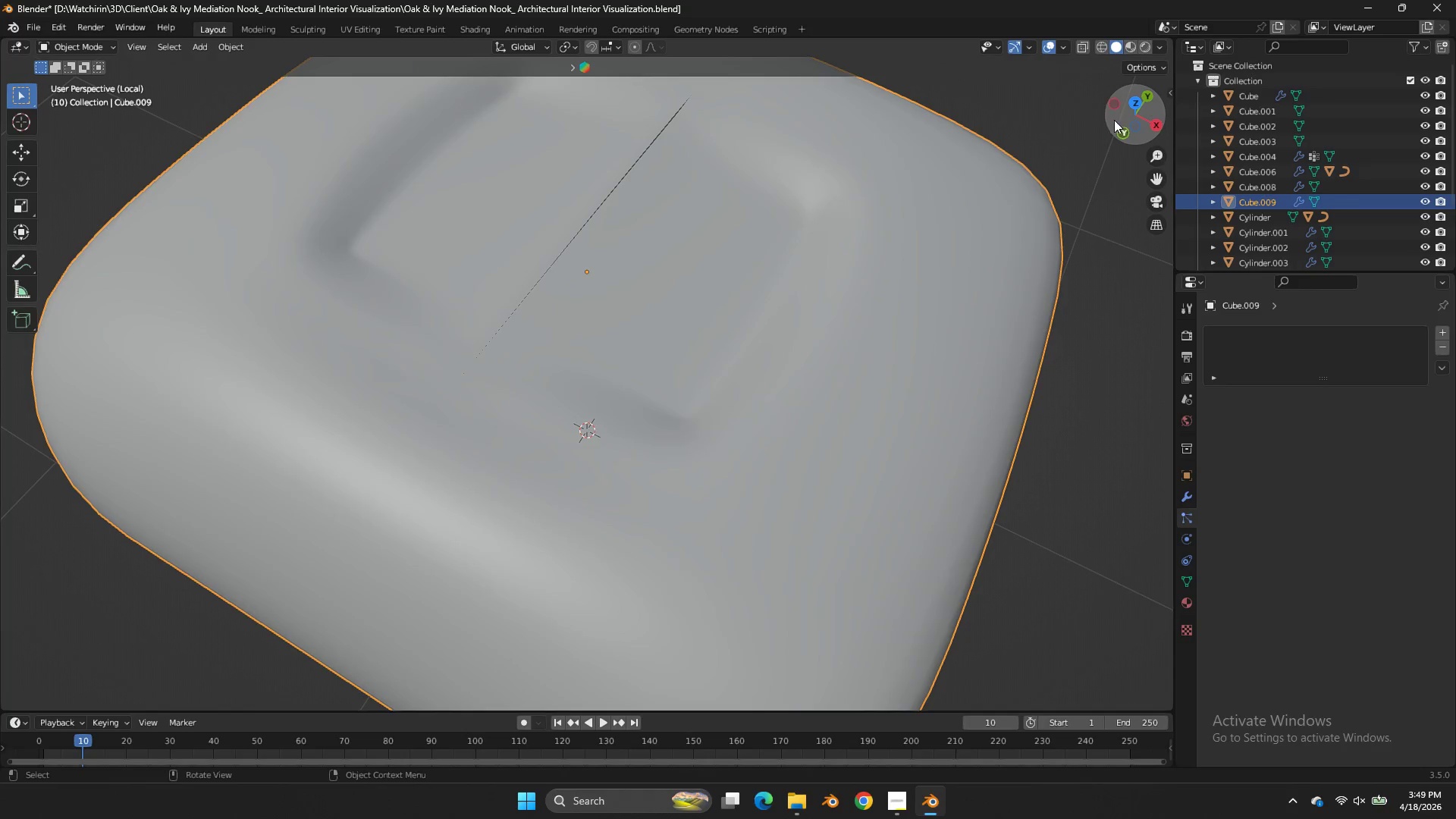 
left_click_drag(start_coordinate=[1131, 124], to_coordinate=[846, 67])
 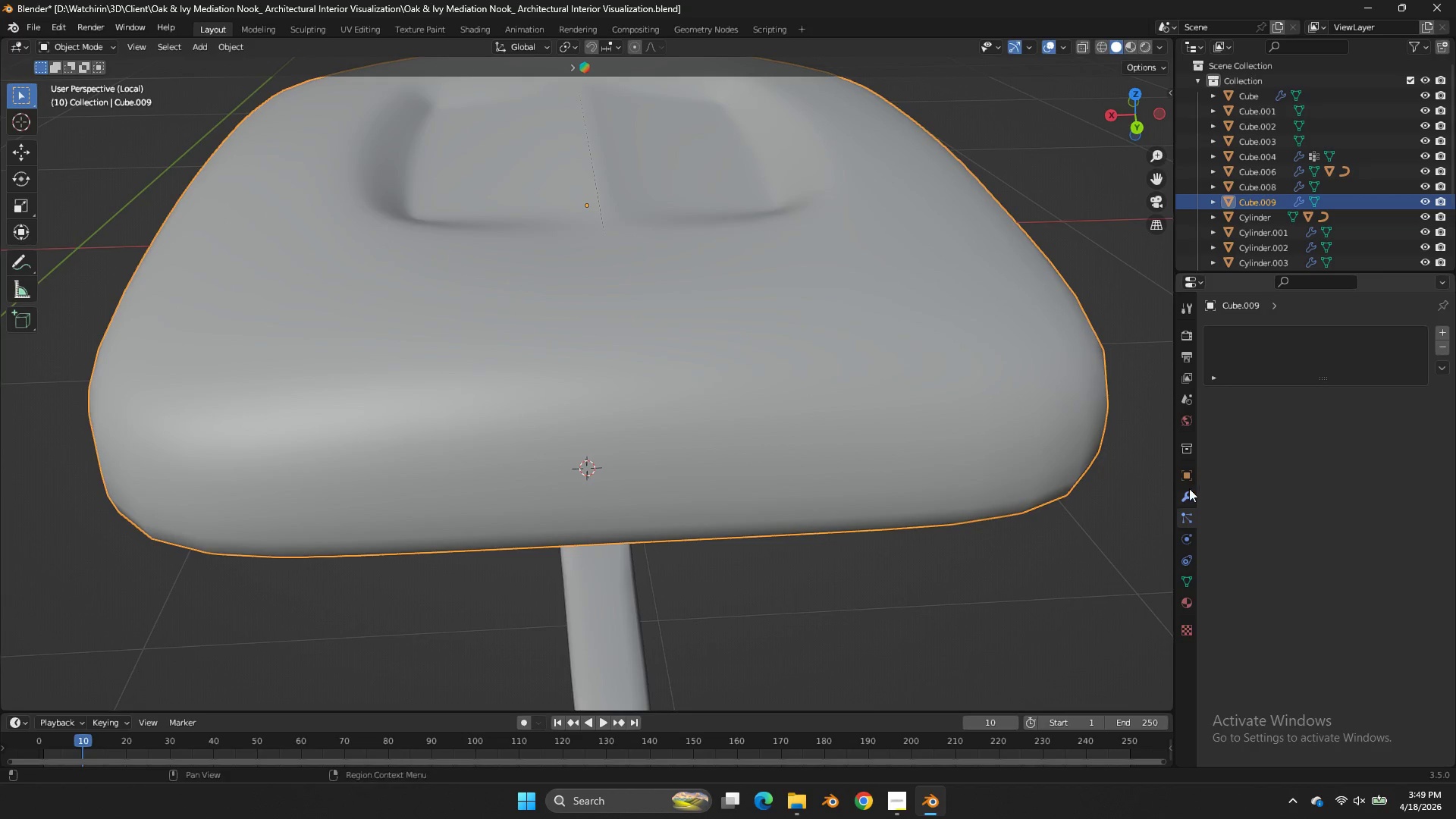 
left_click([1188, 488])
 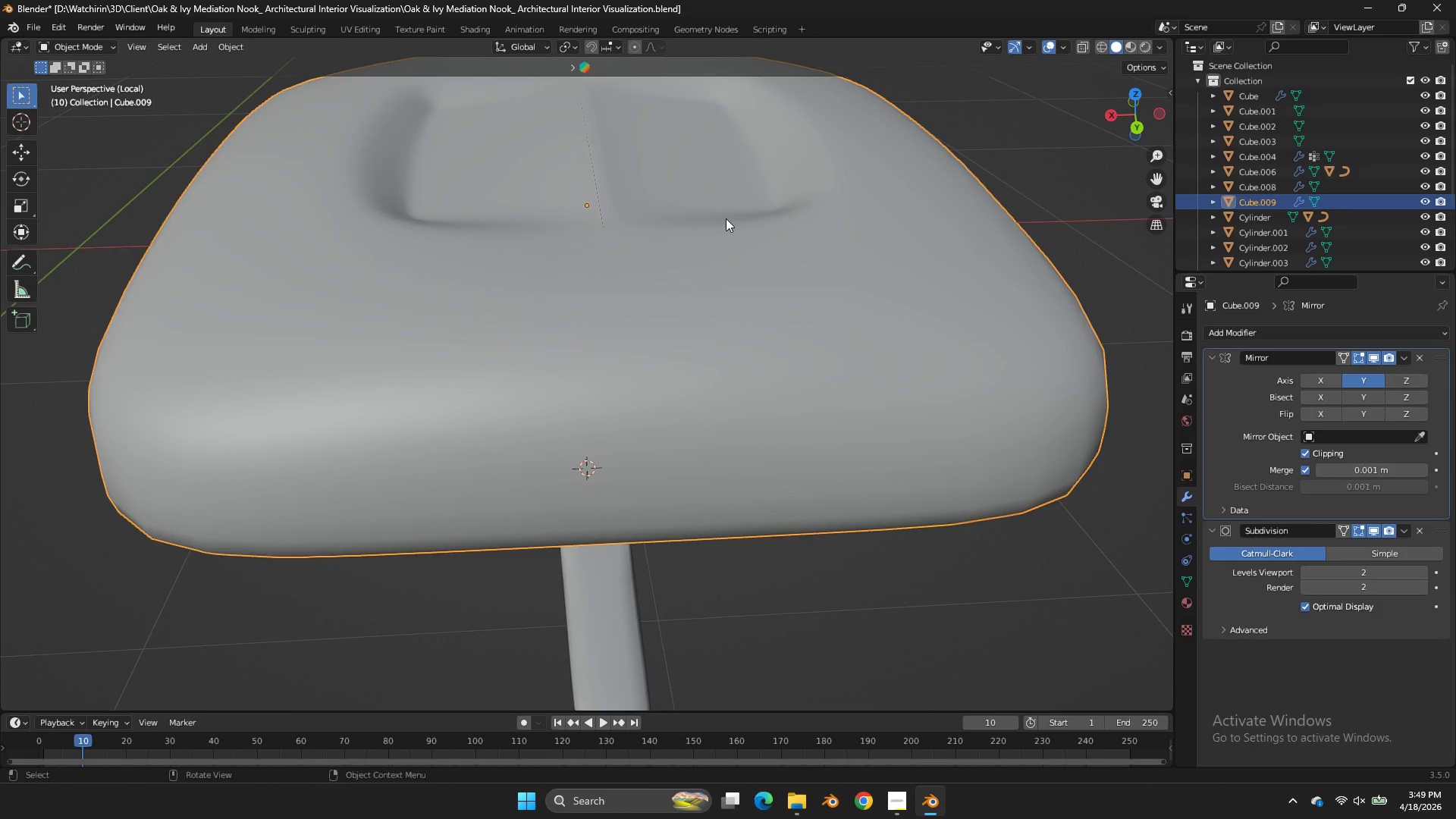 
key(Tab)
 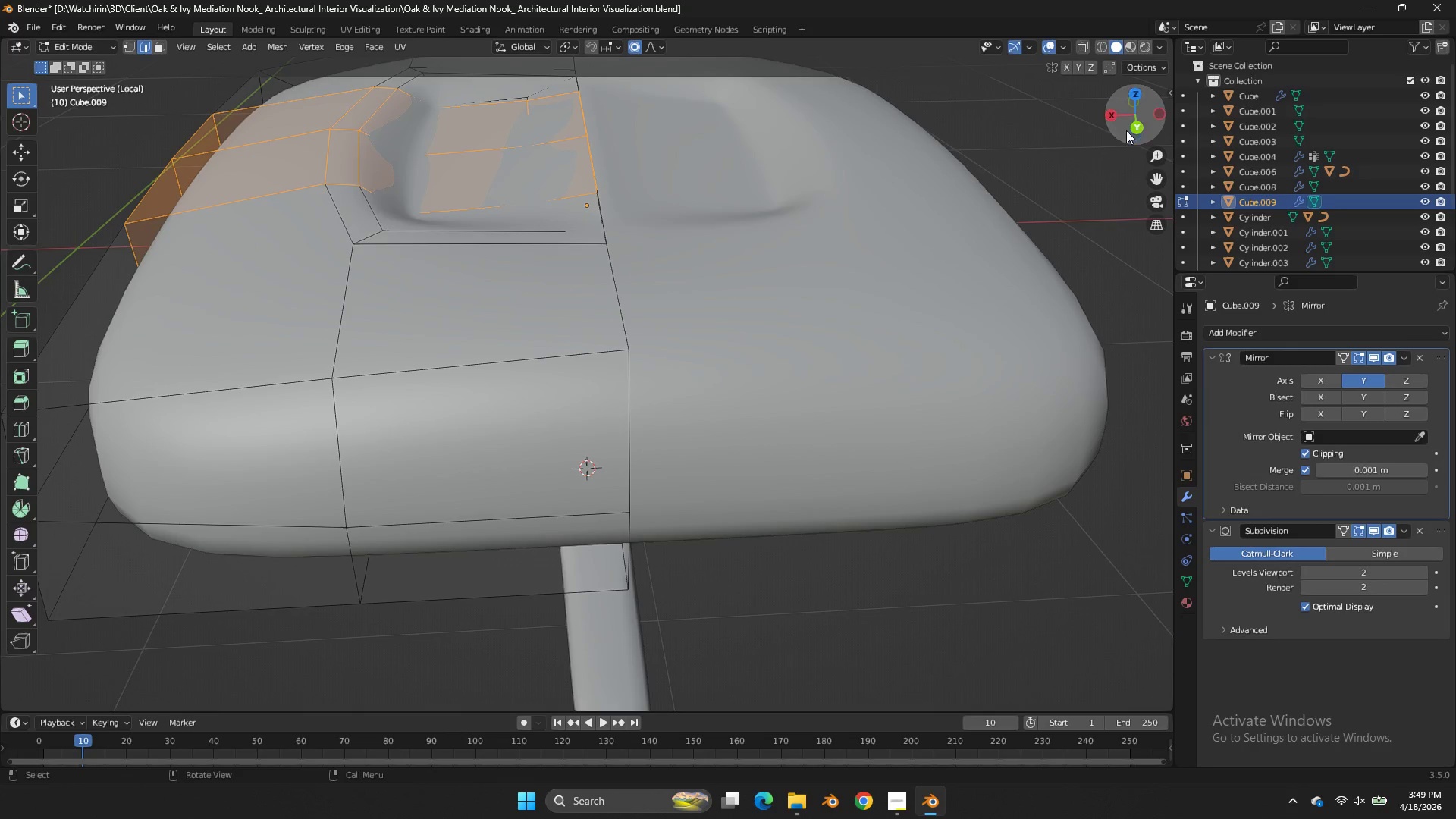 
left_click_drag(start_coordinate=[1123, 122], to_coordinate=[90, 159])
 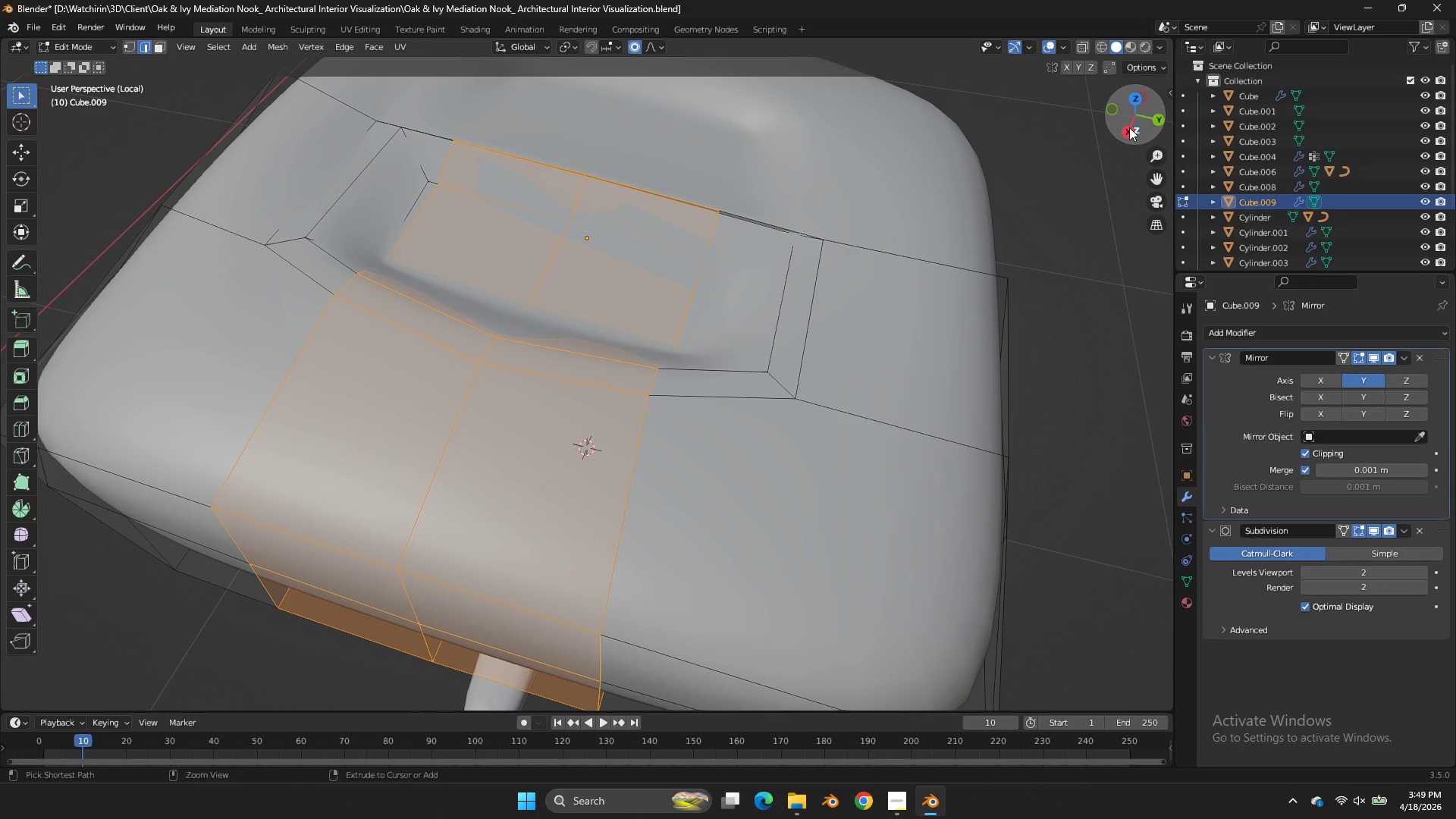 
key(Control+Z)
 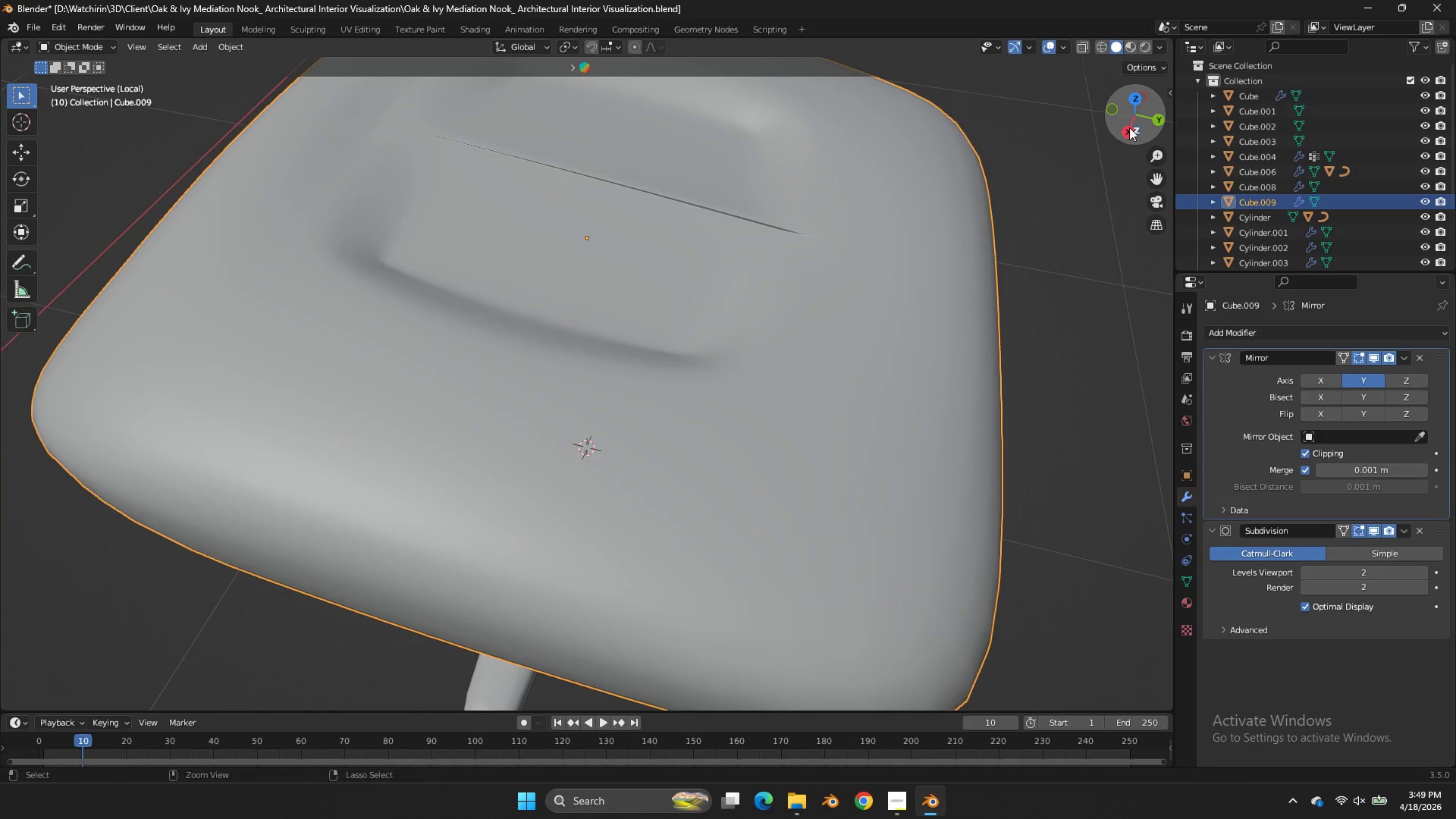 
key(Control+Z)
 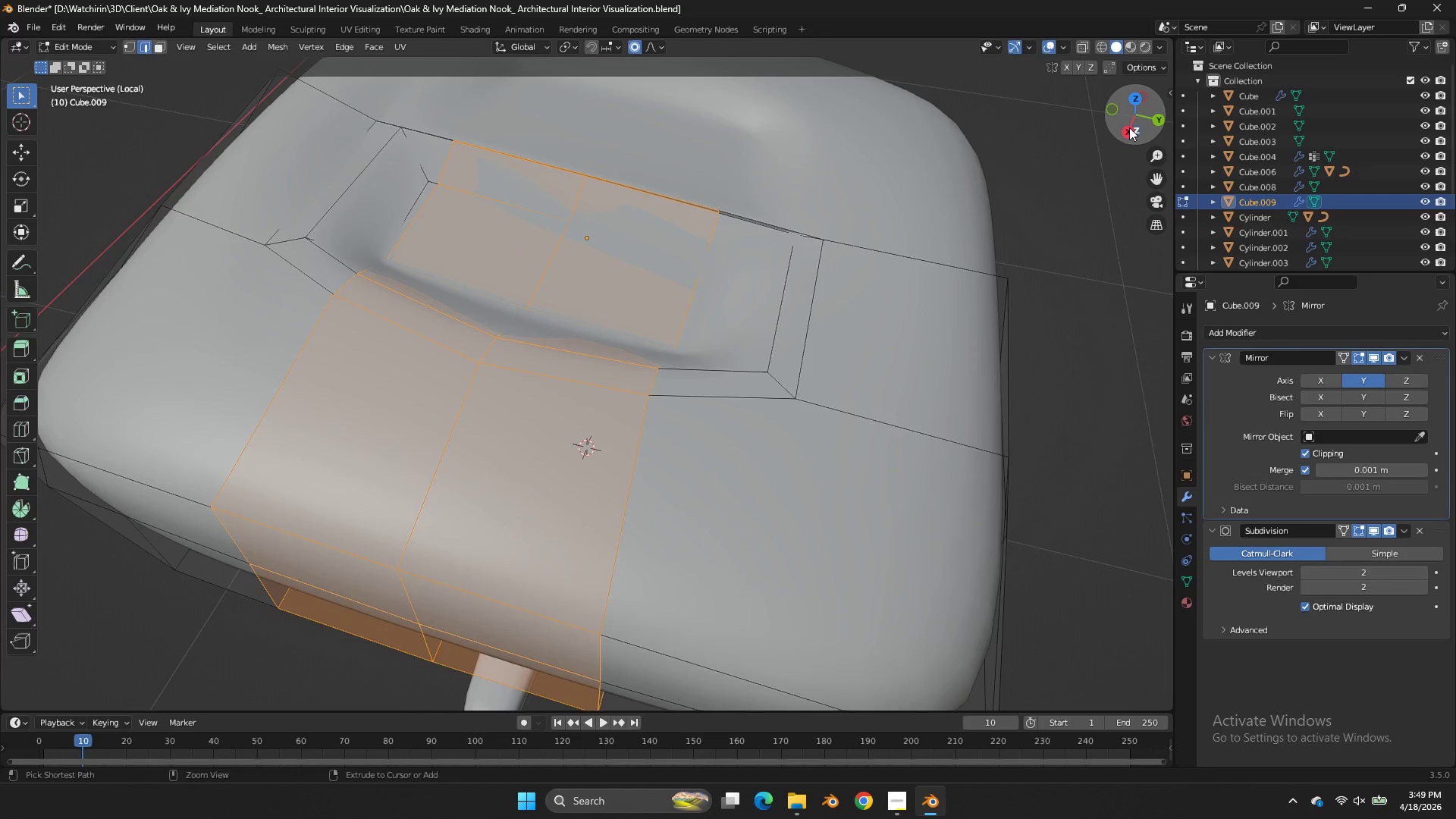 
key(Control+Z)
 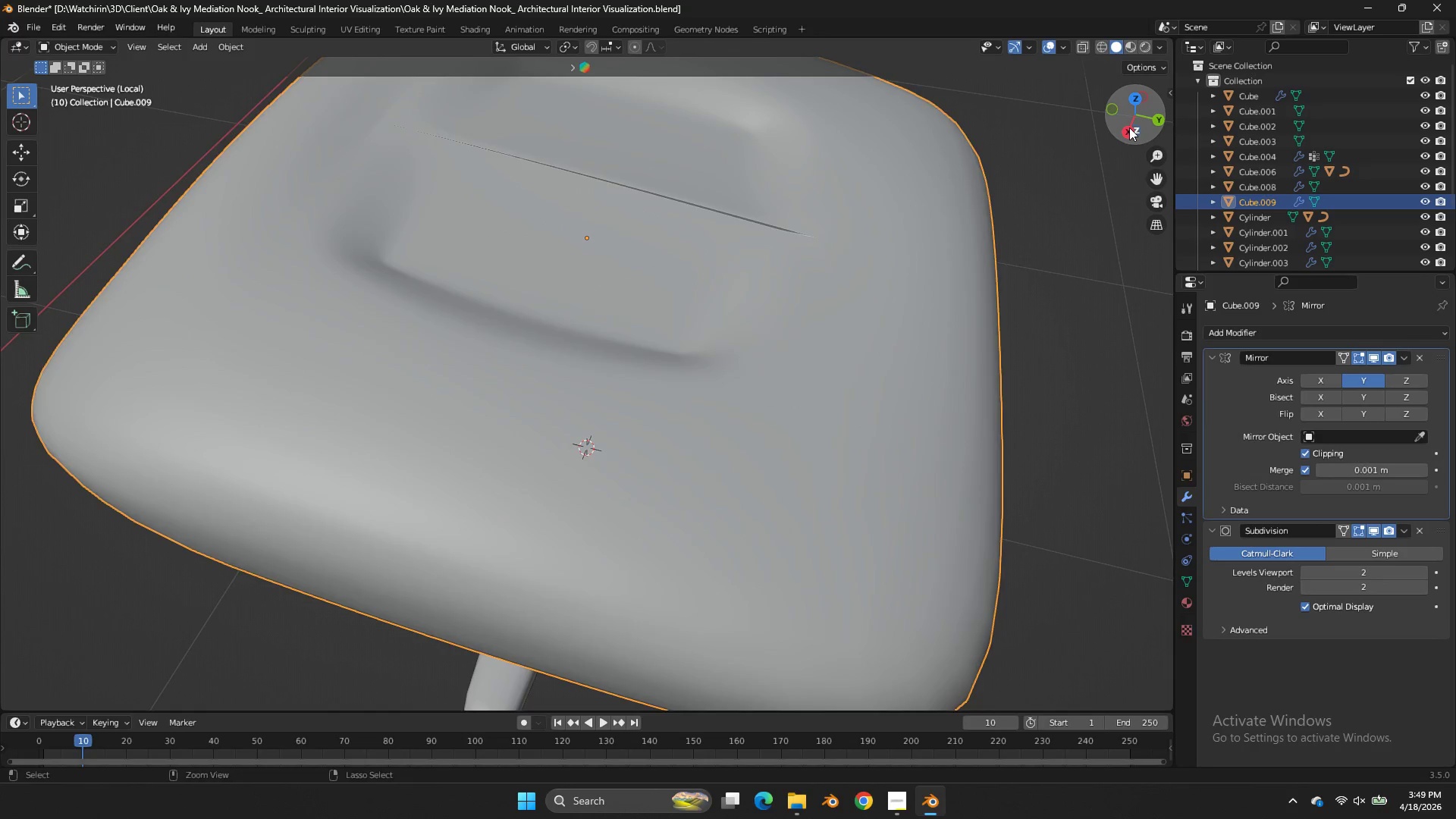 
key(Control+Z)
 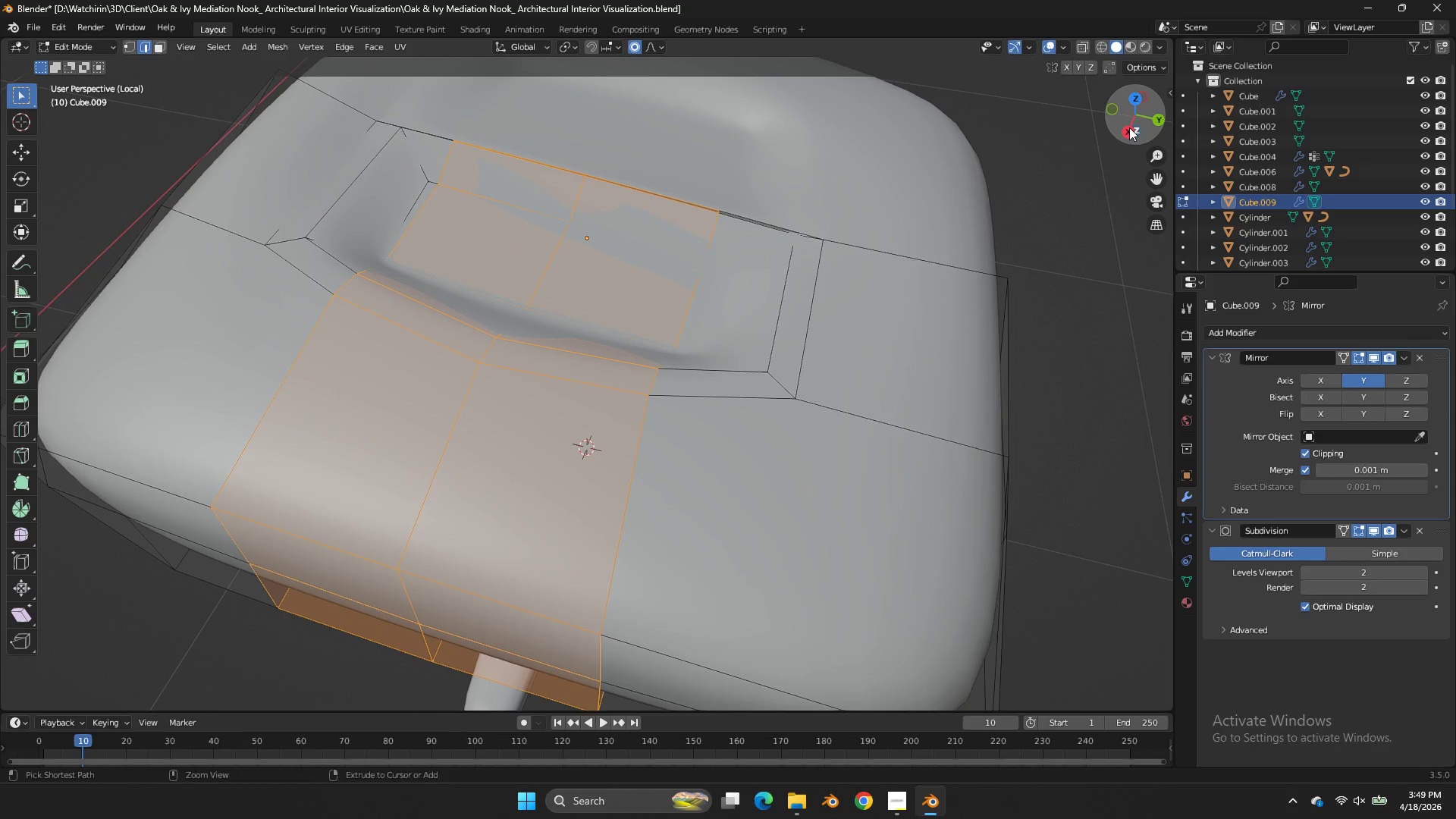 
key(Control+Z)
 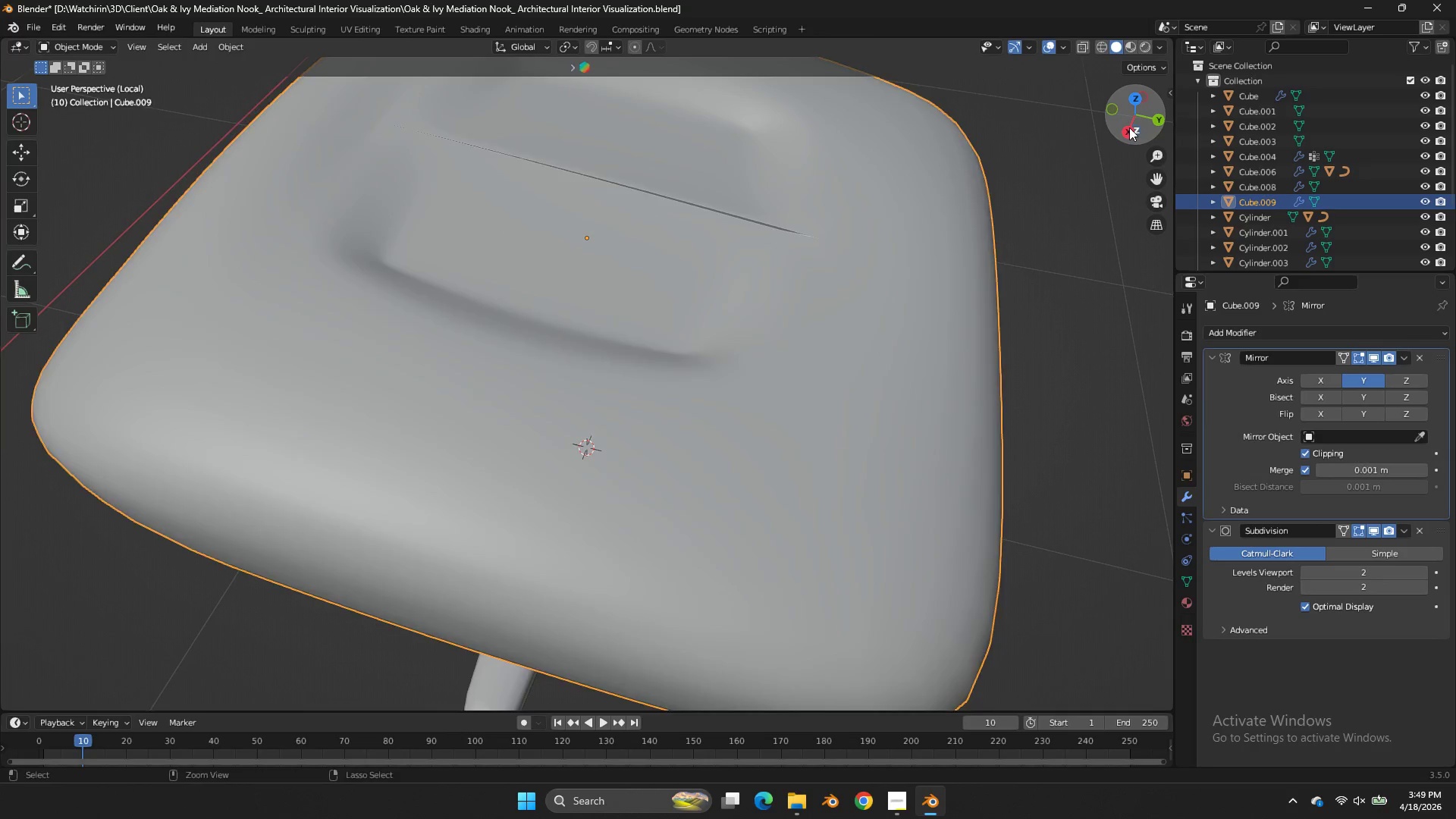 
key(Control+Z)
 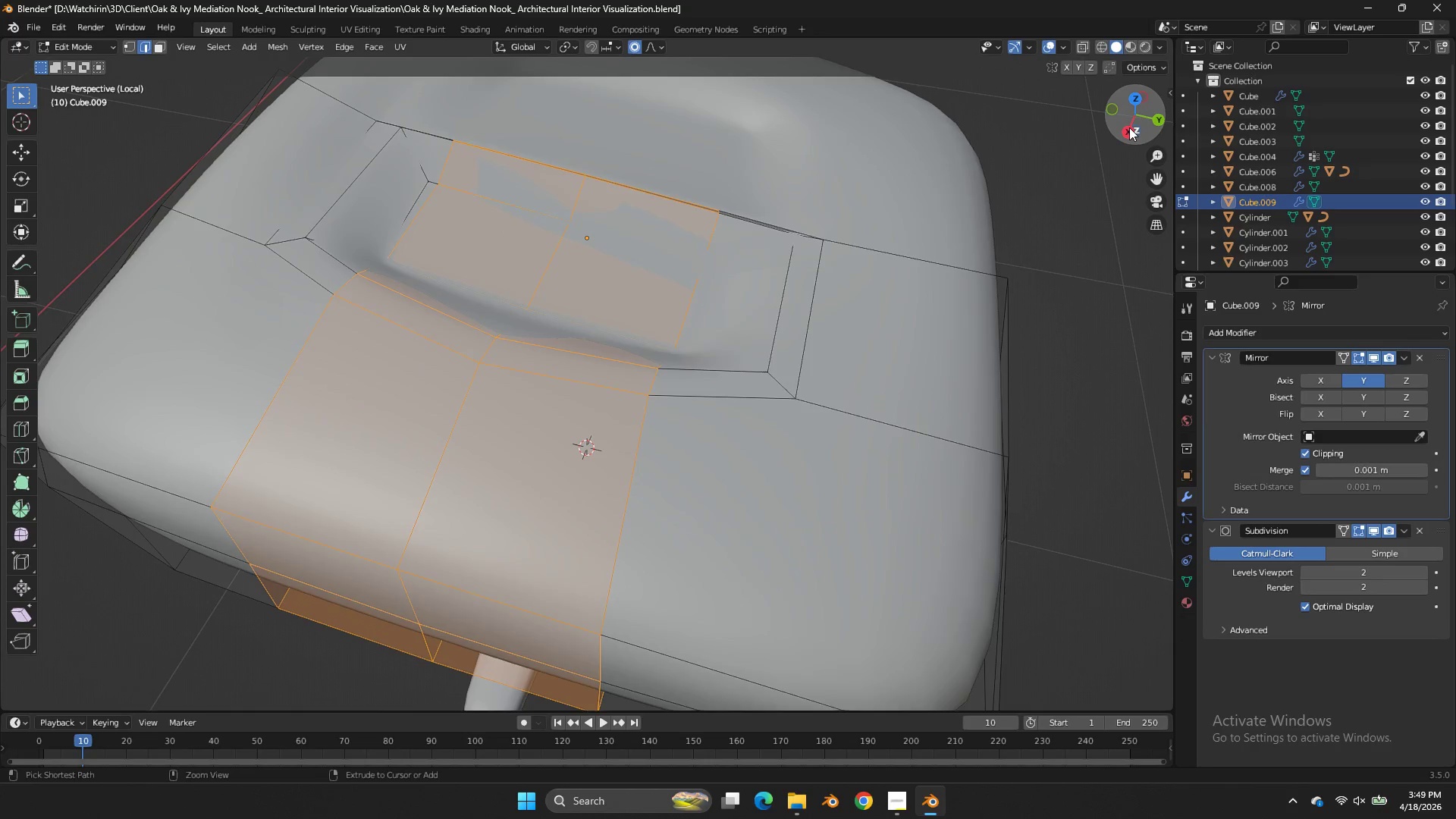 
key(Control+Z)
 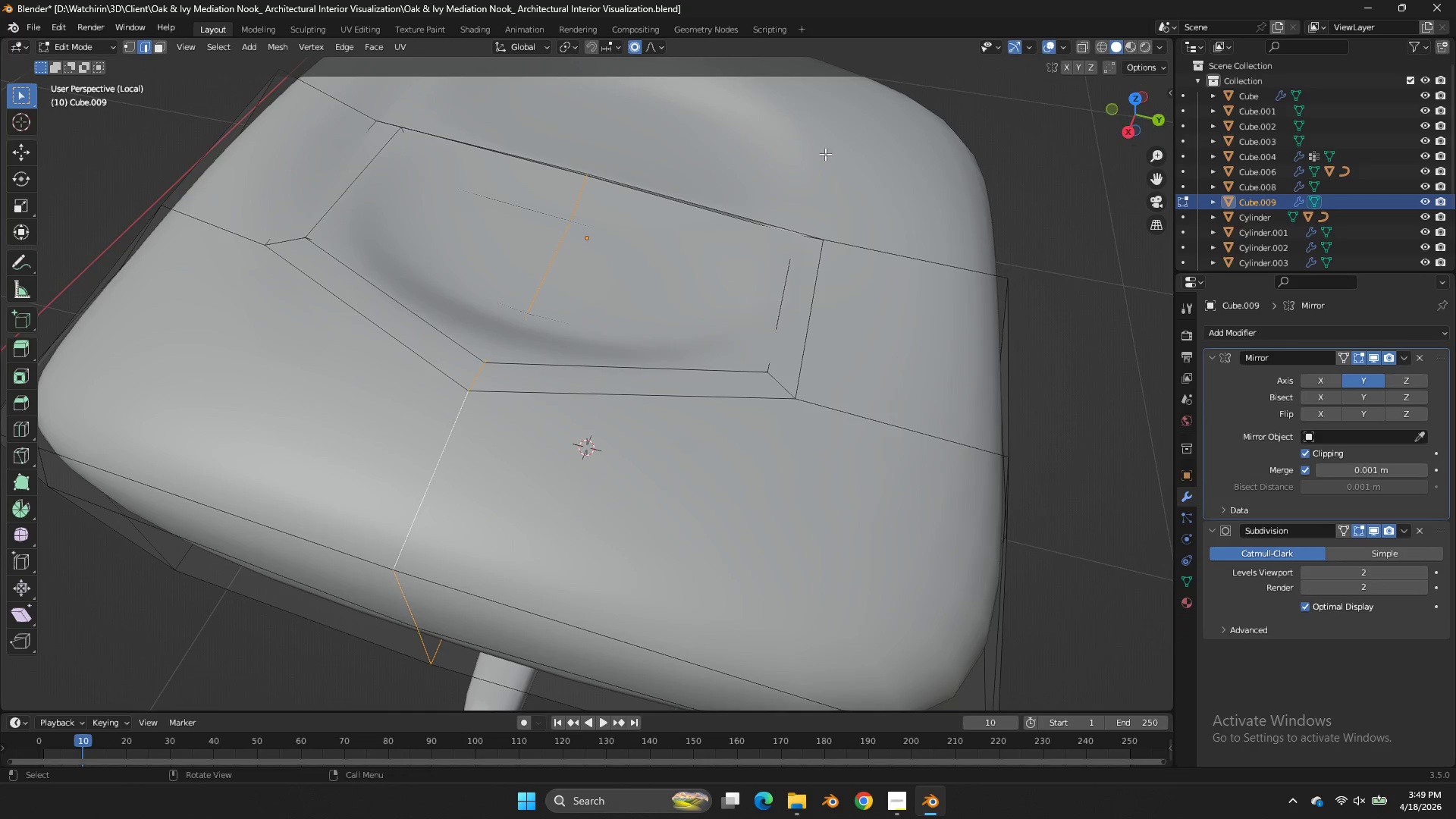 
key(G)
 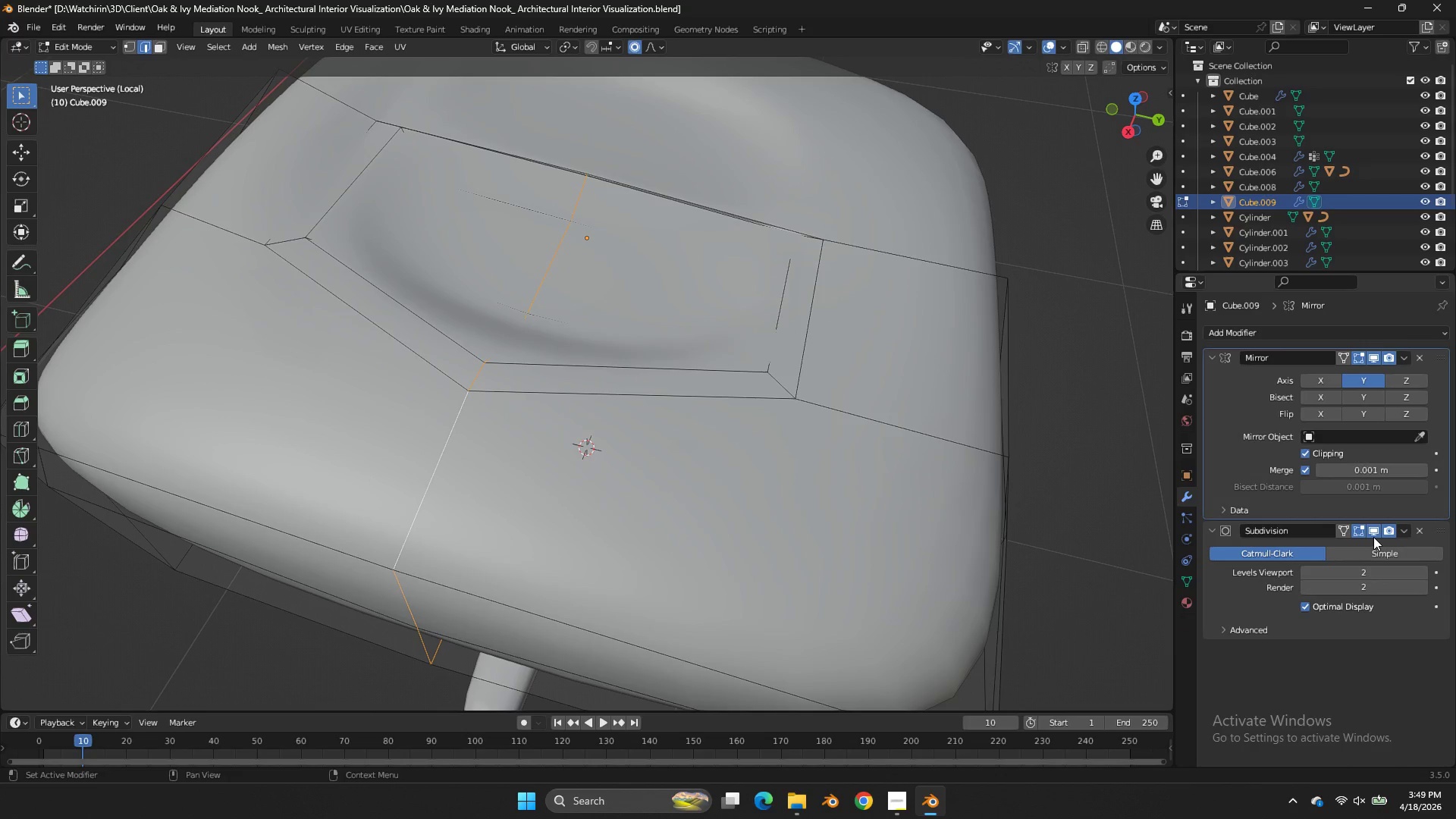 
left_click([1338, 522])
 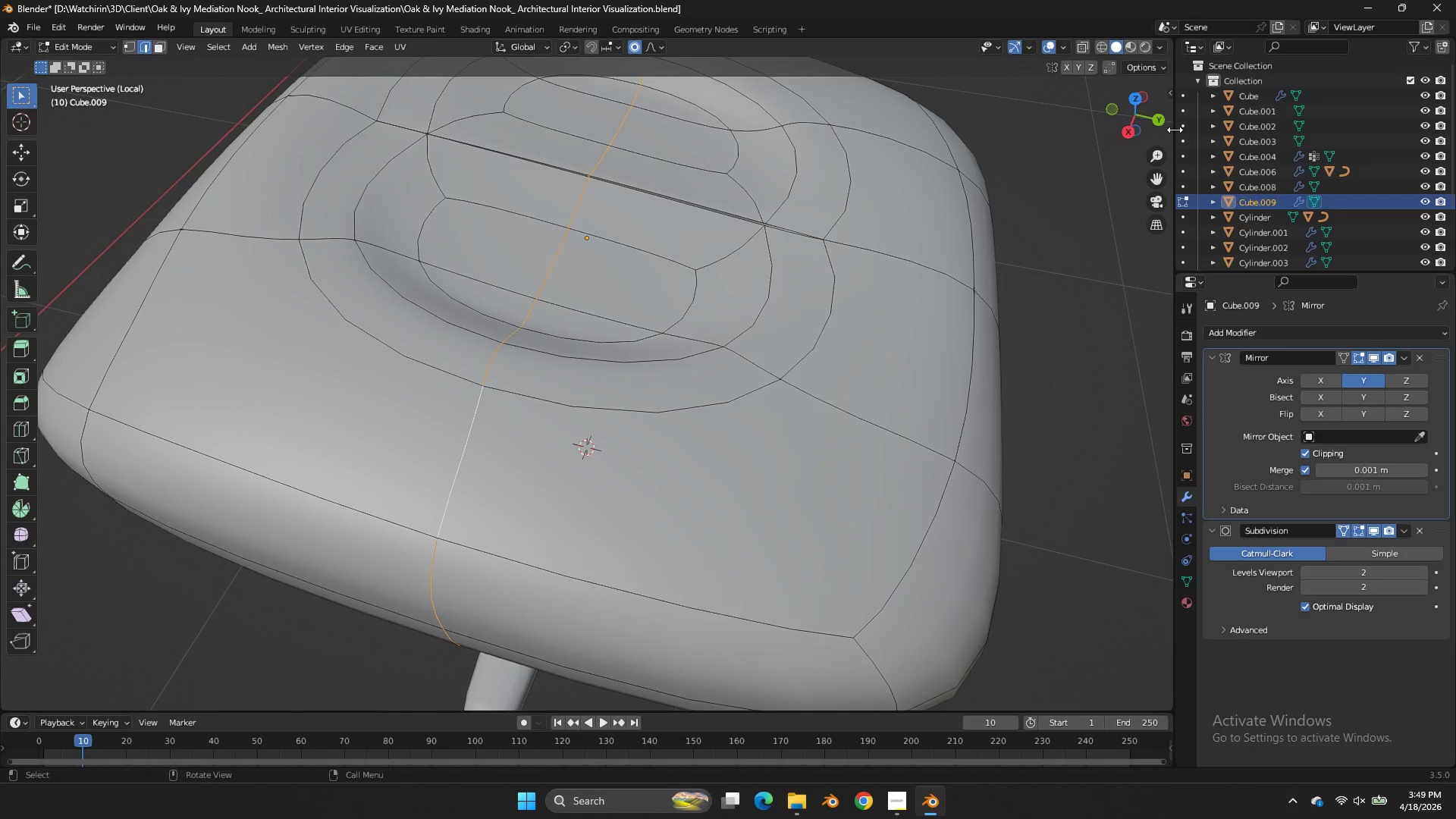 
left_click_drag(start_coordinate=[1170, 117], to_coordinate=[1037, 104])
 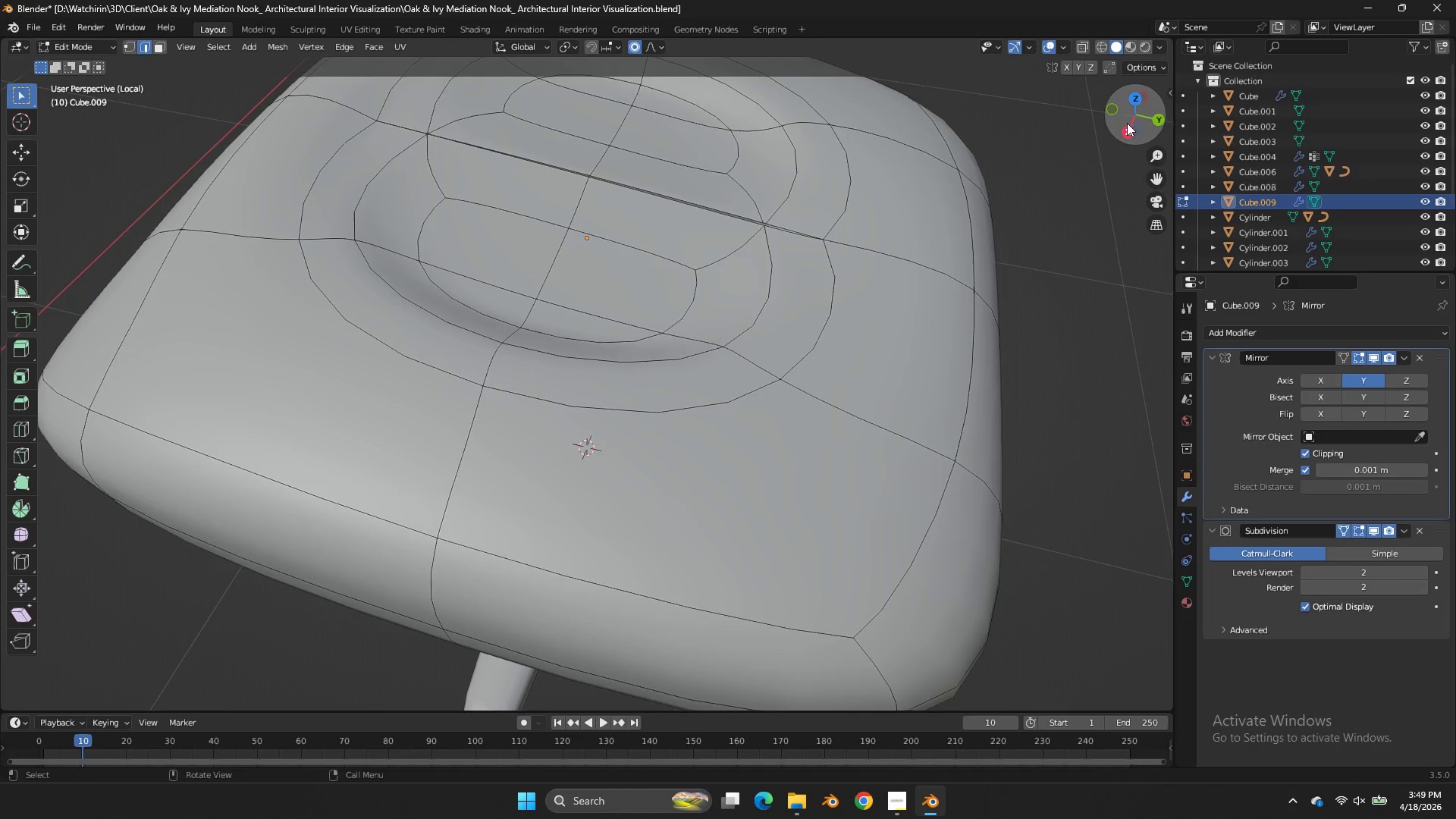 
left_click_drag(start_coordinate=[1127, 123], to_coordinate=[1004, 124])
 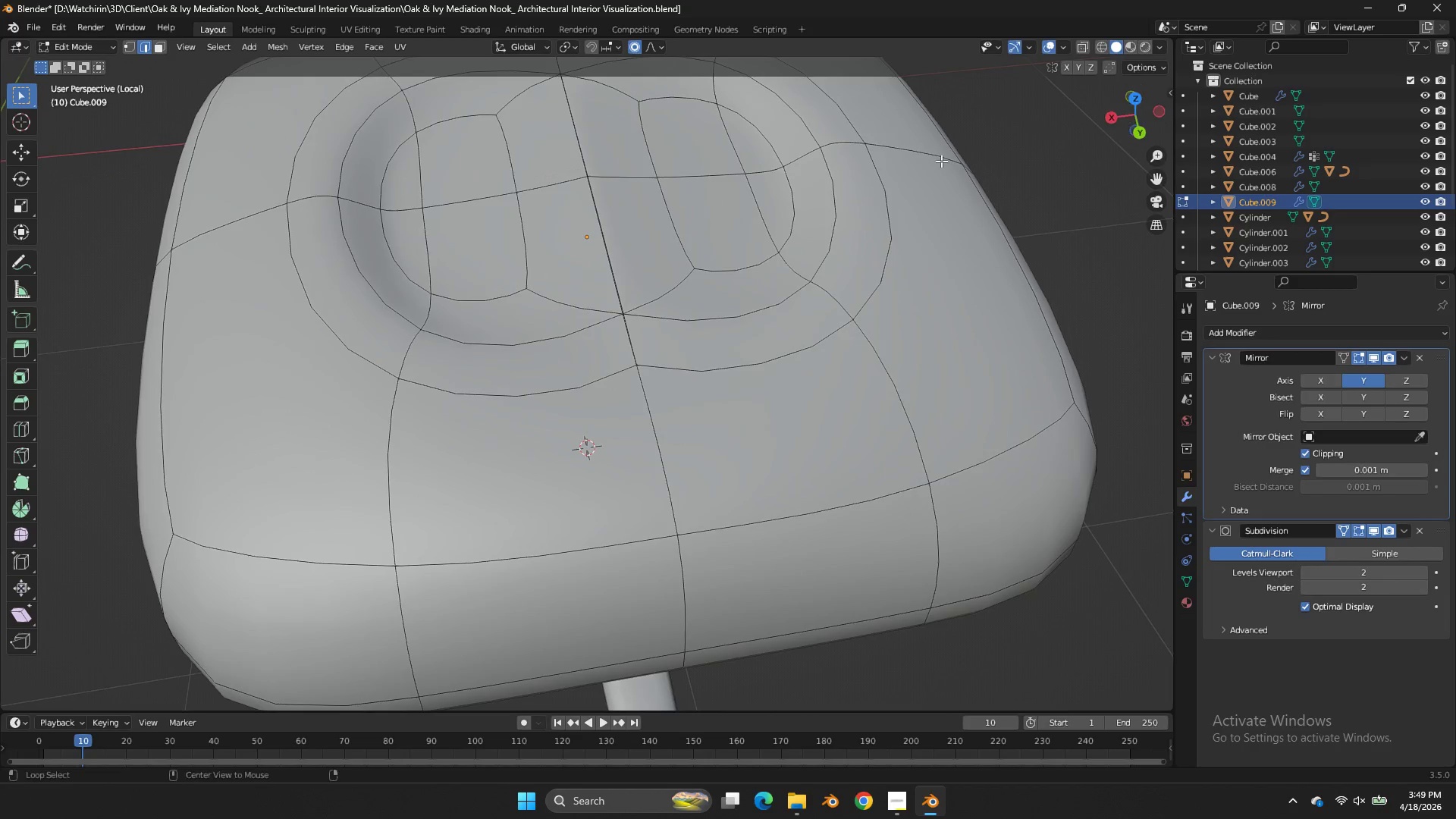 
hold_key(key=AltLeft, duration=0.83)
left_click([595, 190])
 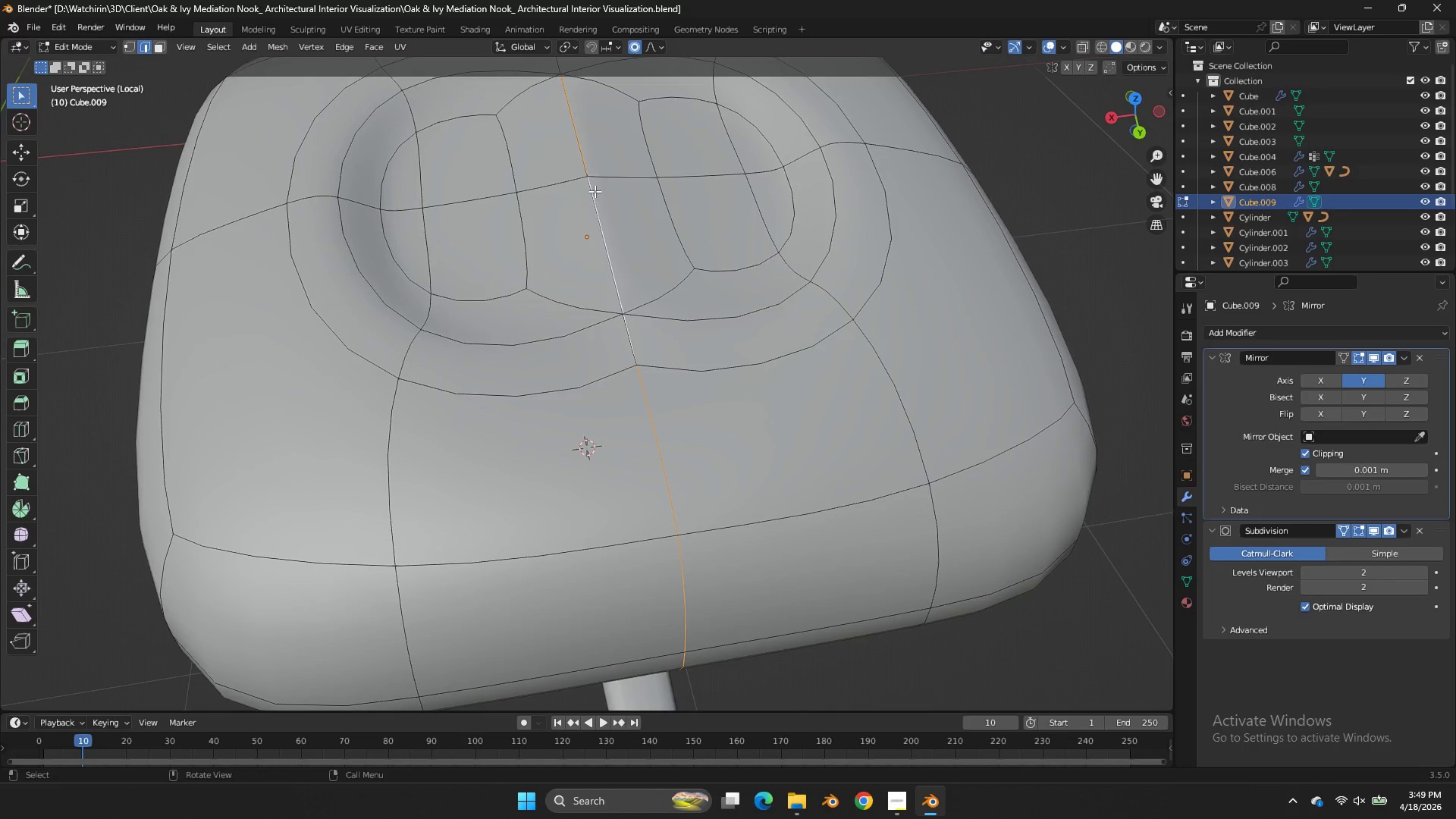 
type(zg)
 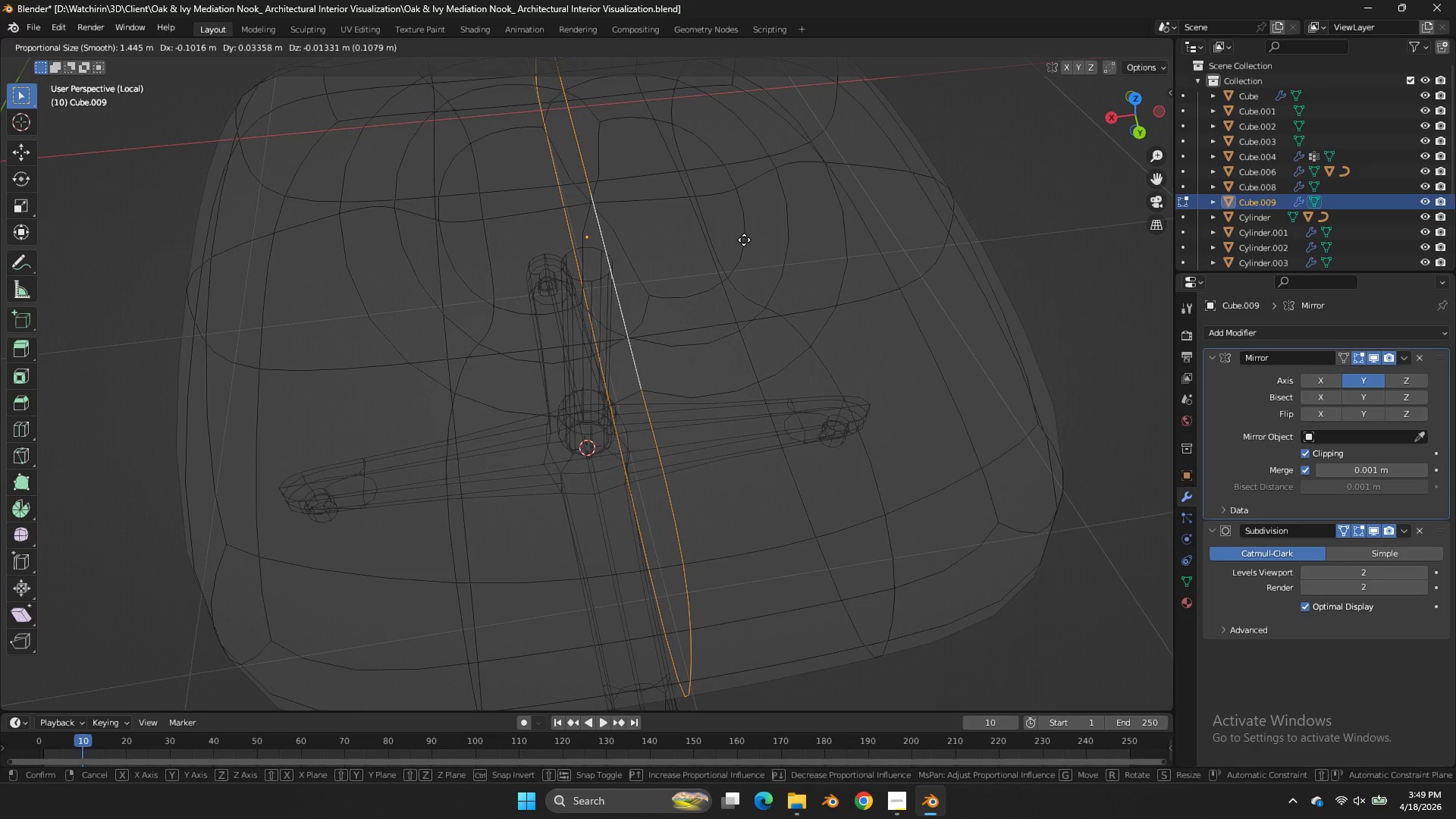 
right_click([744, 240])
 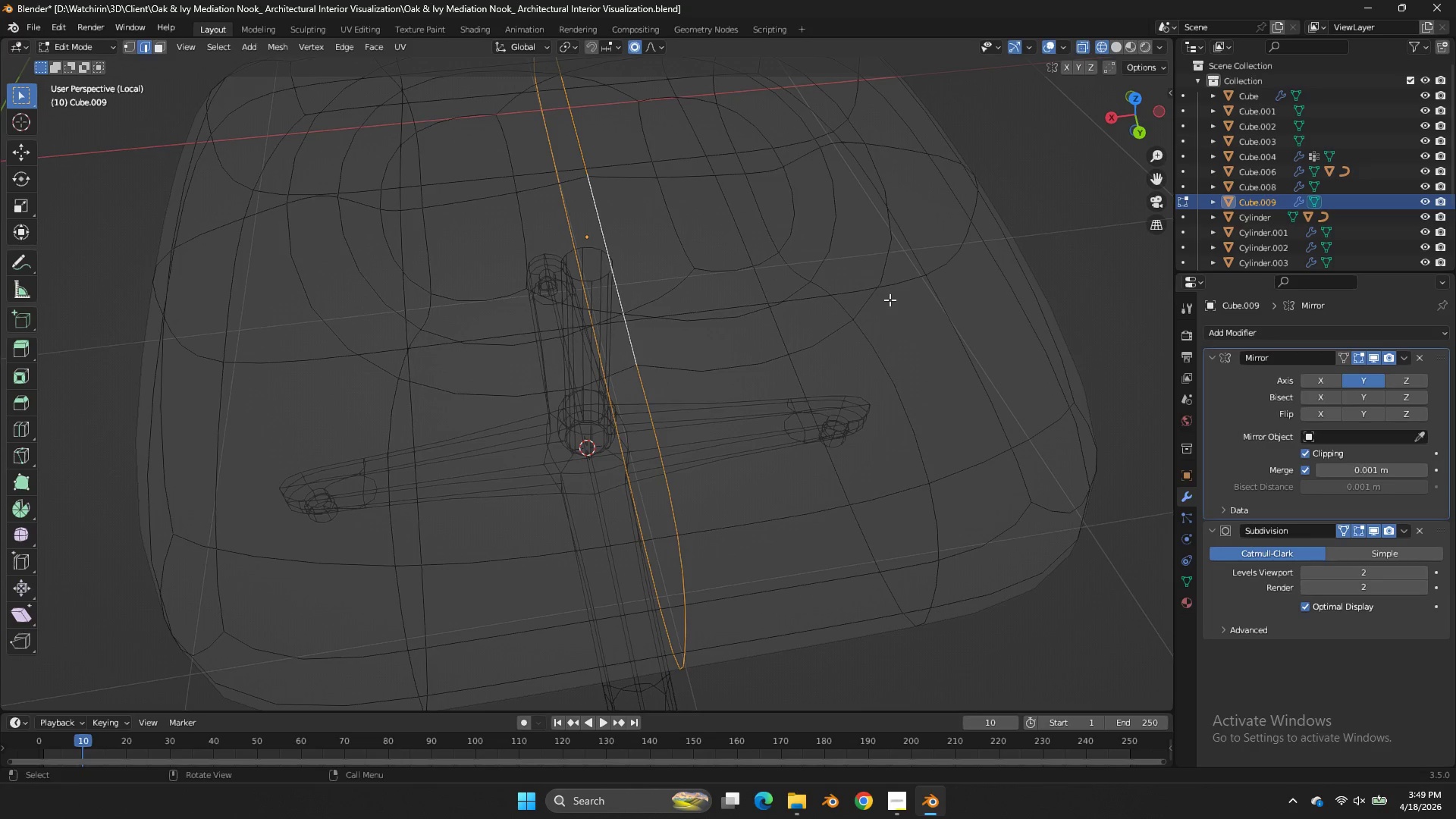 
key(G)
 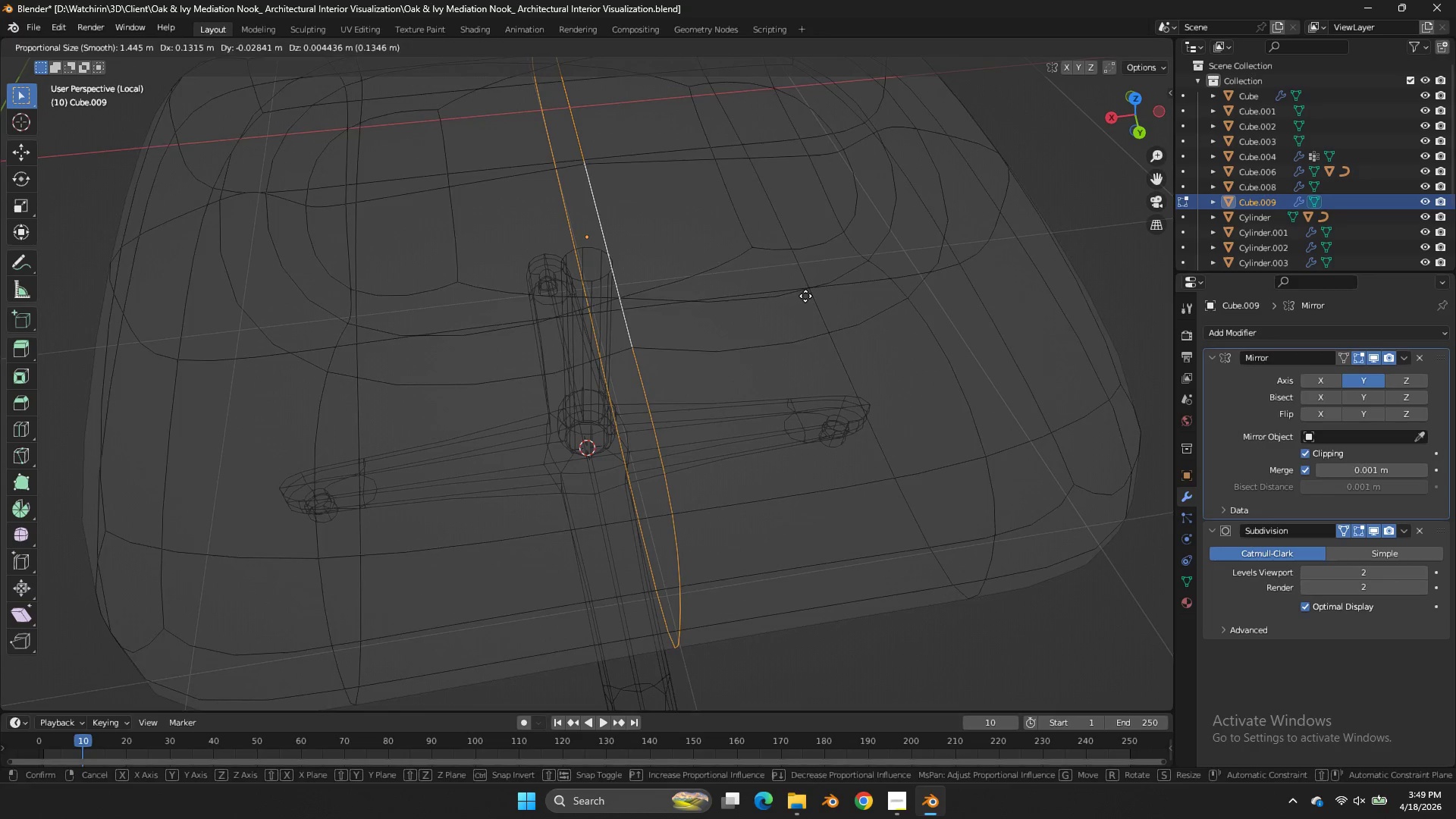 
right_click([805, 296])
 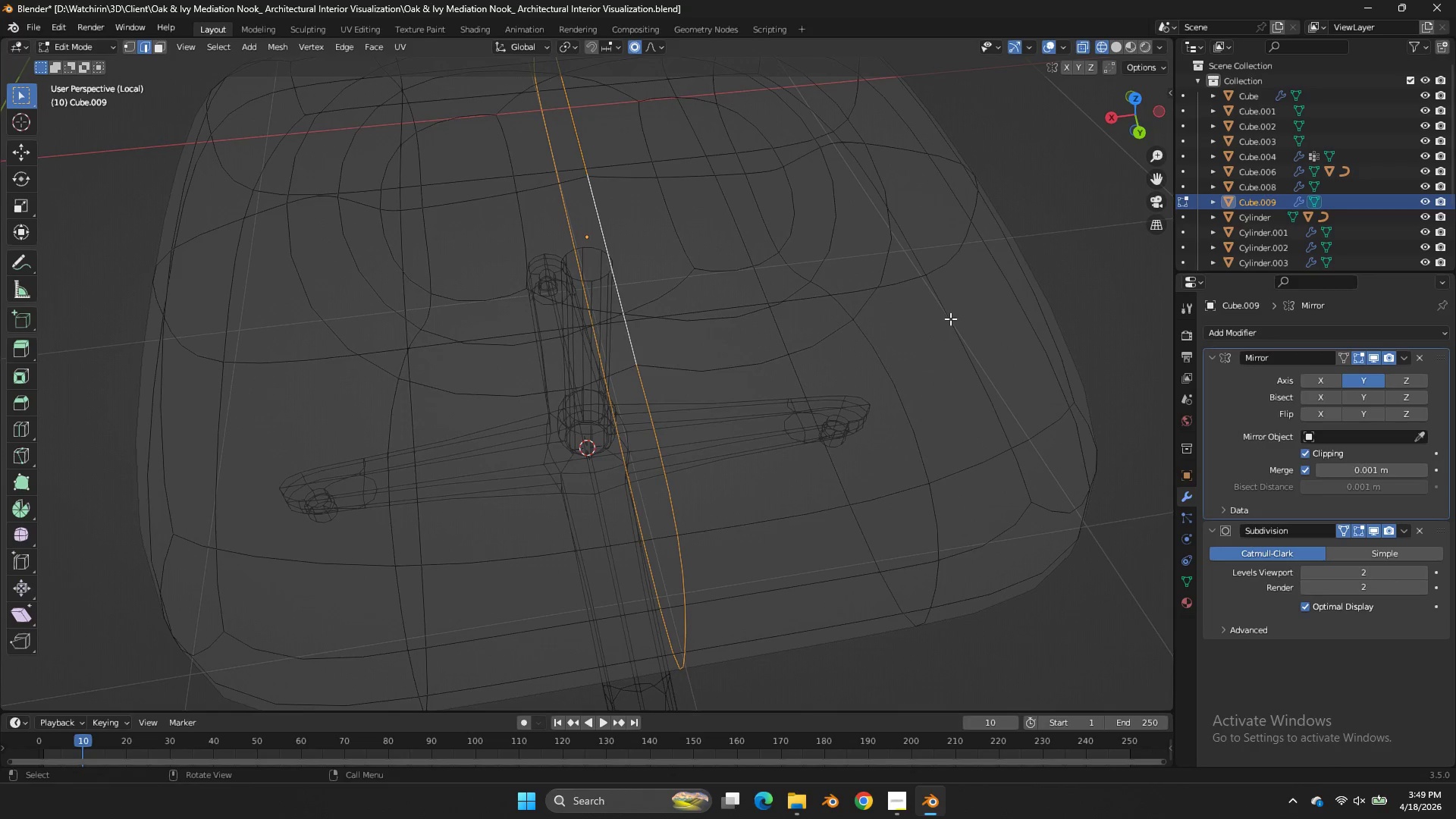 
type(zaz)
 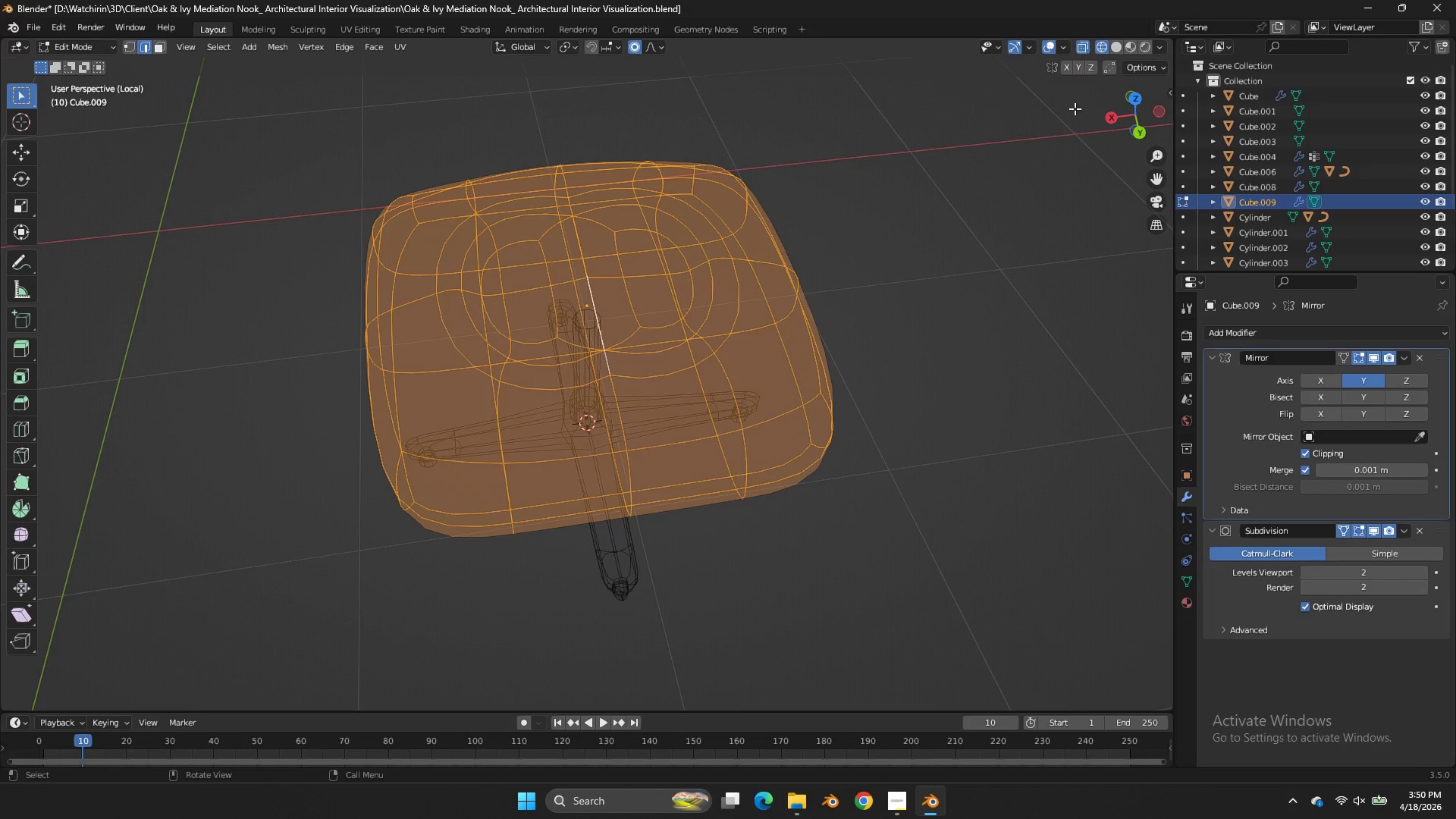 
scroll: coordinate [666, 174], scroll_direction: down, amount: 3.0
 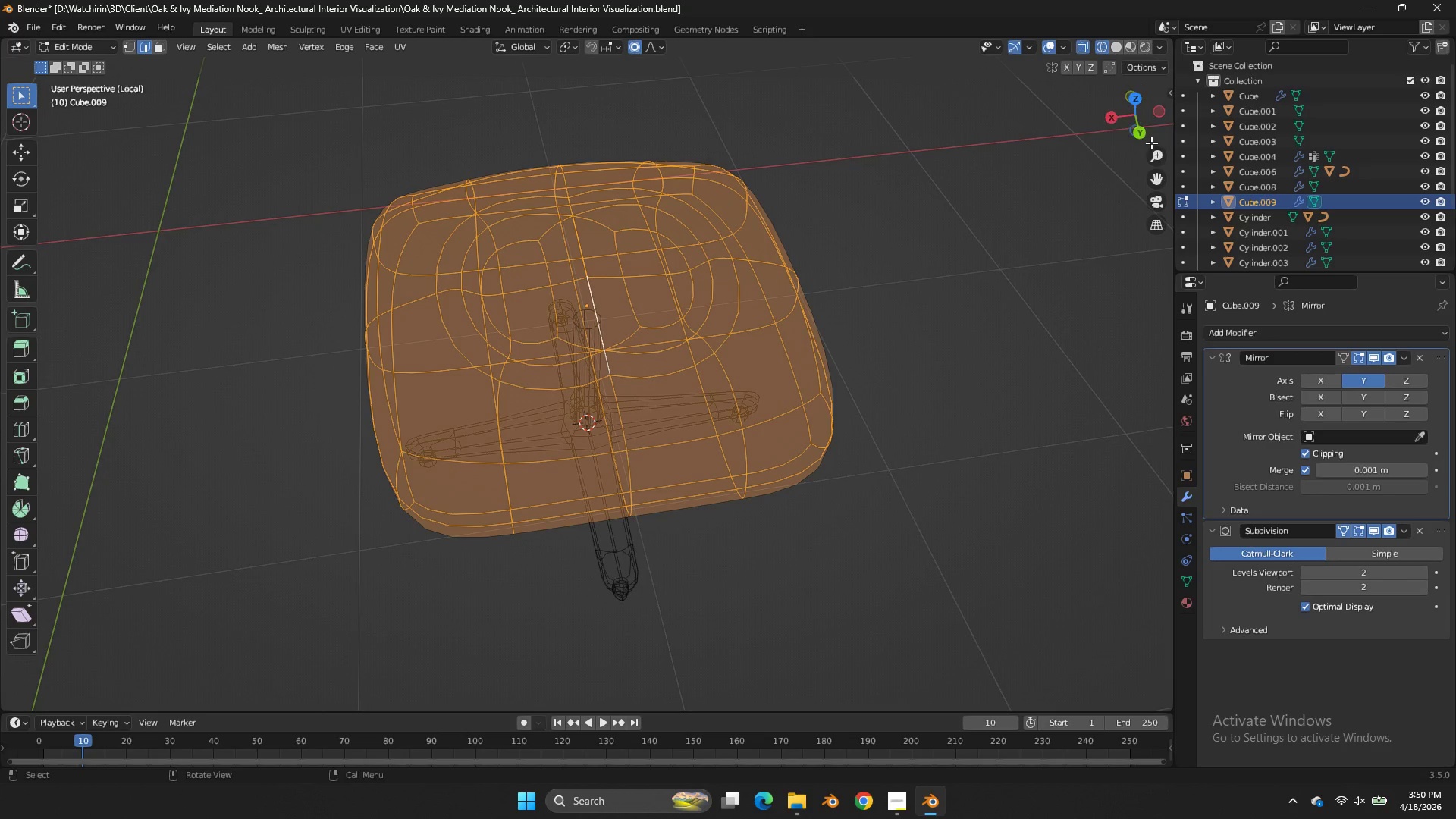 
left_click([1144, 135])
 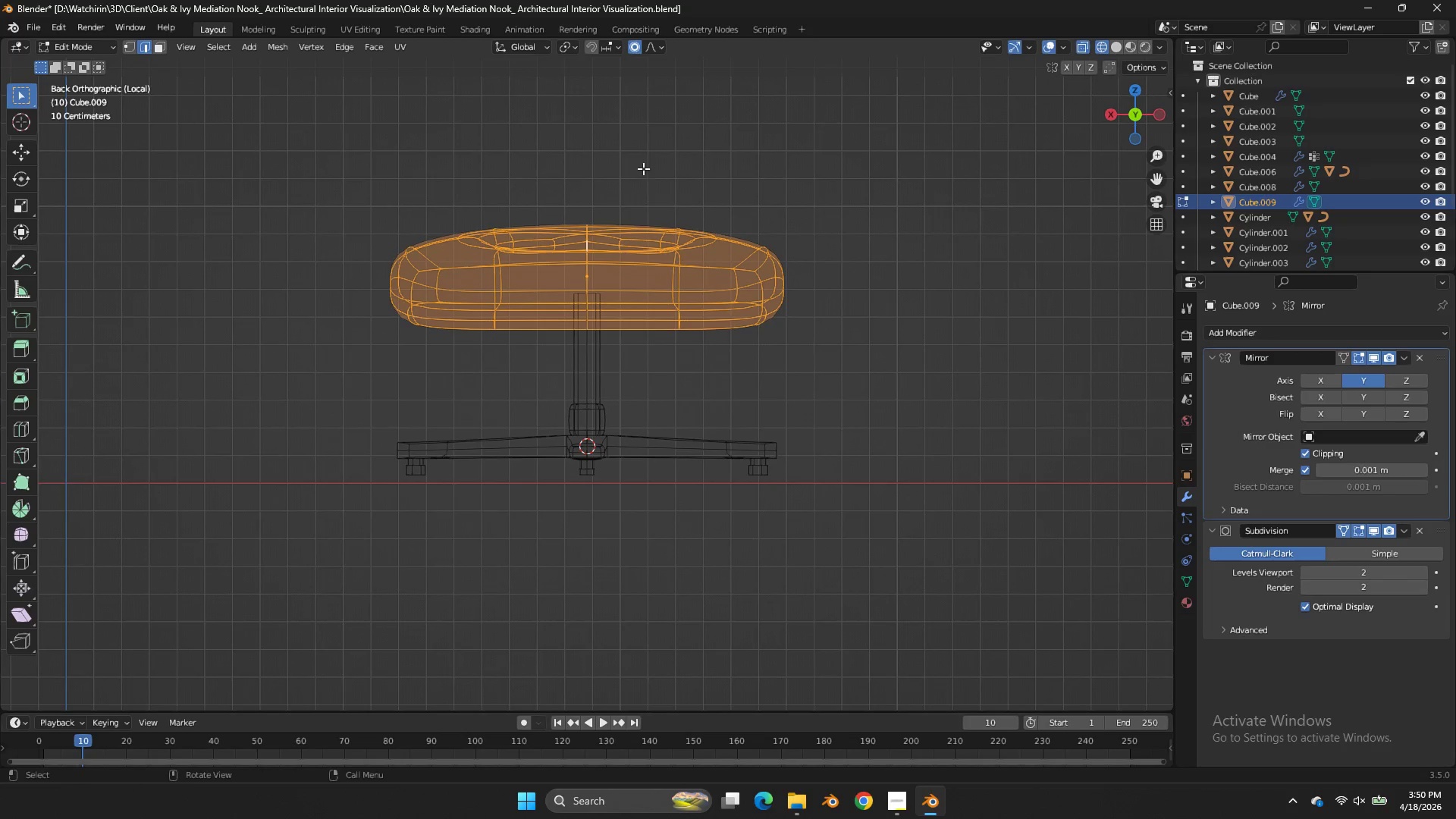 
left_click_drag(start_coordinate=[624, 174], to_coordinate=[522, 461])
 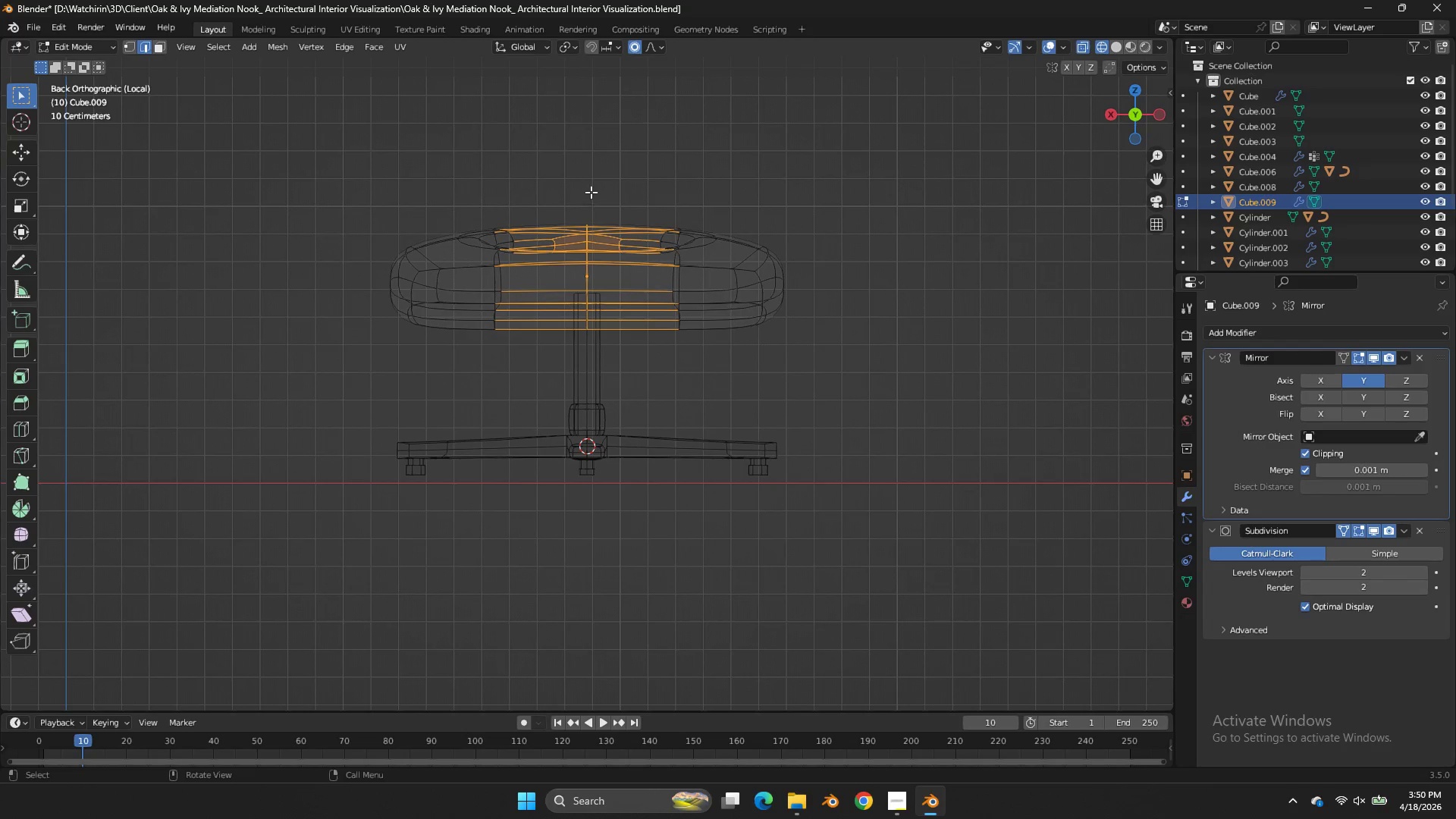 
left_click_drag(start_coordinate=[551, 202], to_coordinate=[573, 211])
 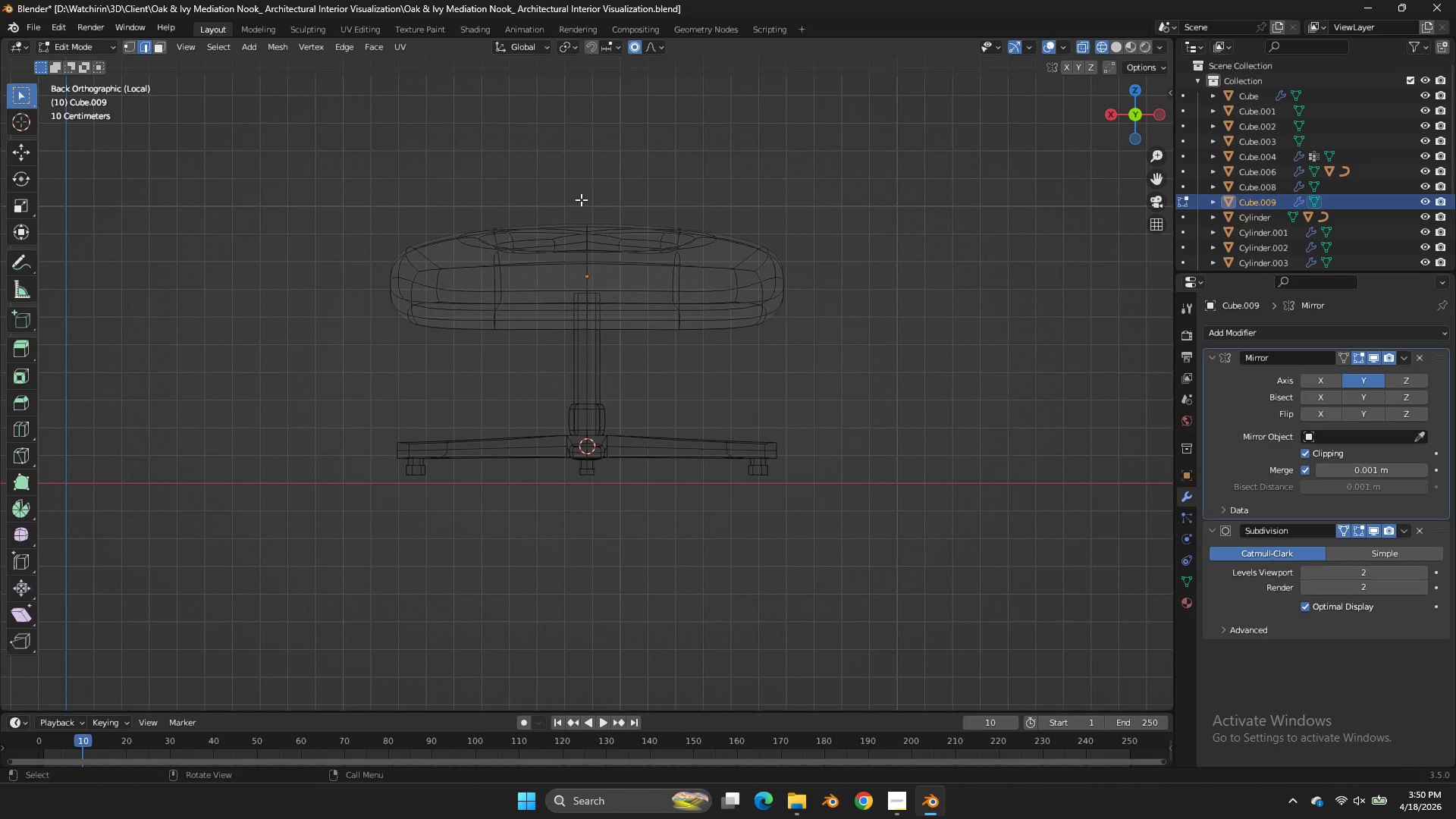 
left_click_drag(start_coordinate=[581, 199], to_coordinate=[589, 370])
 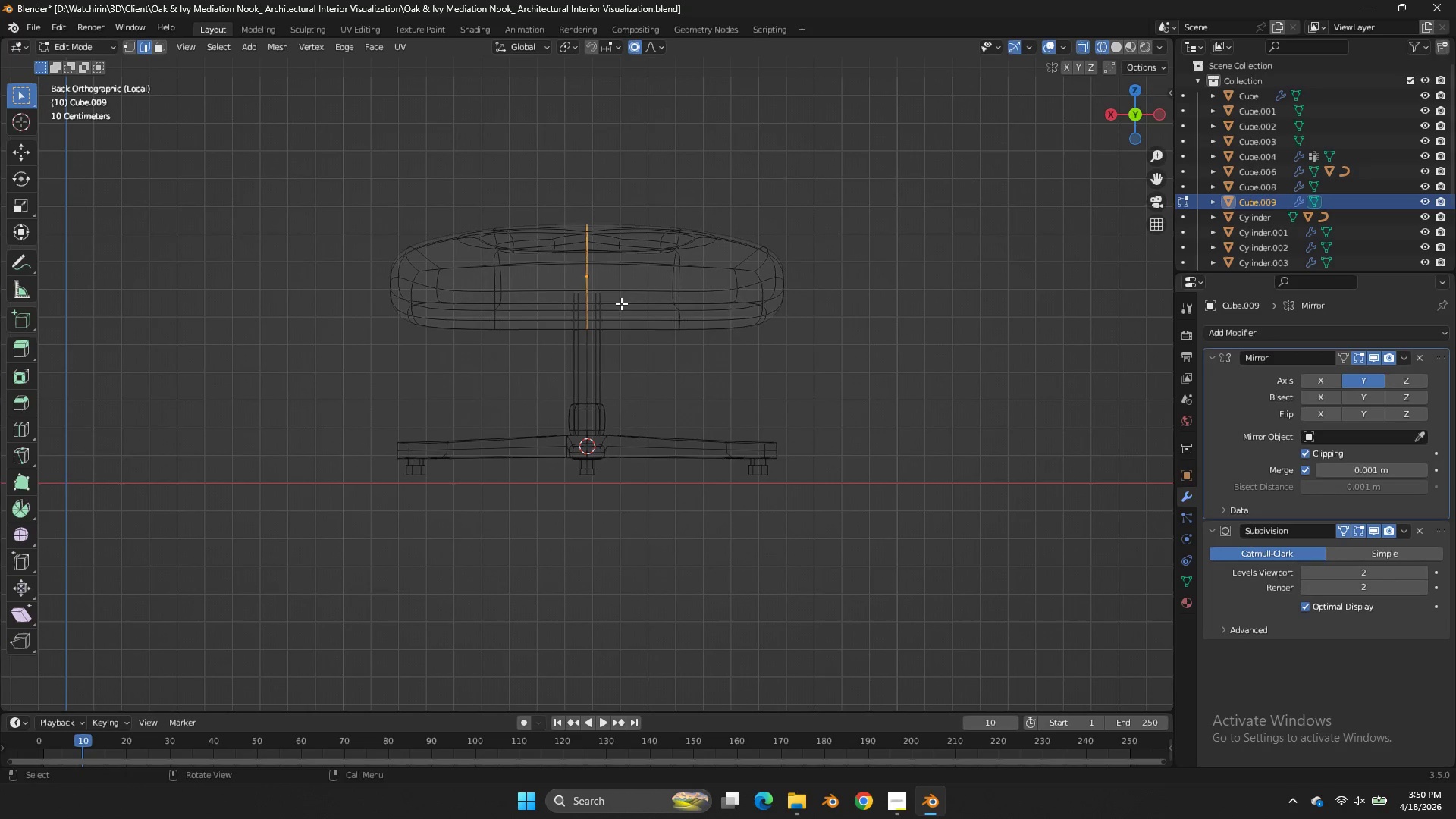 
key(X)
 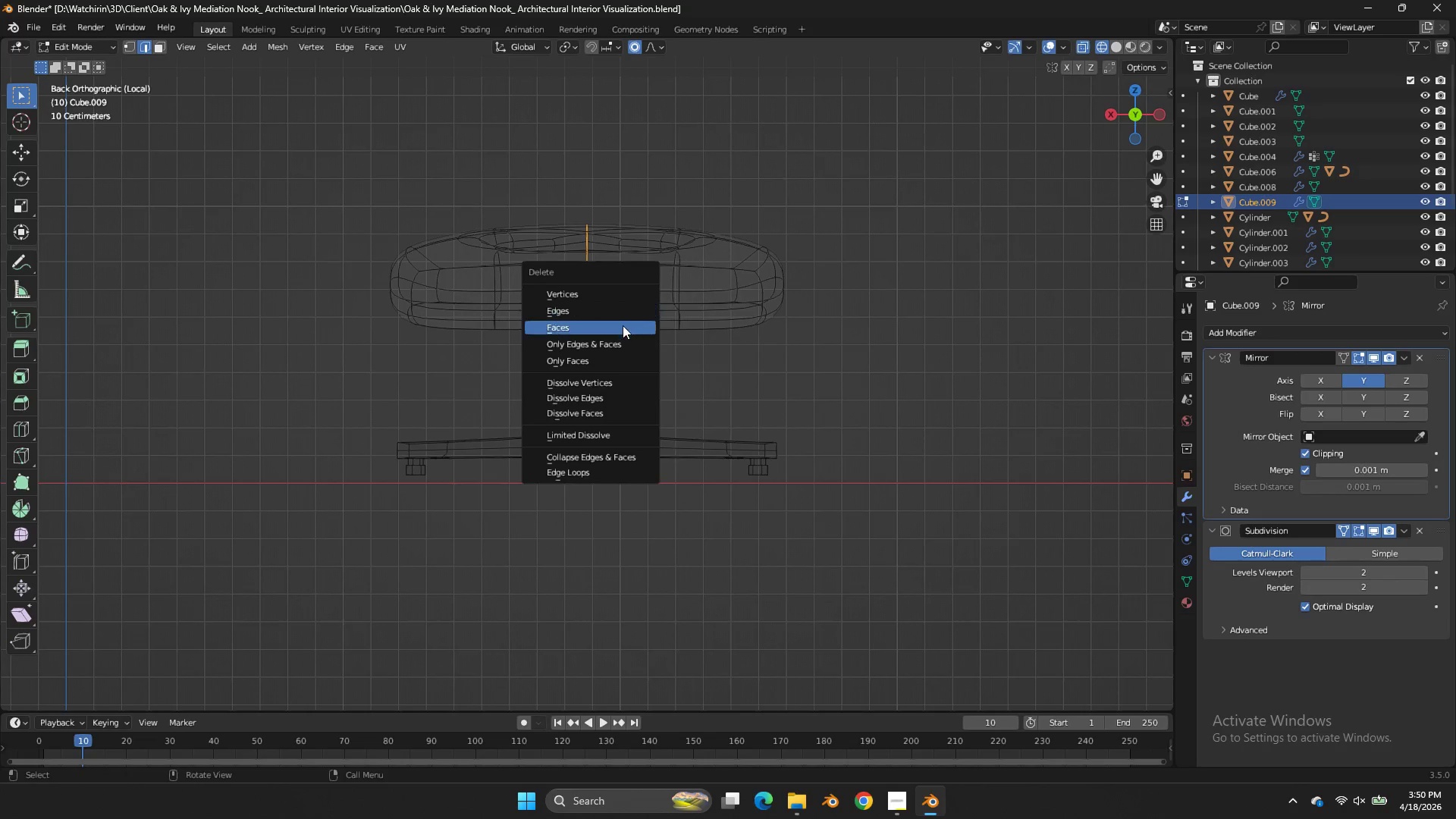 
left_click([622, 327])
 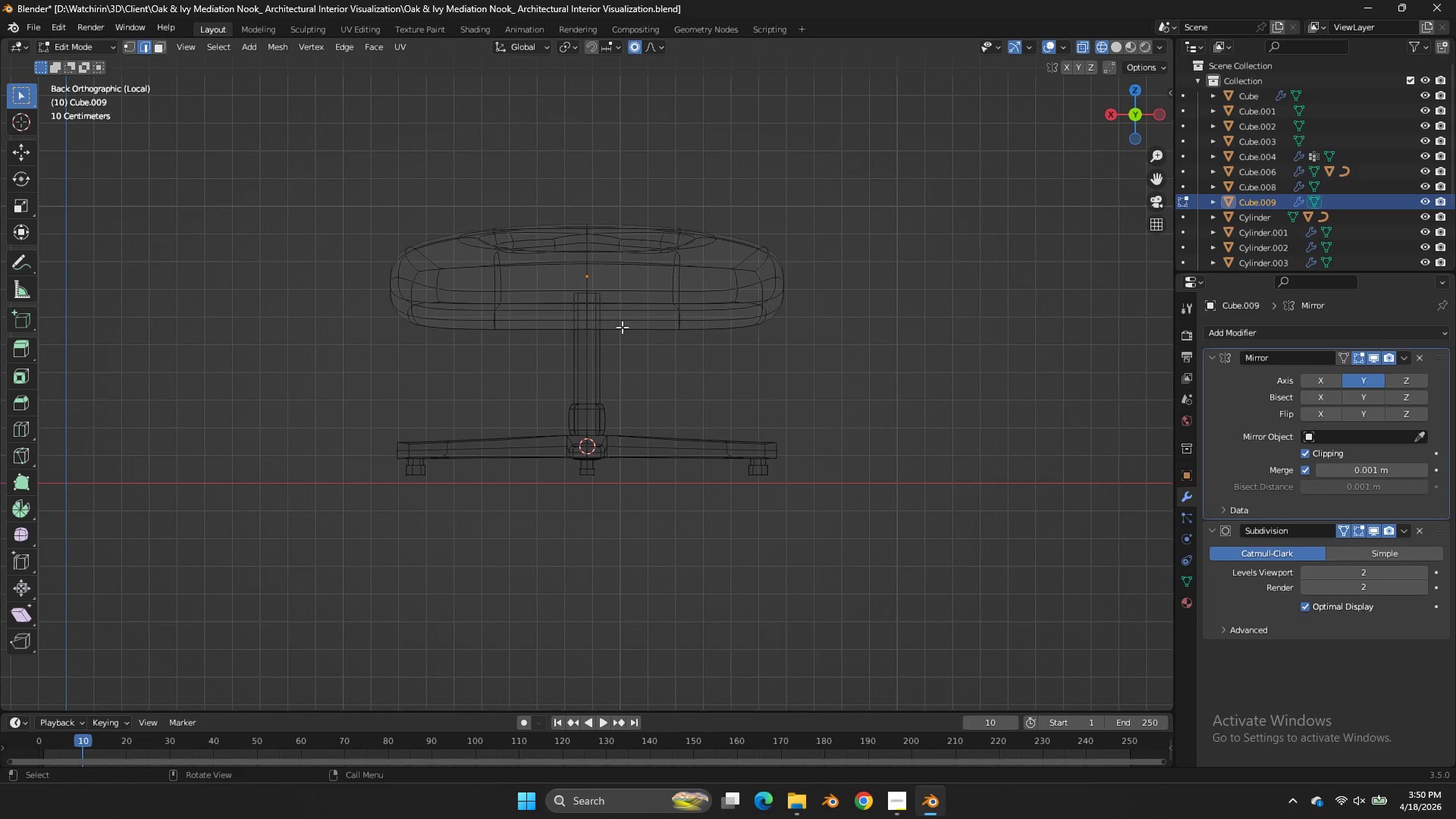 
key(Z)
 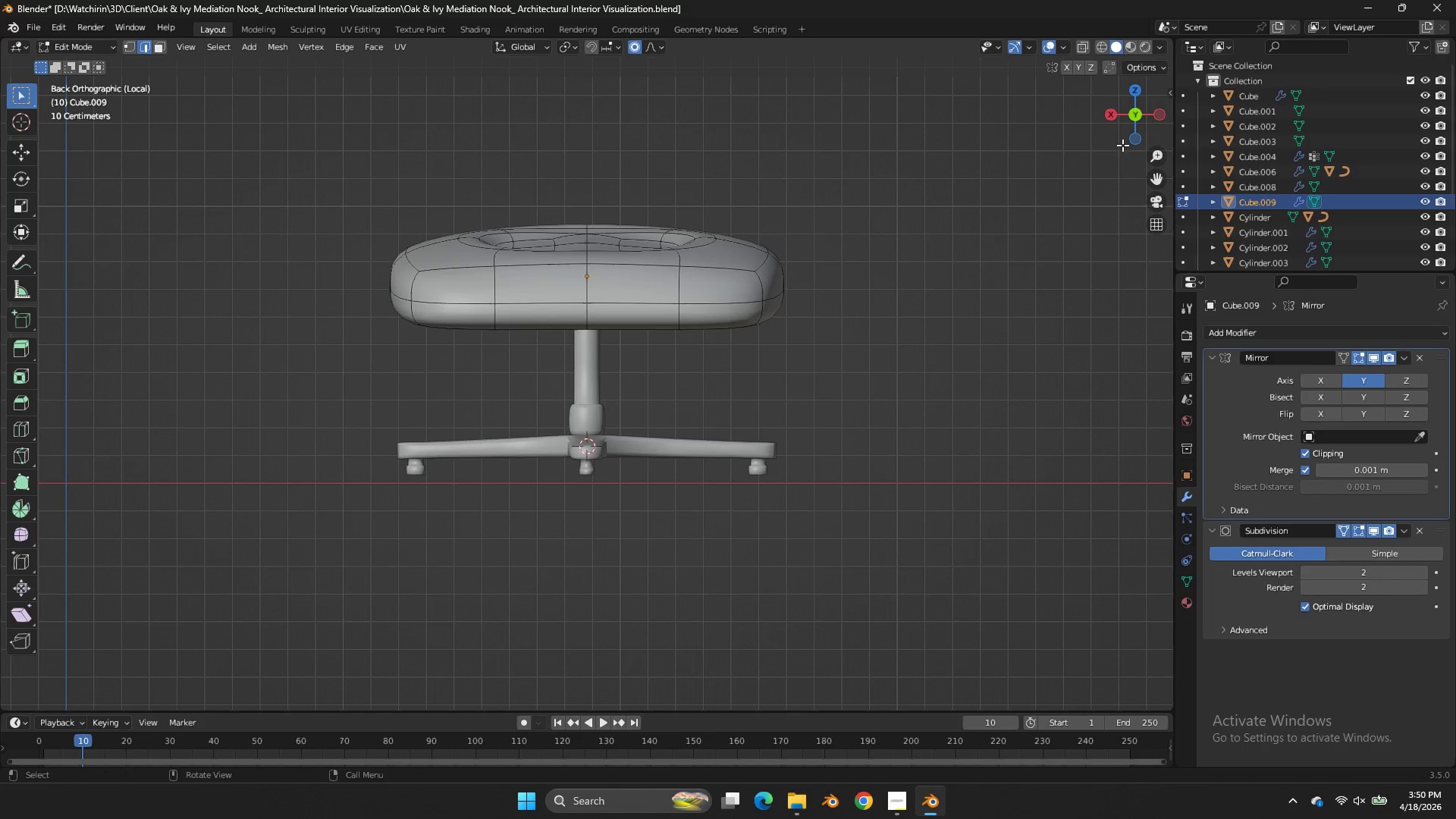 
left_click_drag(start_coordinate=[1126, 126], to_coordinate=[1167, 225])
 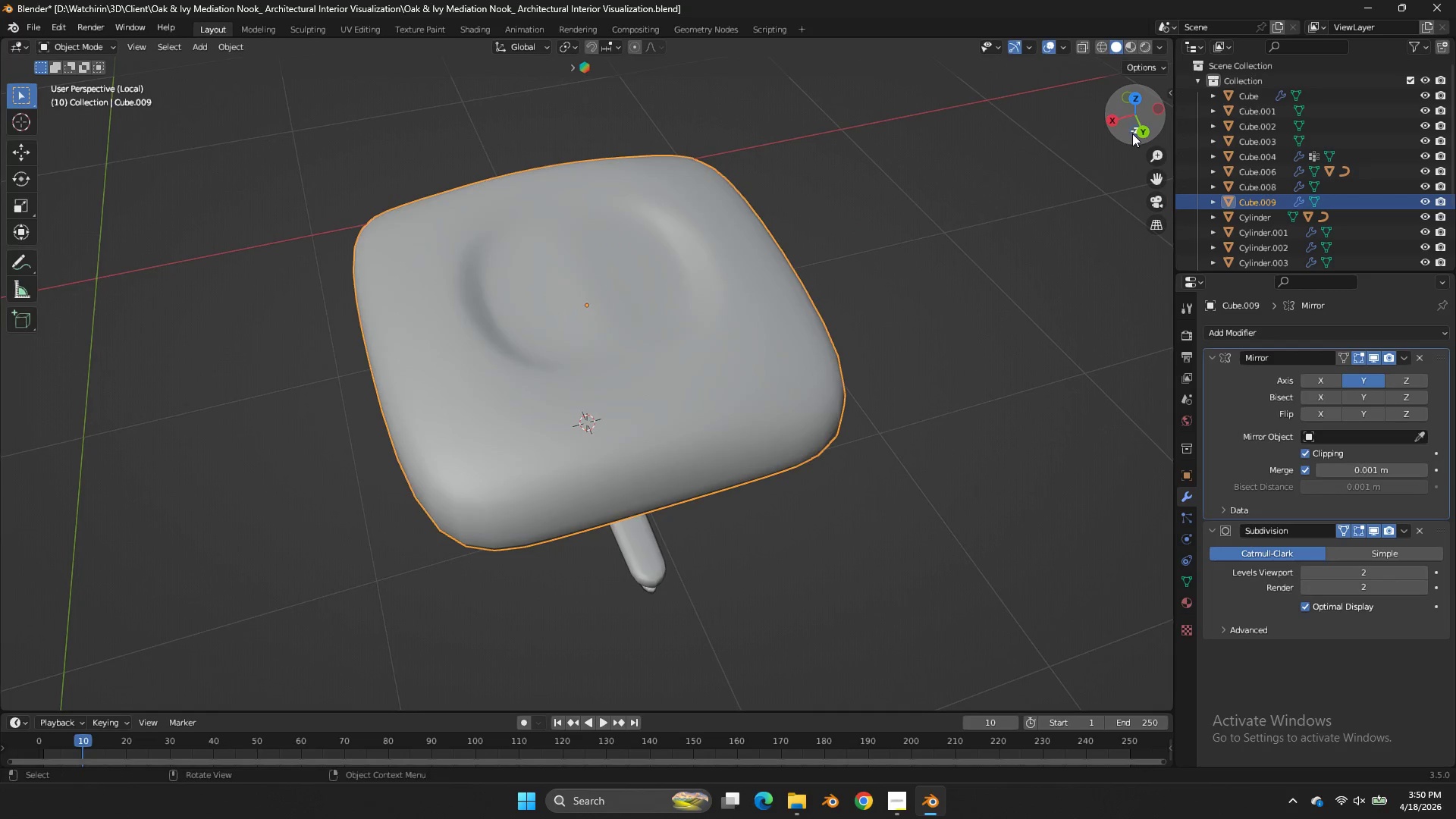 
key(Tab)
 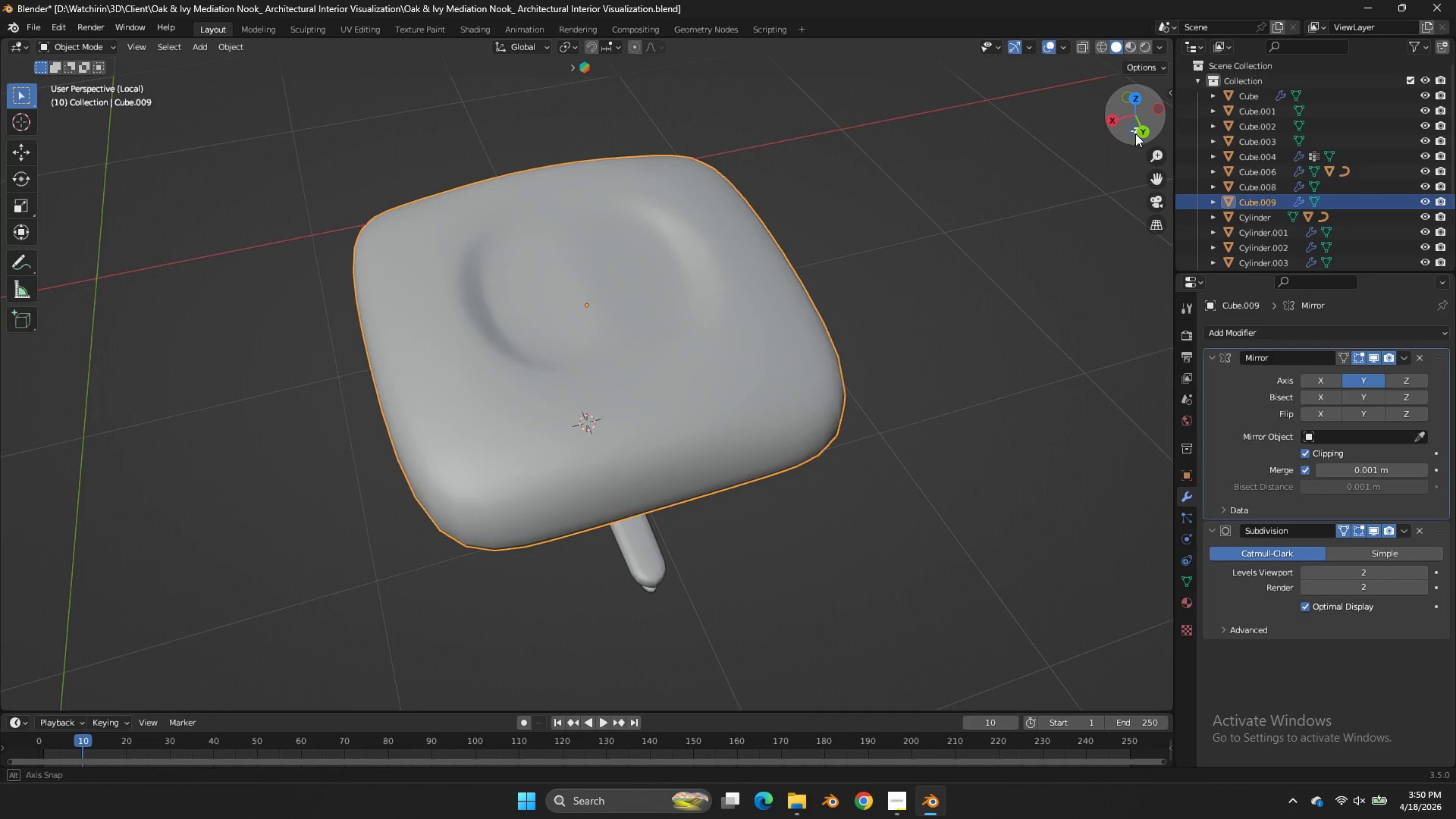 
left_click_drag(start_coordinate=[1132, 133], to_coordinate=[86, 133])
 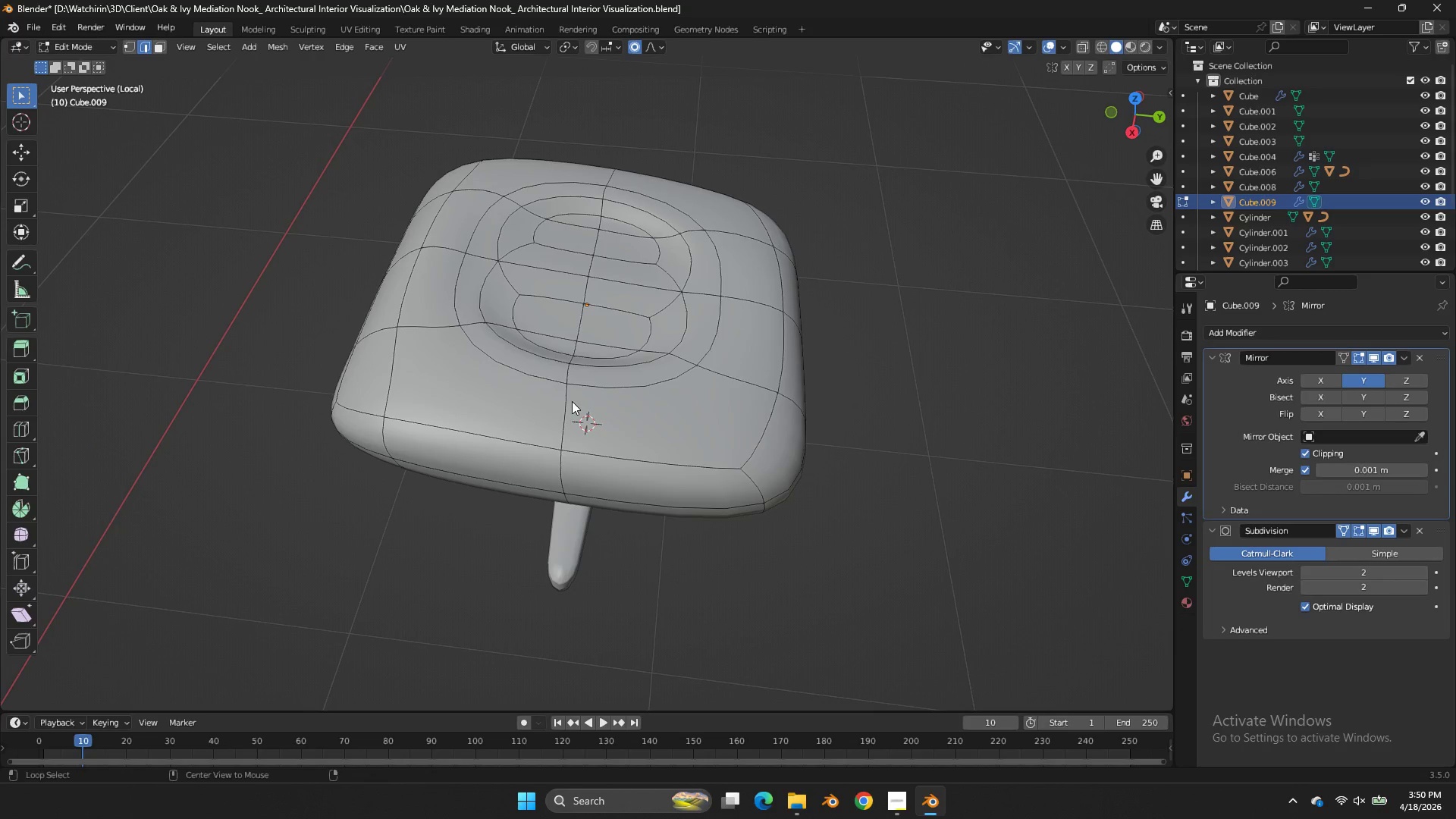 
key(Tab)
 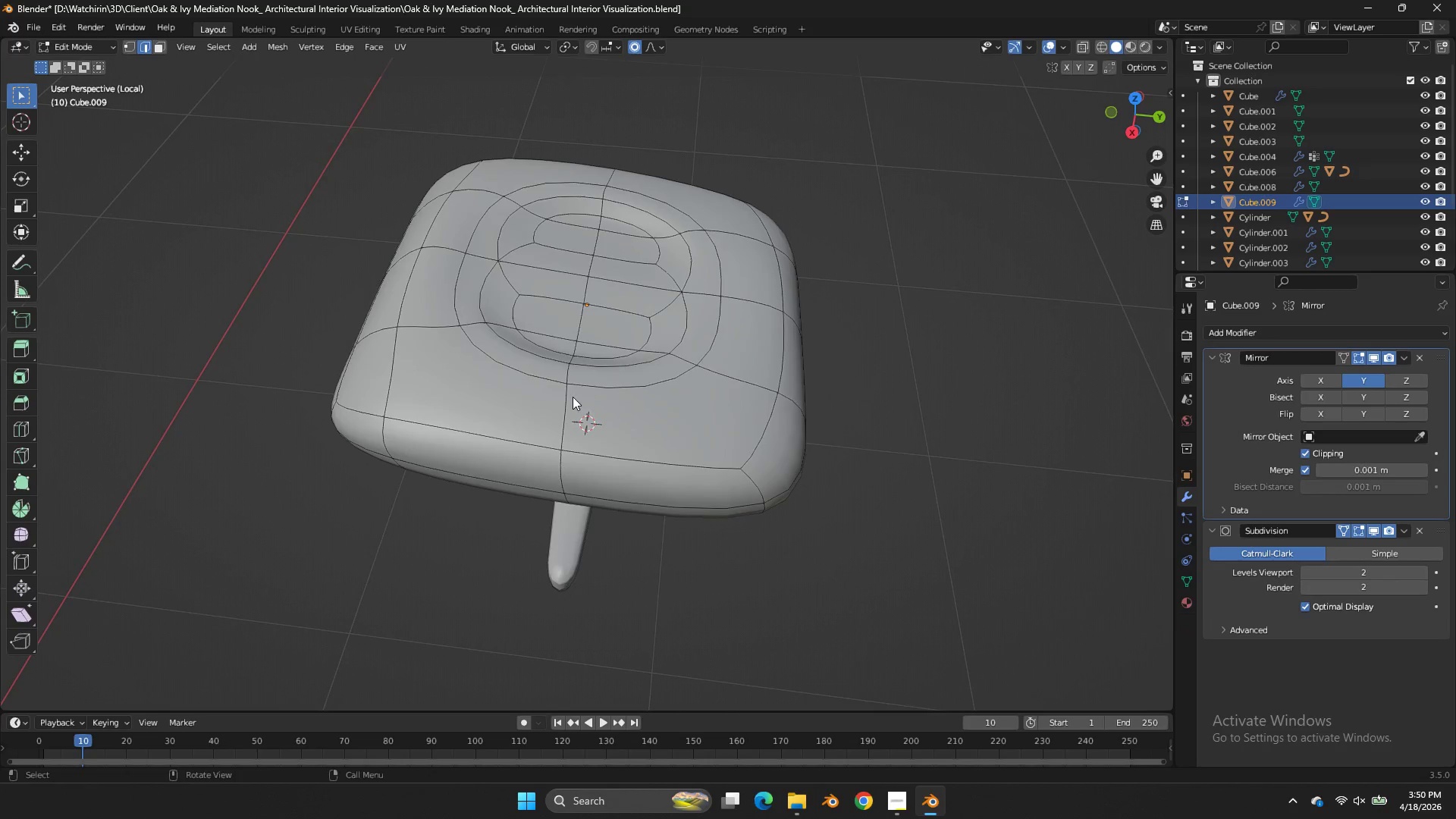 
hold_key(key=AltLeft, duration=0.33)
left_click([570, 405])
 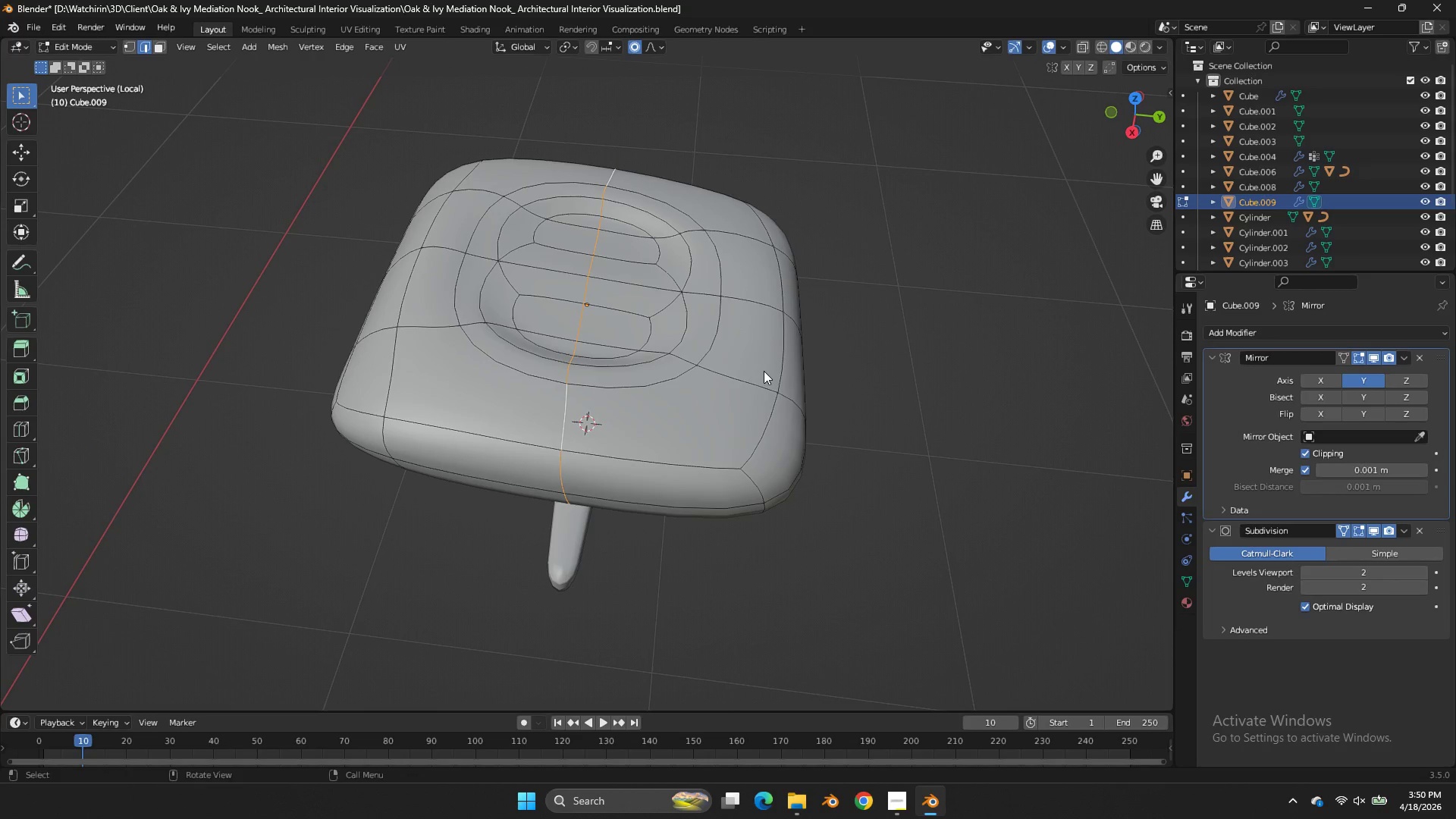 
key(Control+B)
 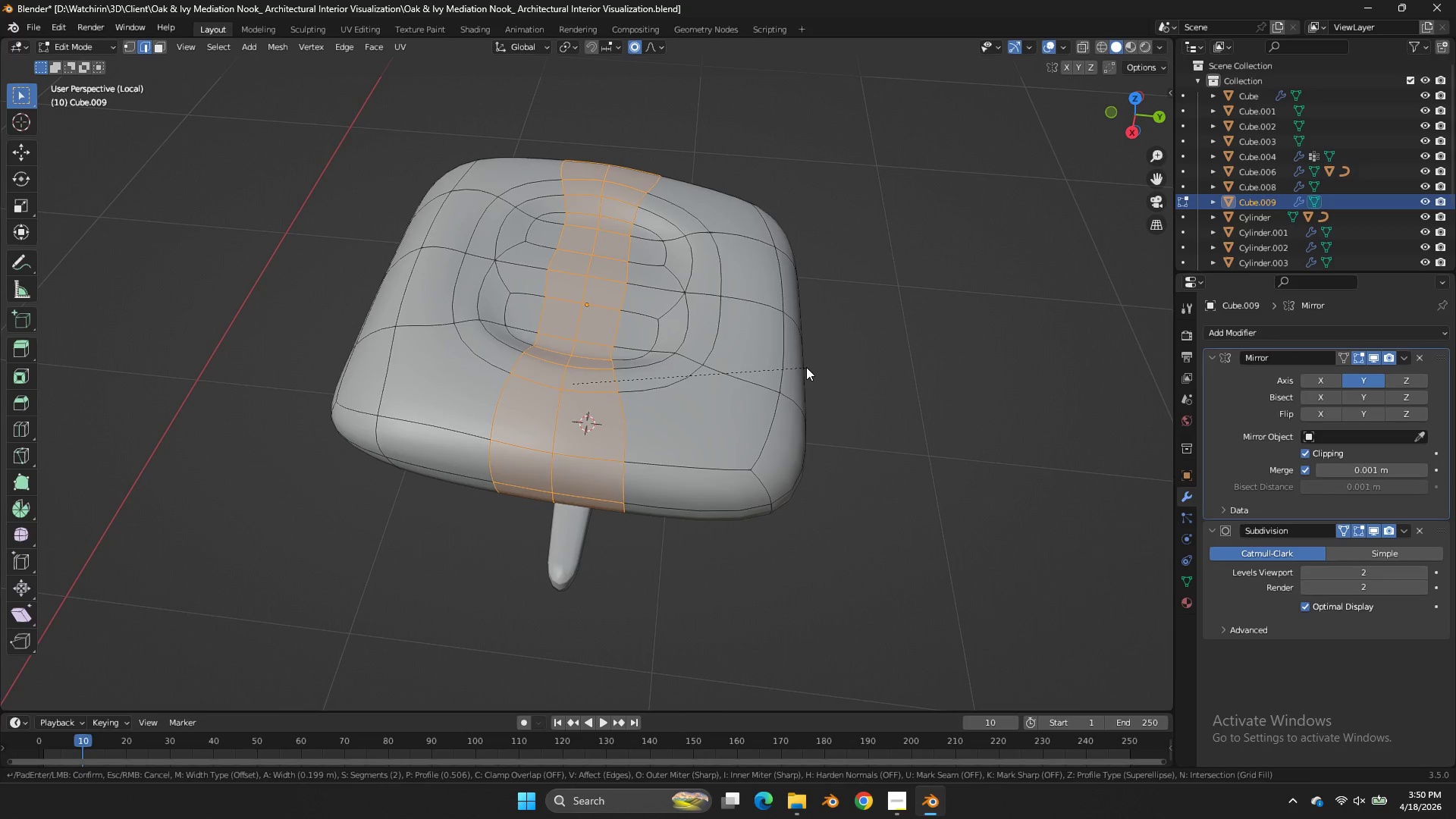 
left_click([808, 367])
 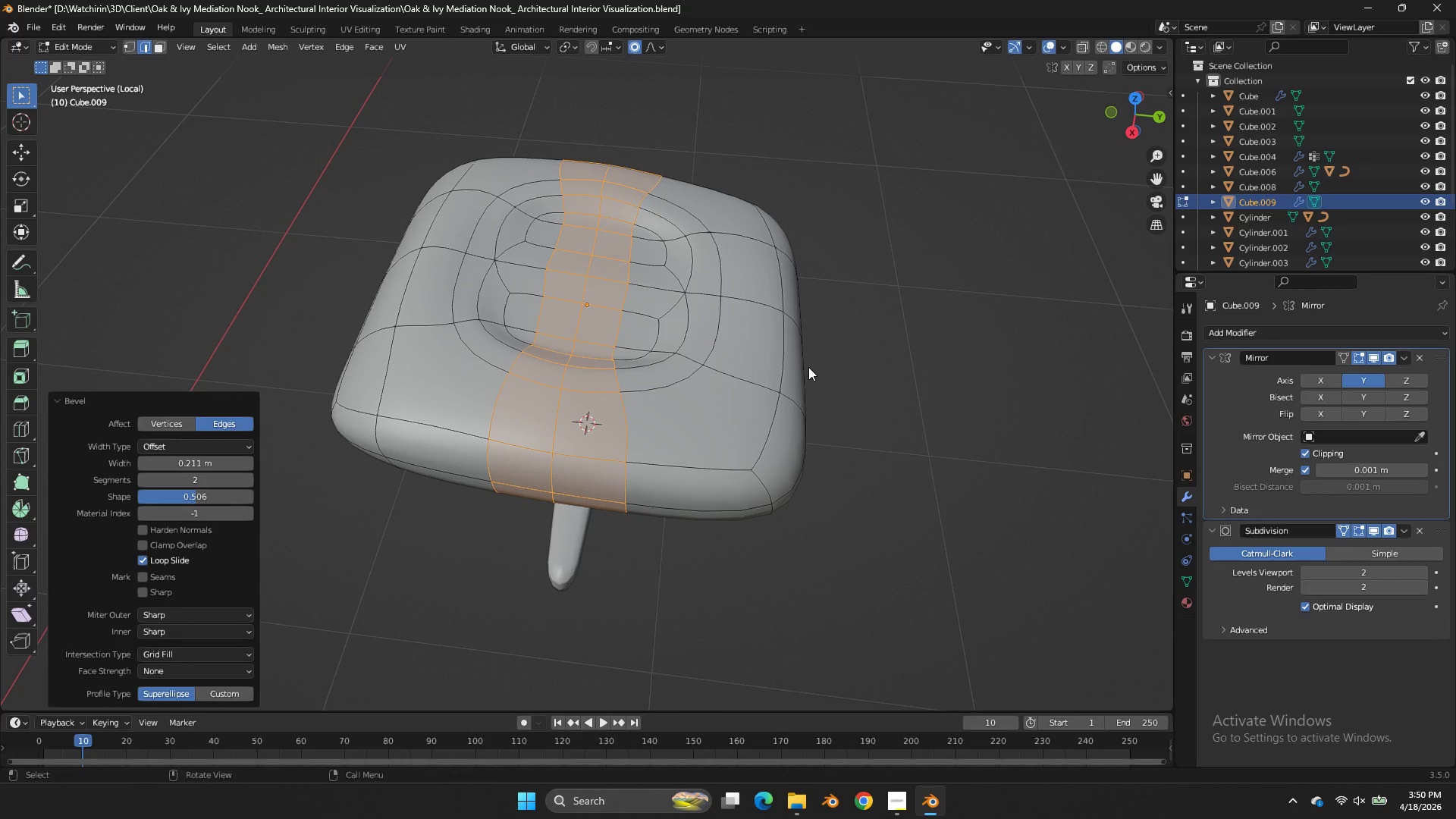 
key(Control+S)
 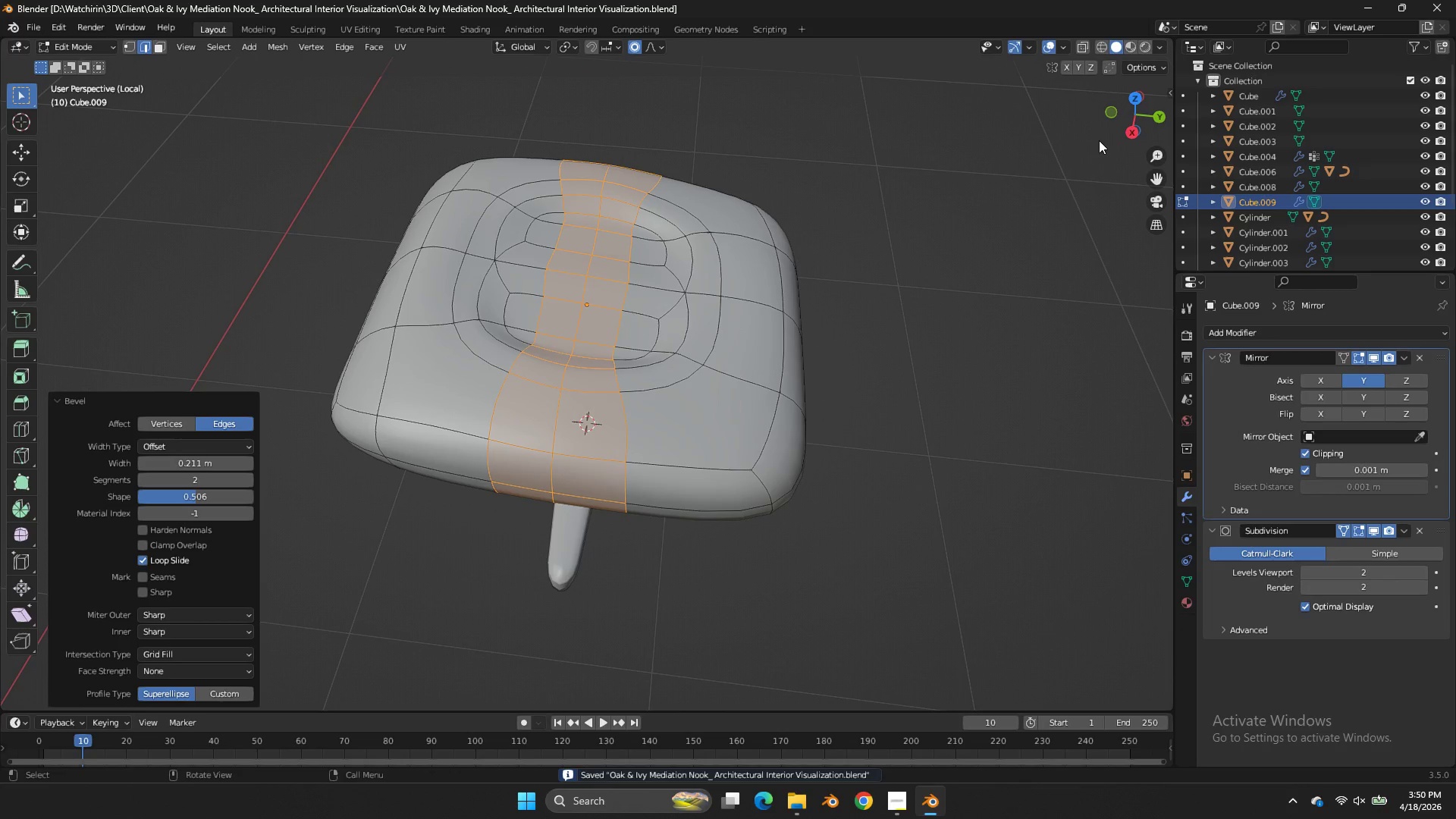 
mouse_move([1090, 126])
 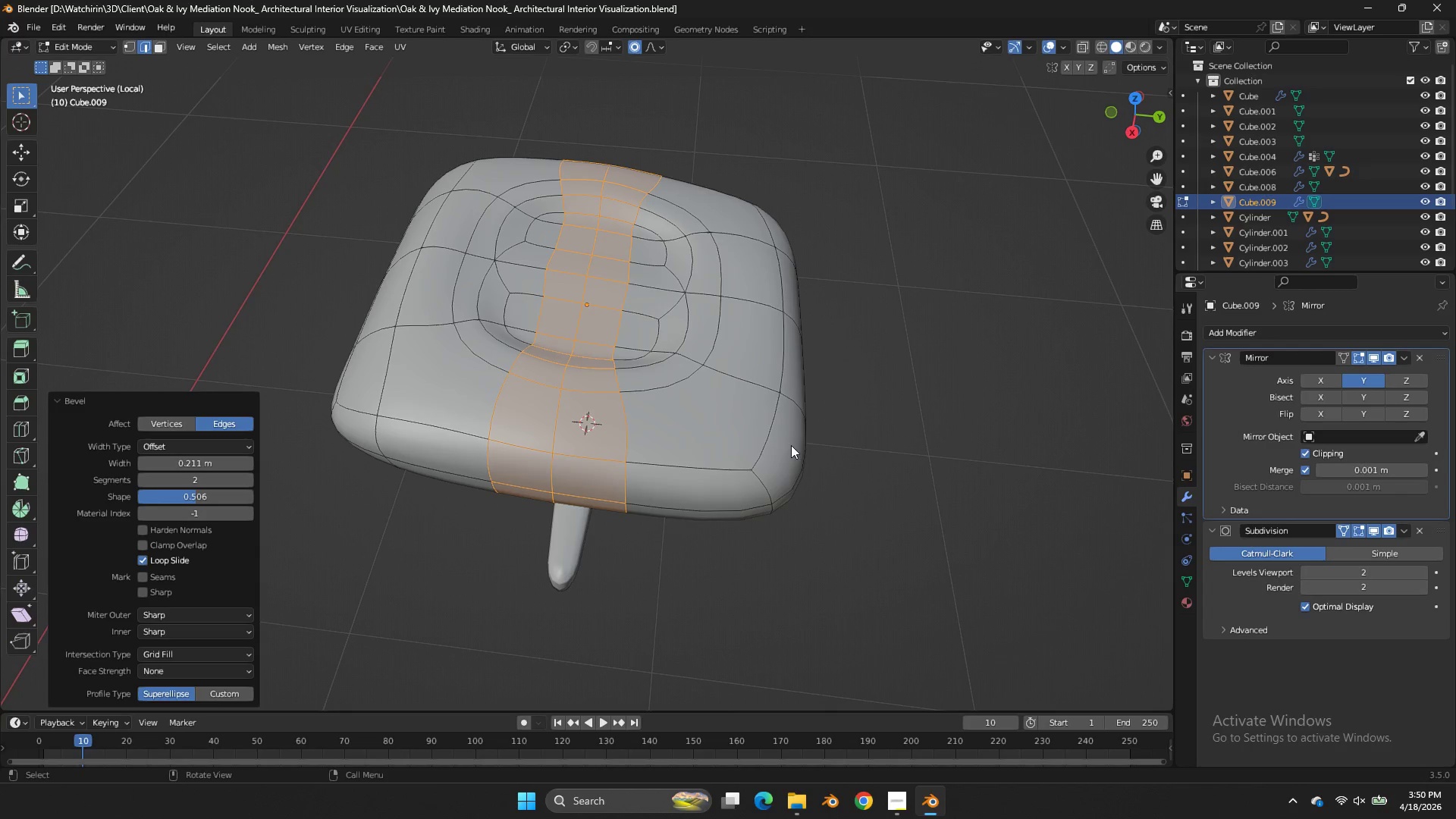 
key(Control+ControlLeft)
 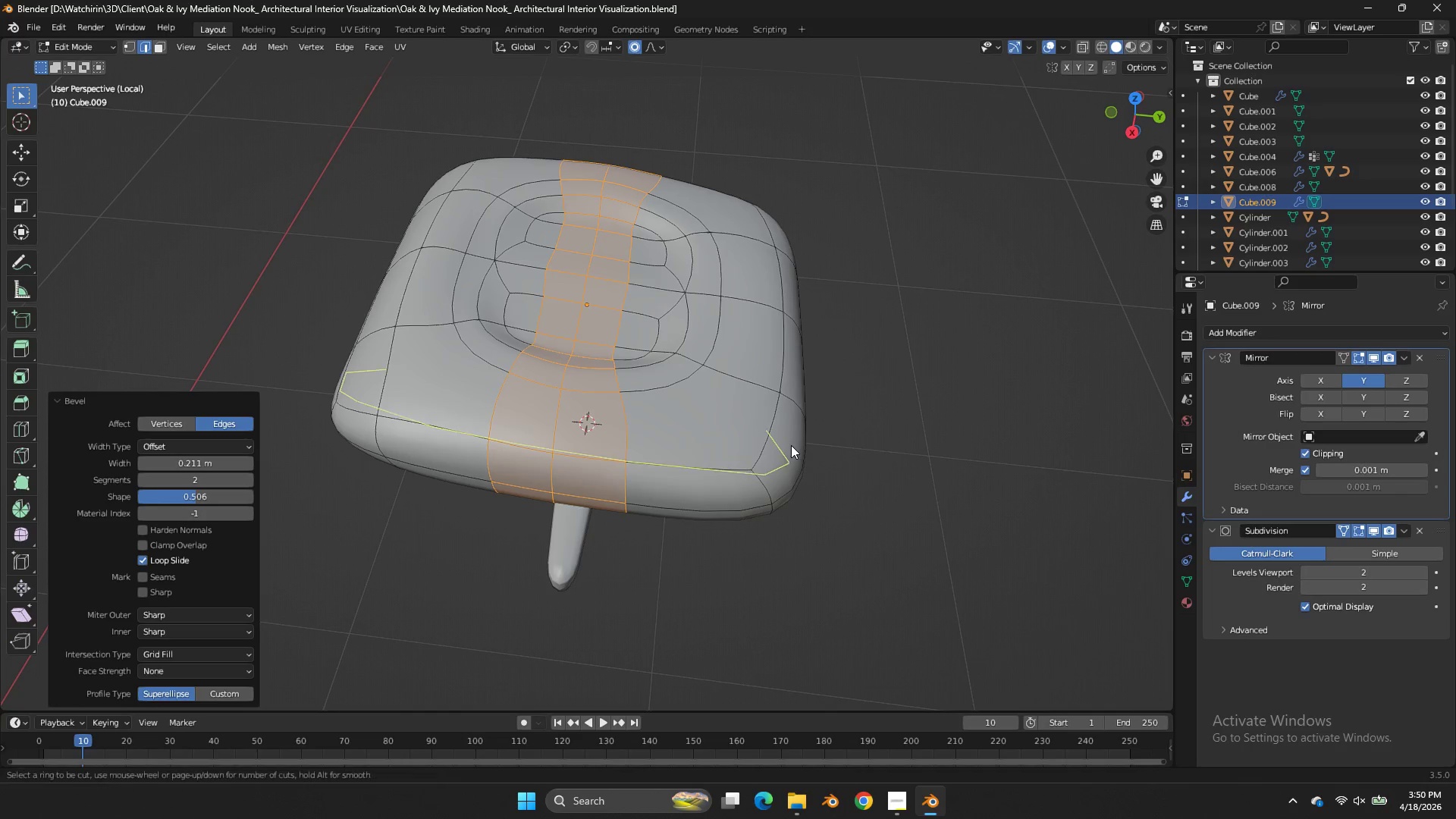 
key(Control+R)
 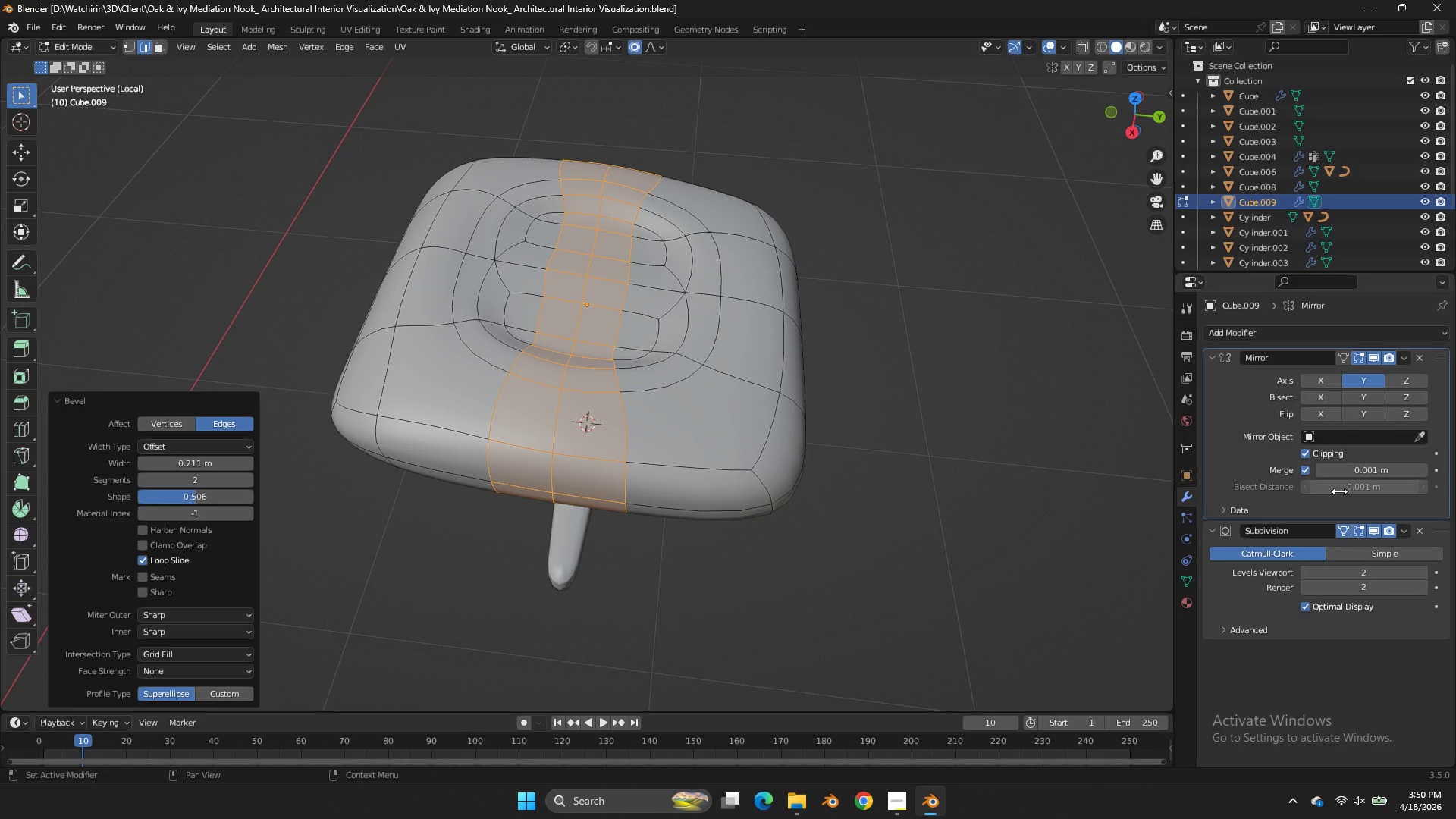 
left_click([1348, 532])
 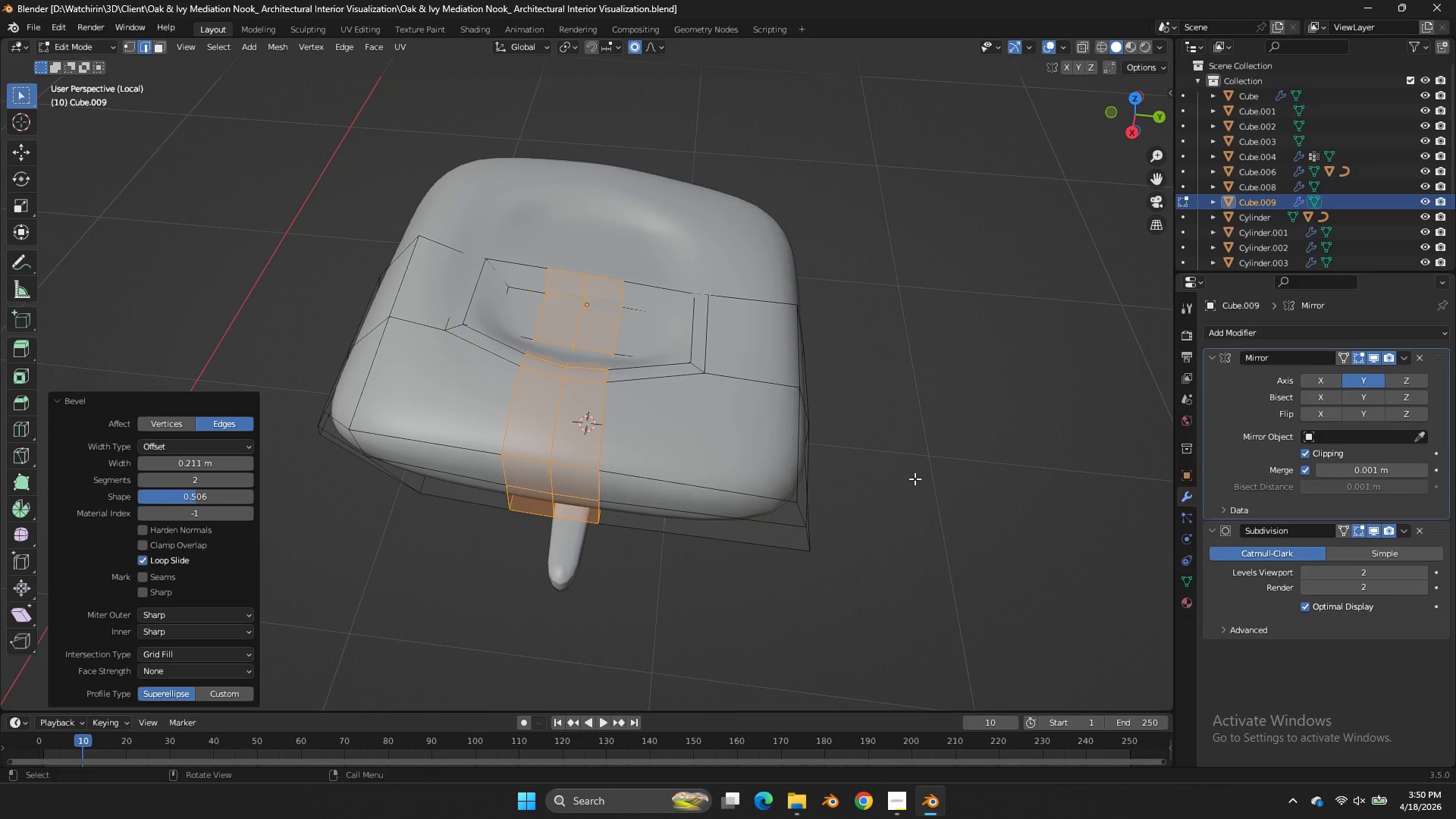 
key(Control+R)
 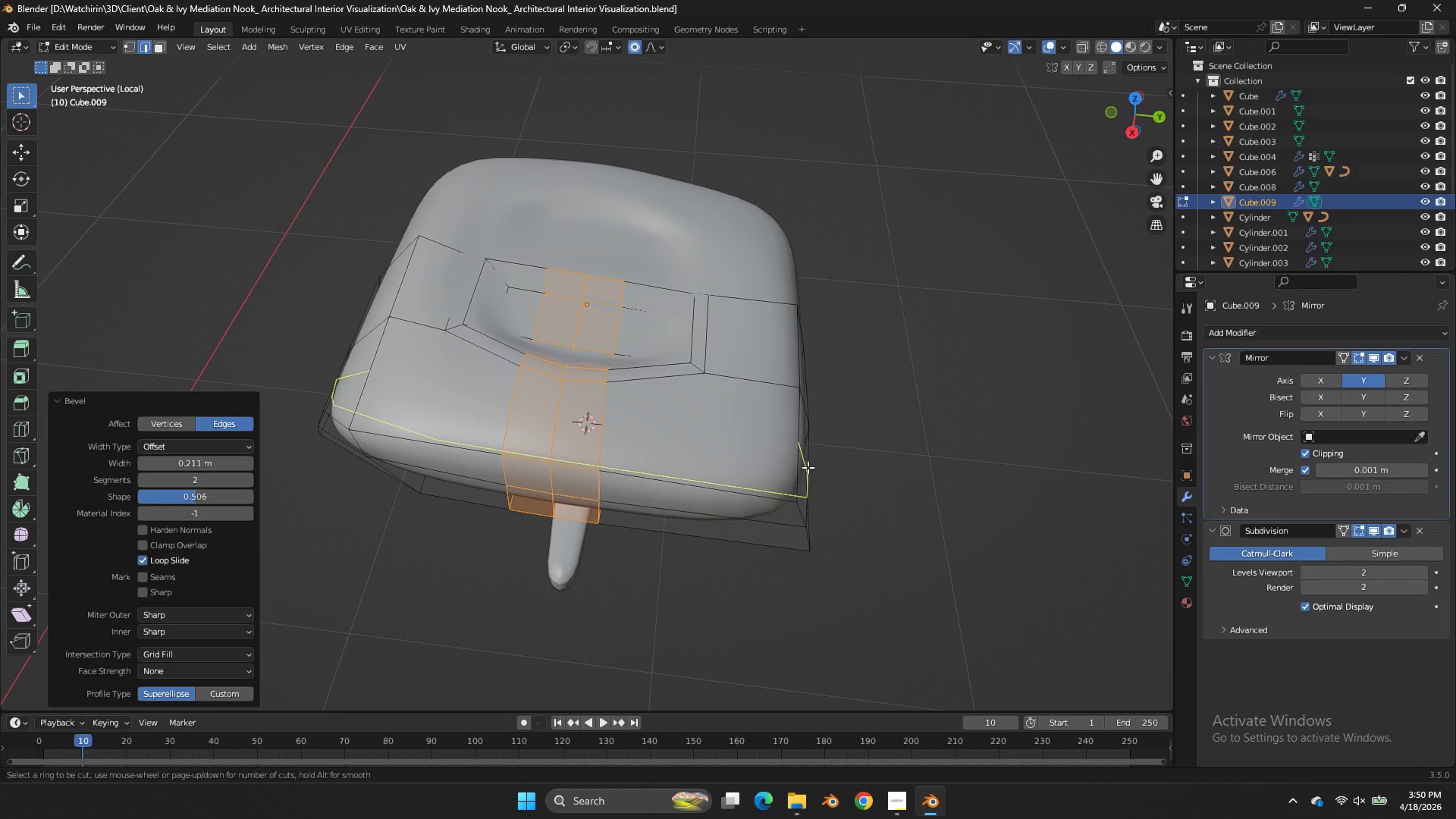 
left_click([808, 467])
 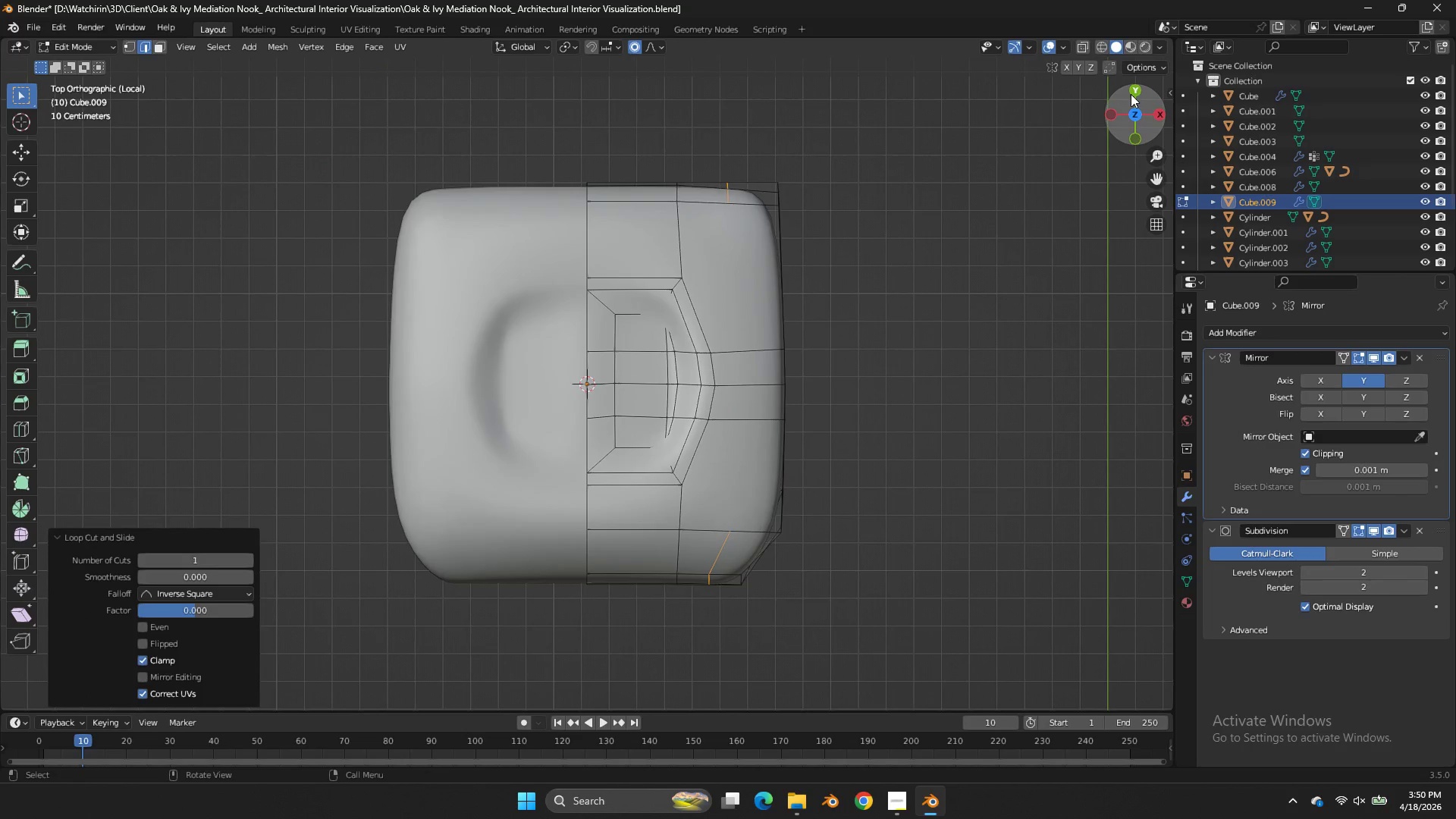 
key(Control+Z)
 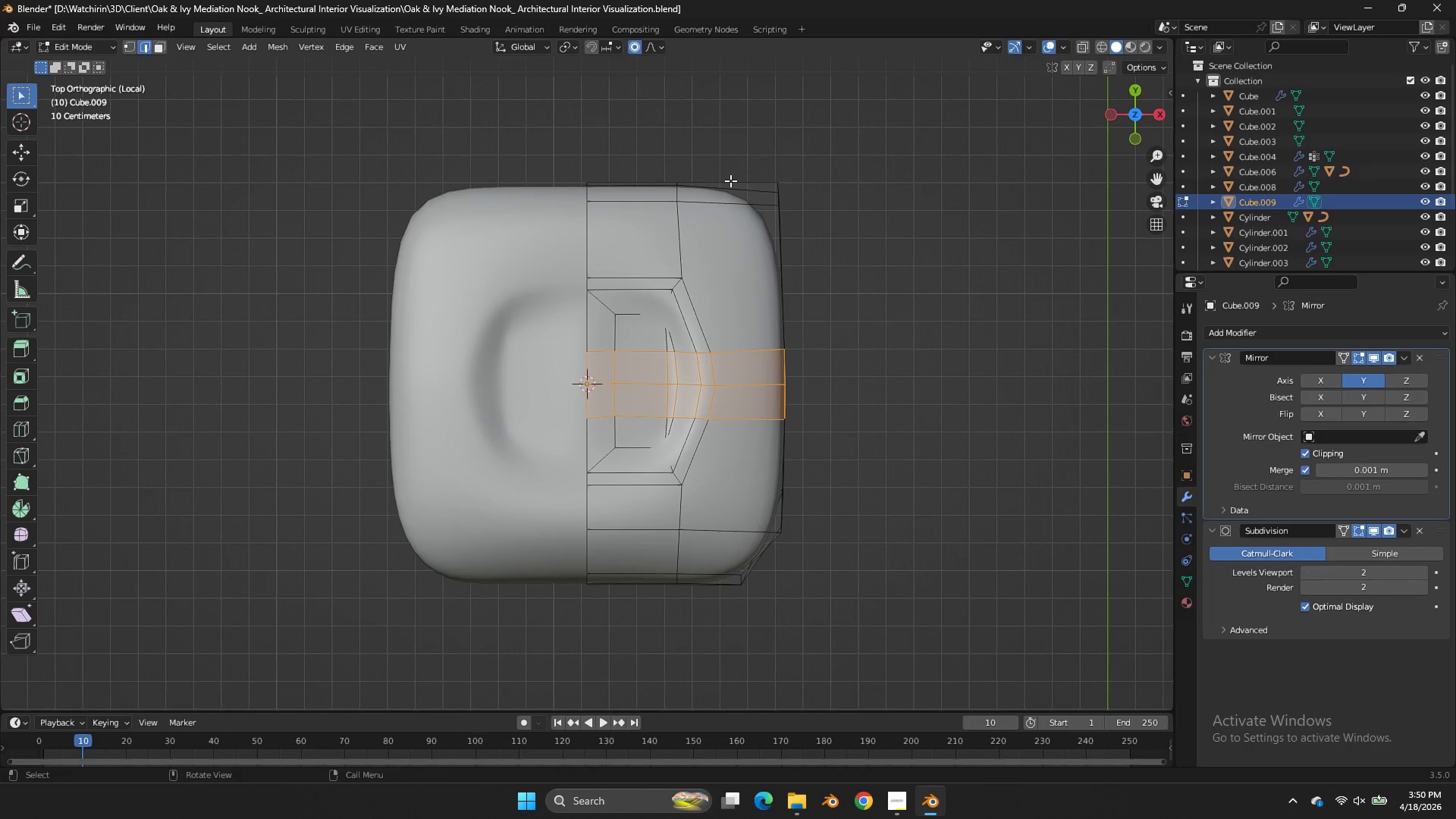 
key(R)
 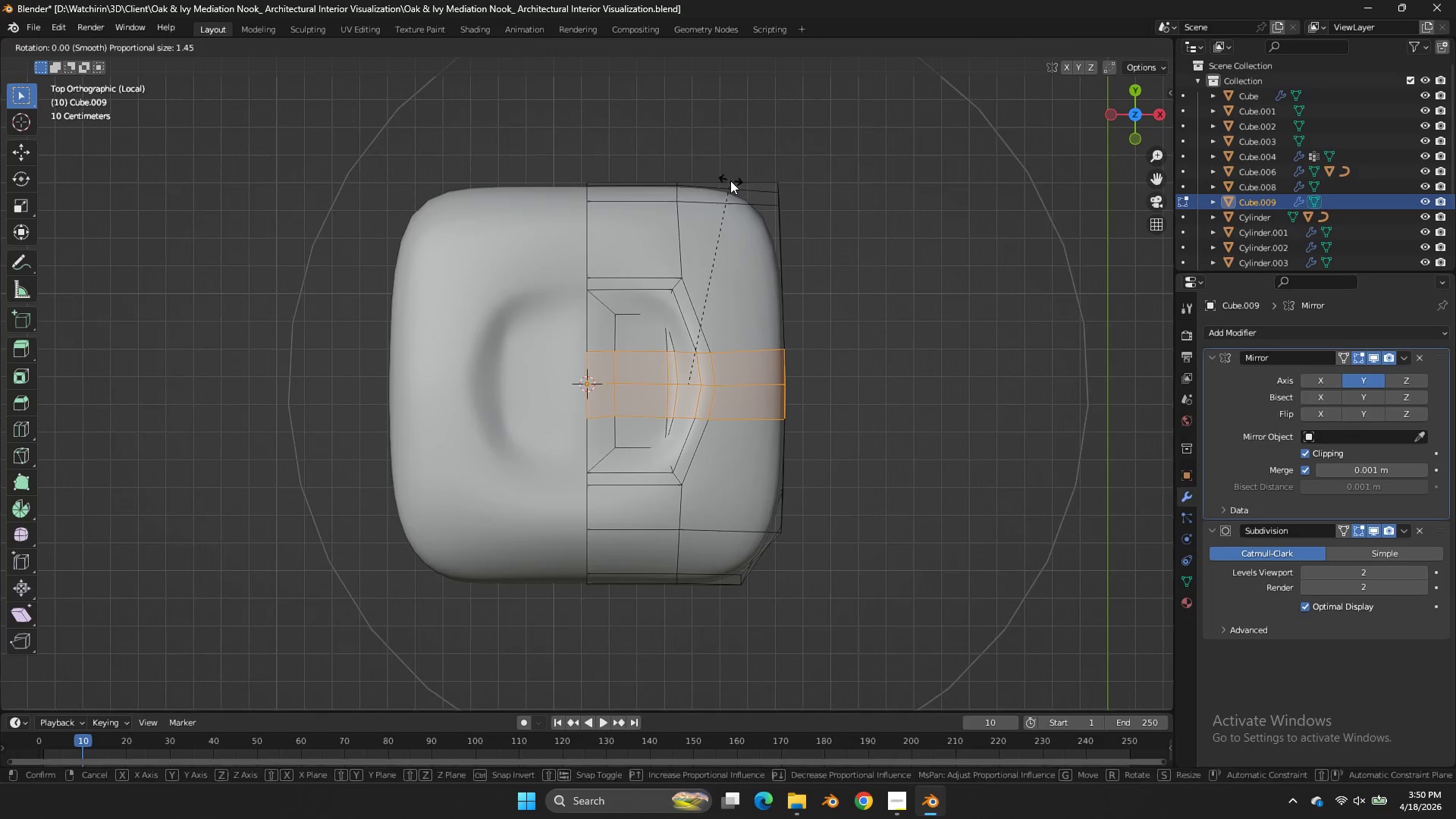 
left_click([730, 180])
 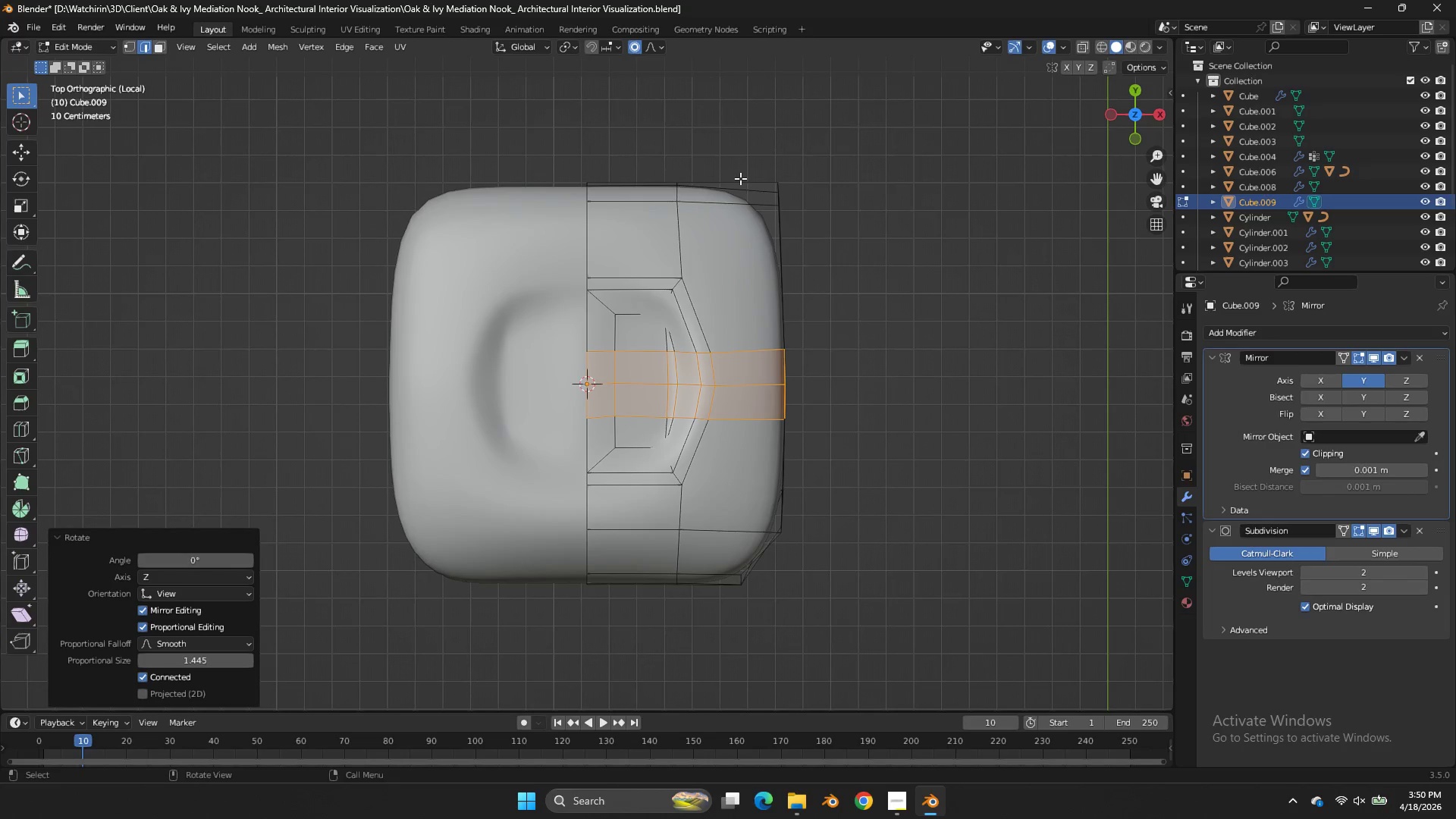 
key(Control+ControlLeft)
 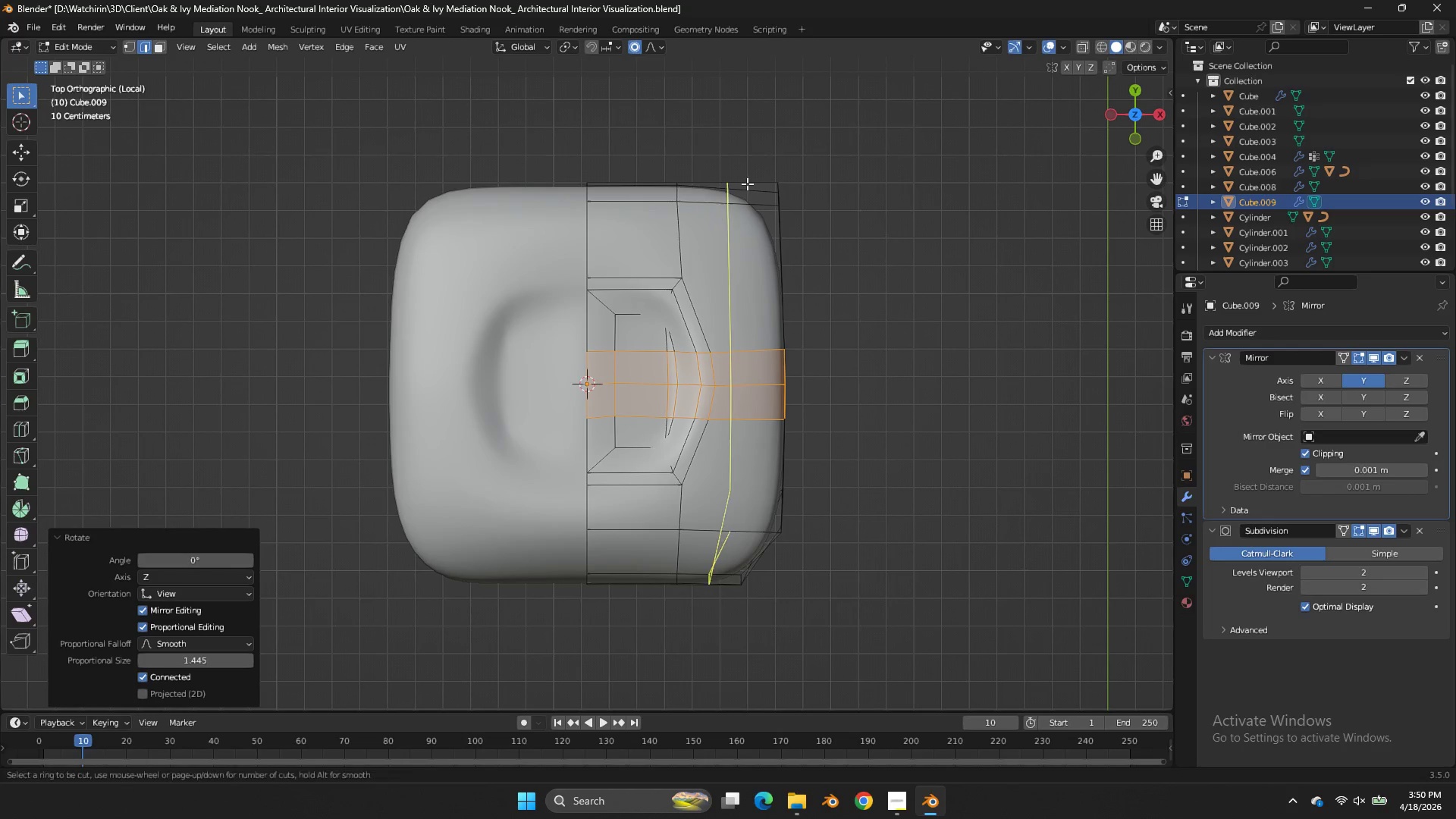 
key(Control+R)
 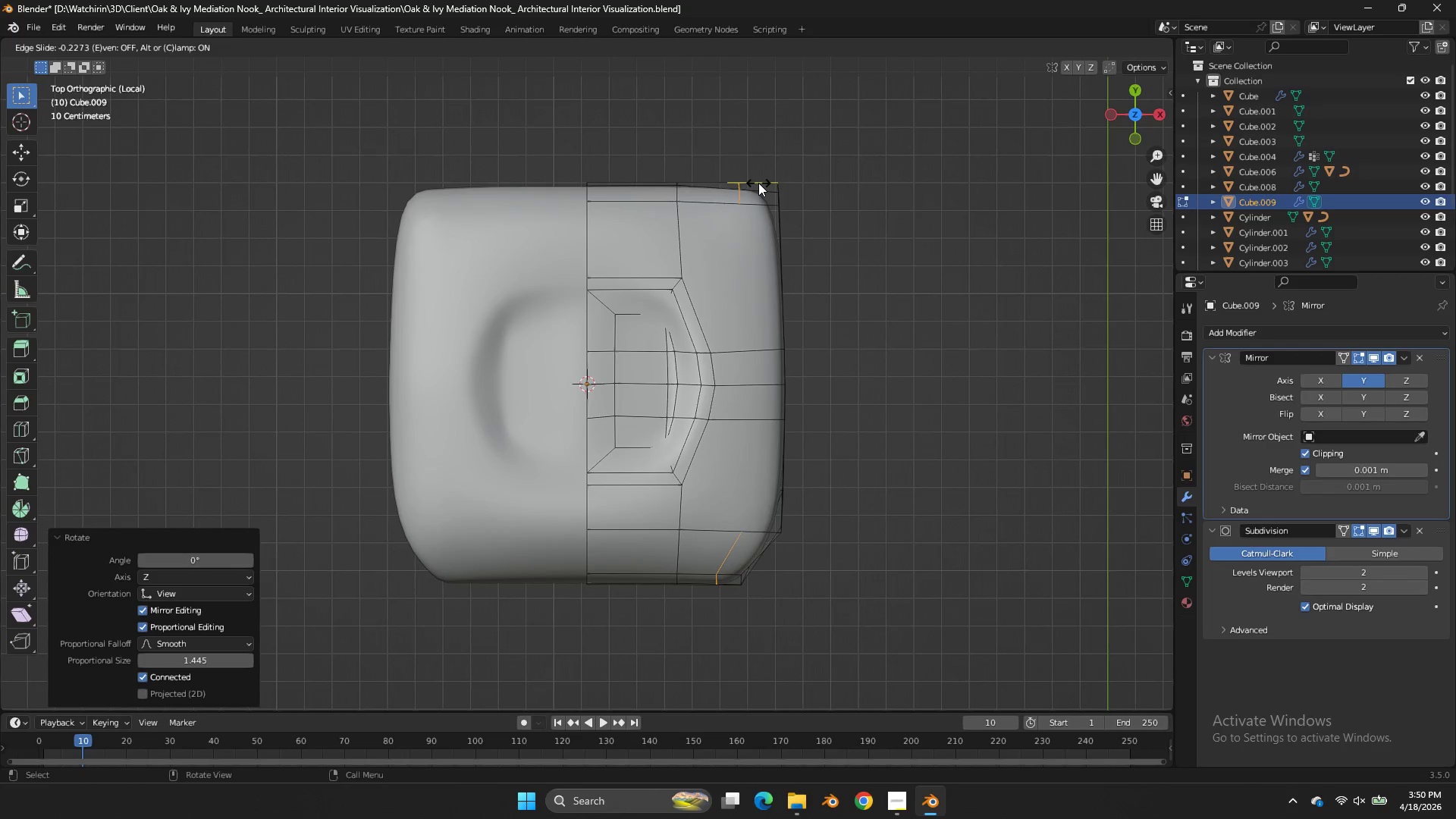 
left_click([758, 183])
 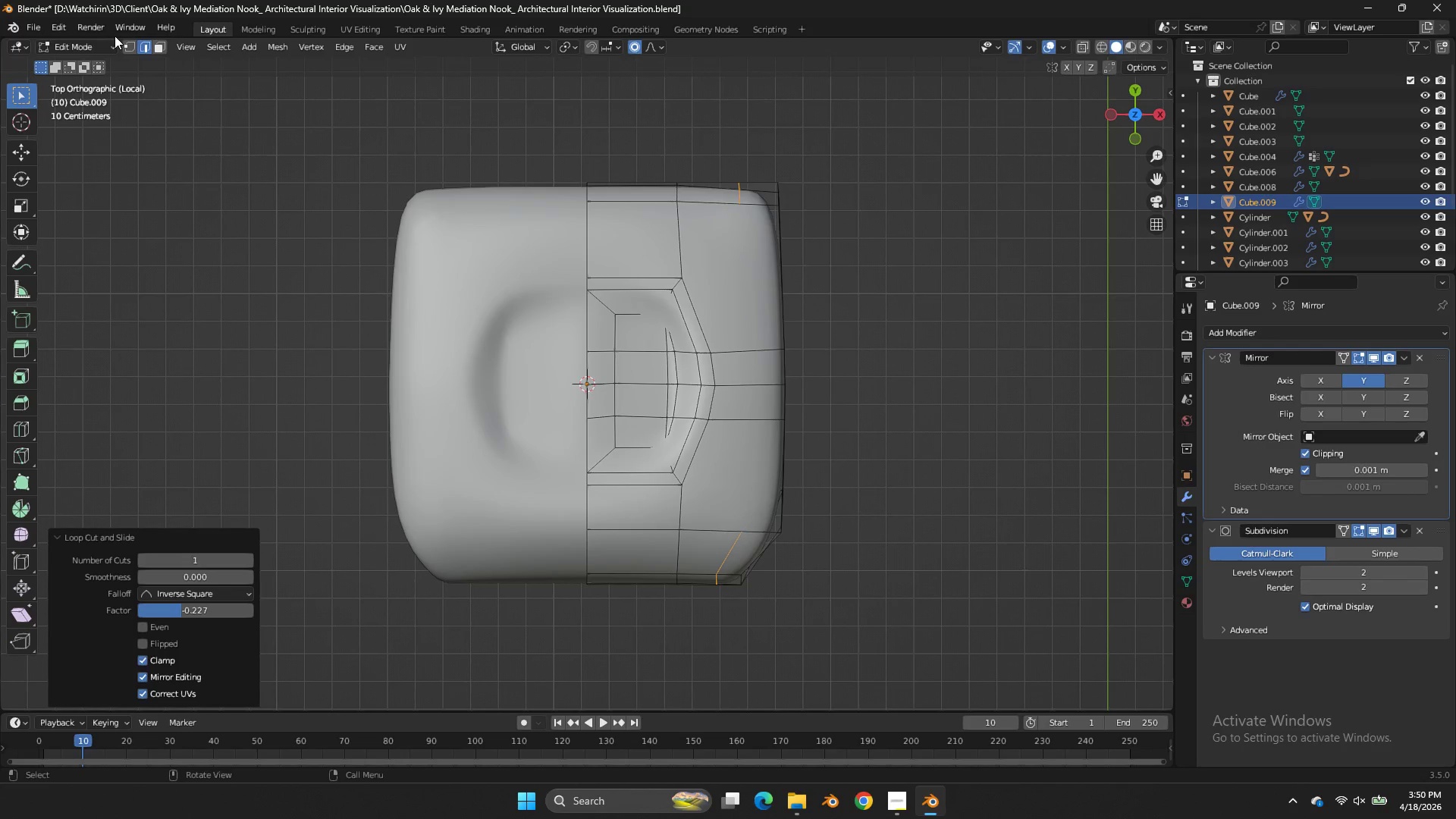 
left_click([129, 49])
 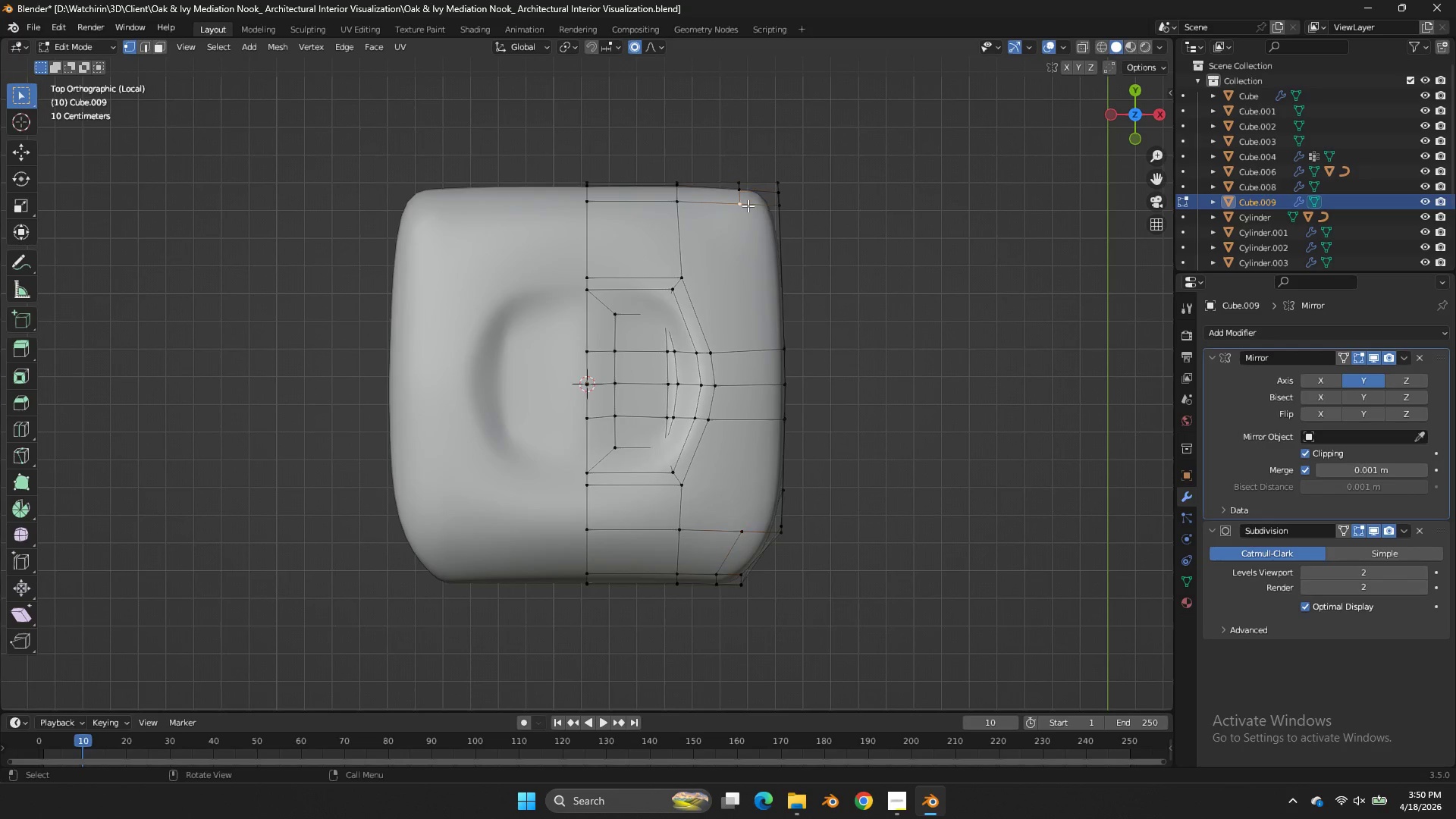 
hold_key(key=ShiftLeft, duration=0.89)
left_click([742, 526])
 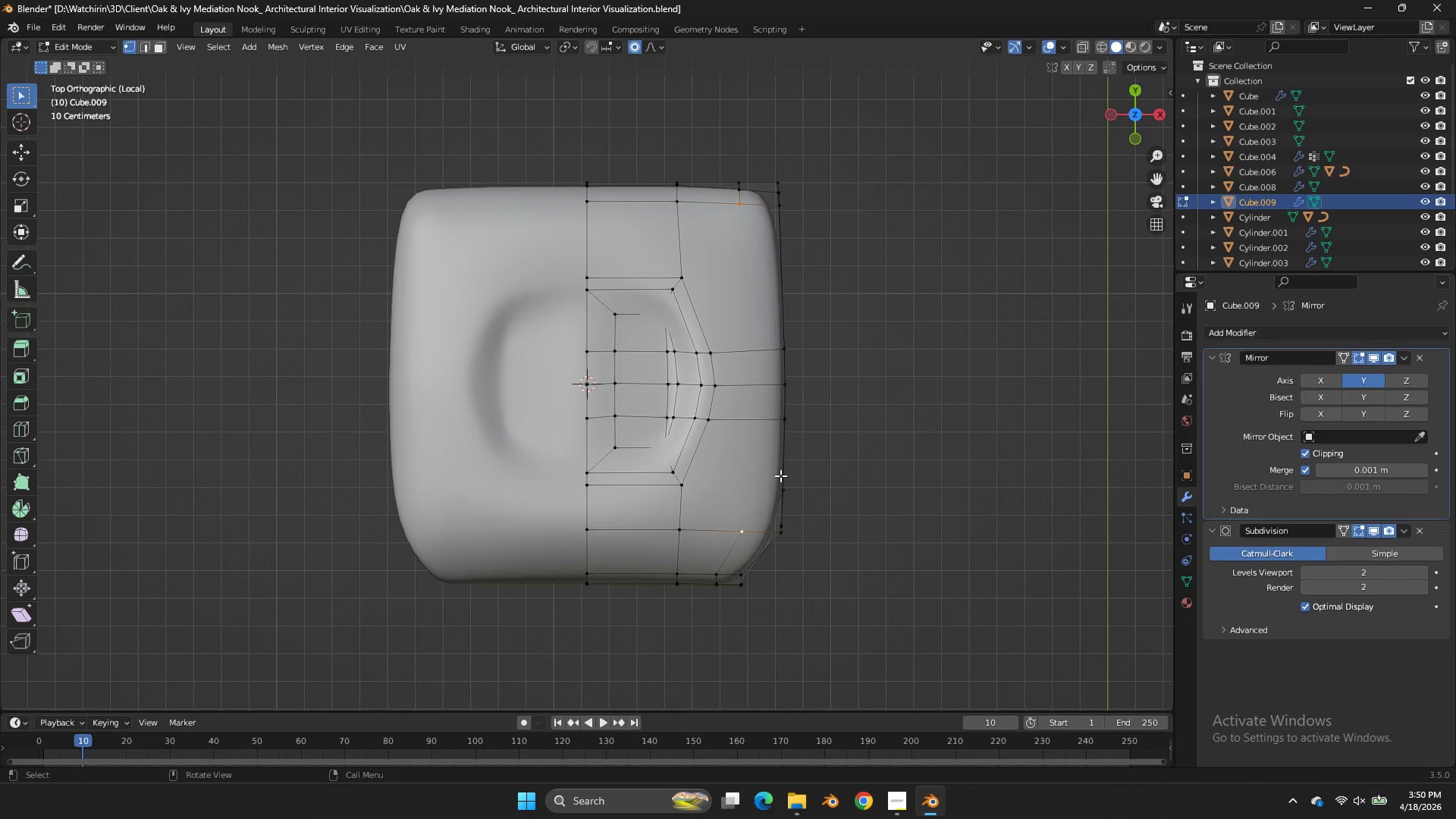 
key(J)
 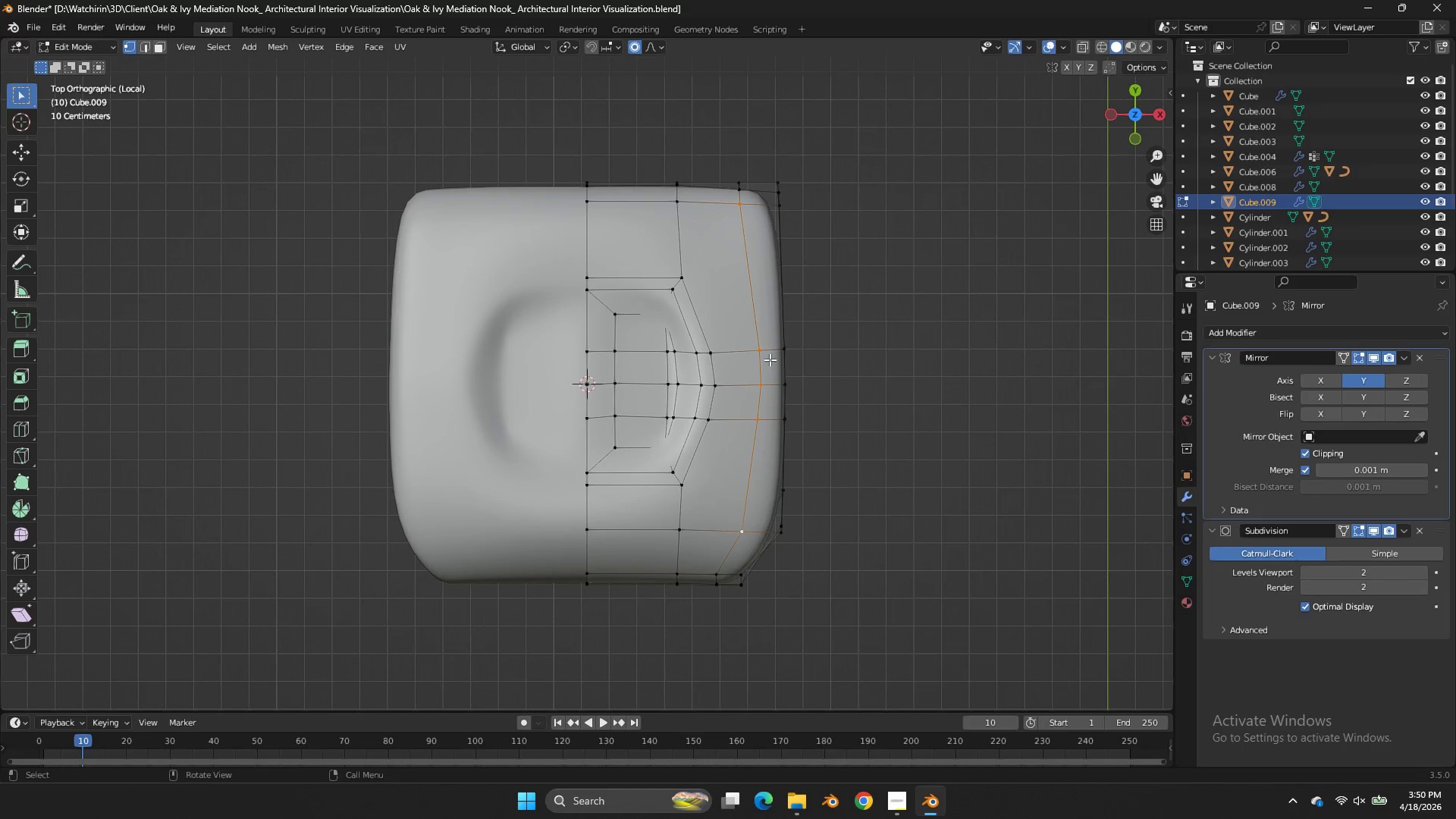 
left_click_drag(start_coordinate=[771, 334], to_coordinate=[748, 435])
 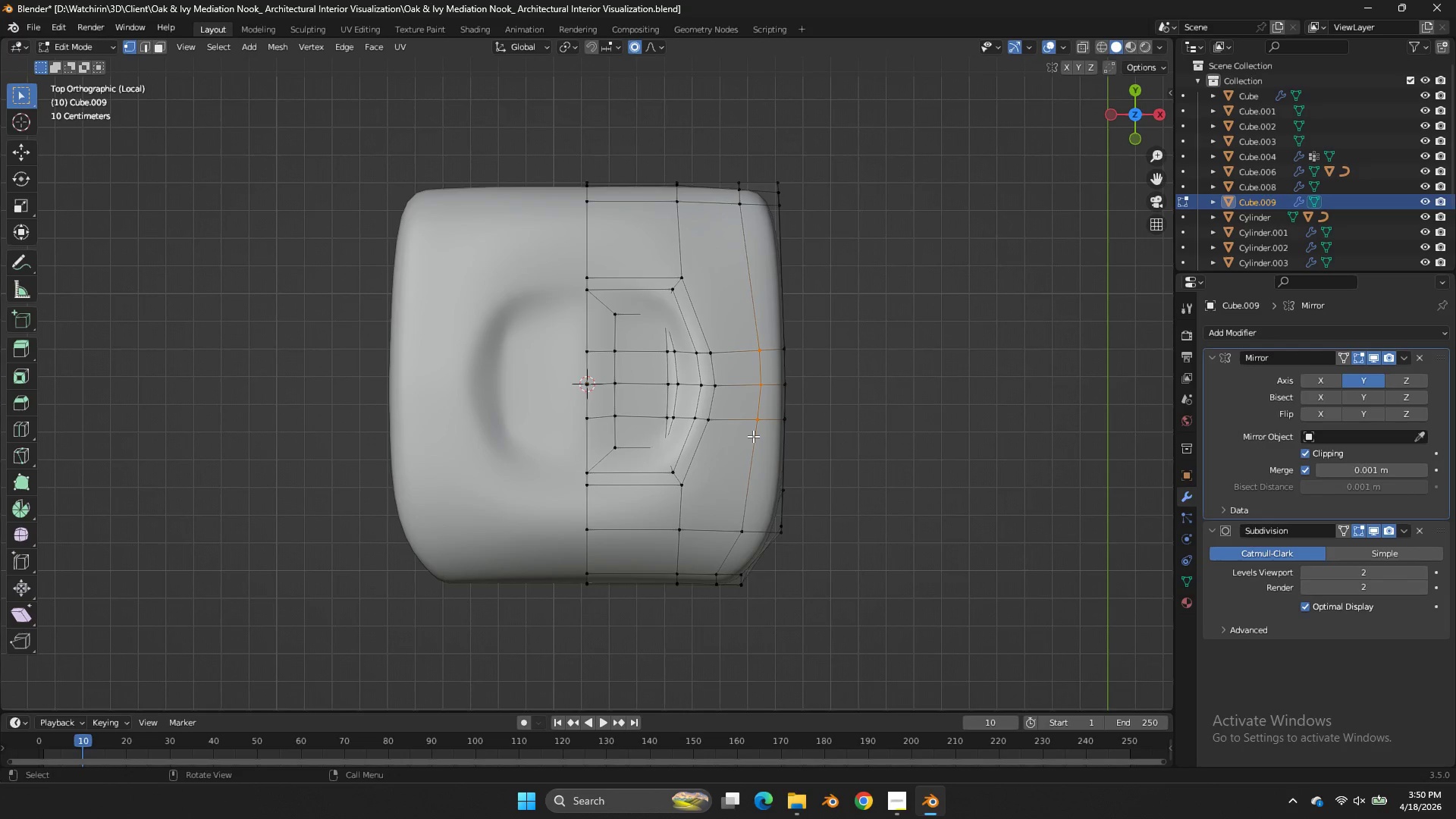 
type(gx)
 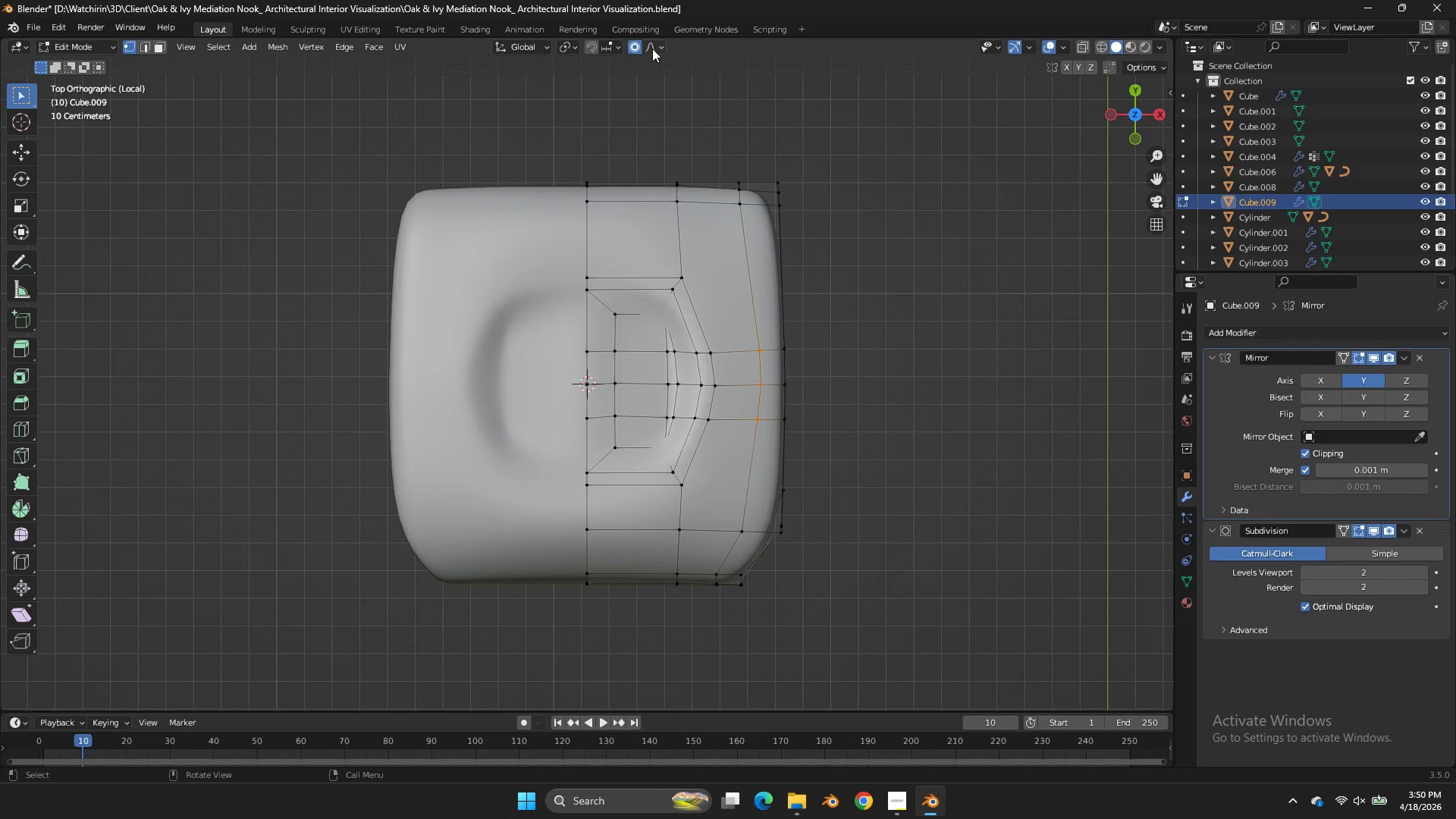 
left_click([640, 44])
 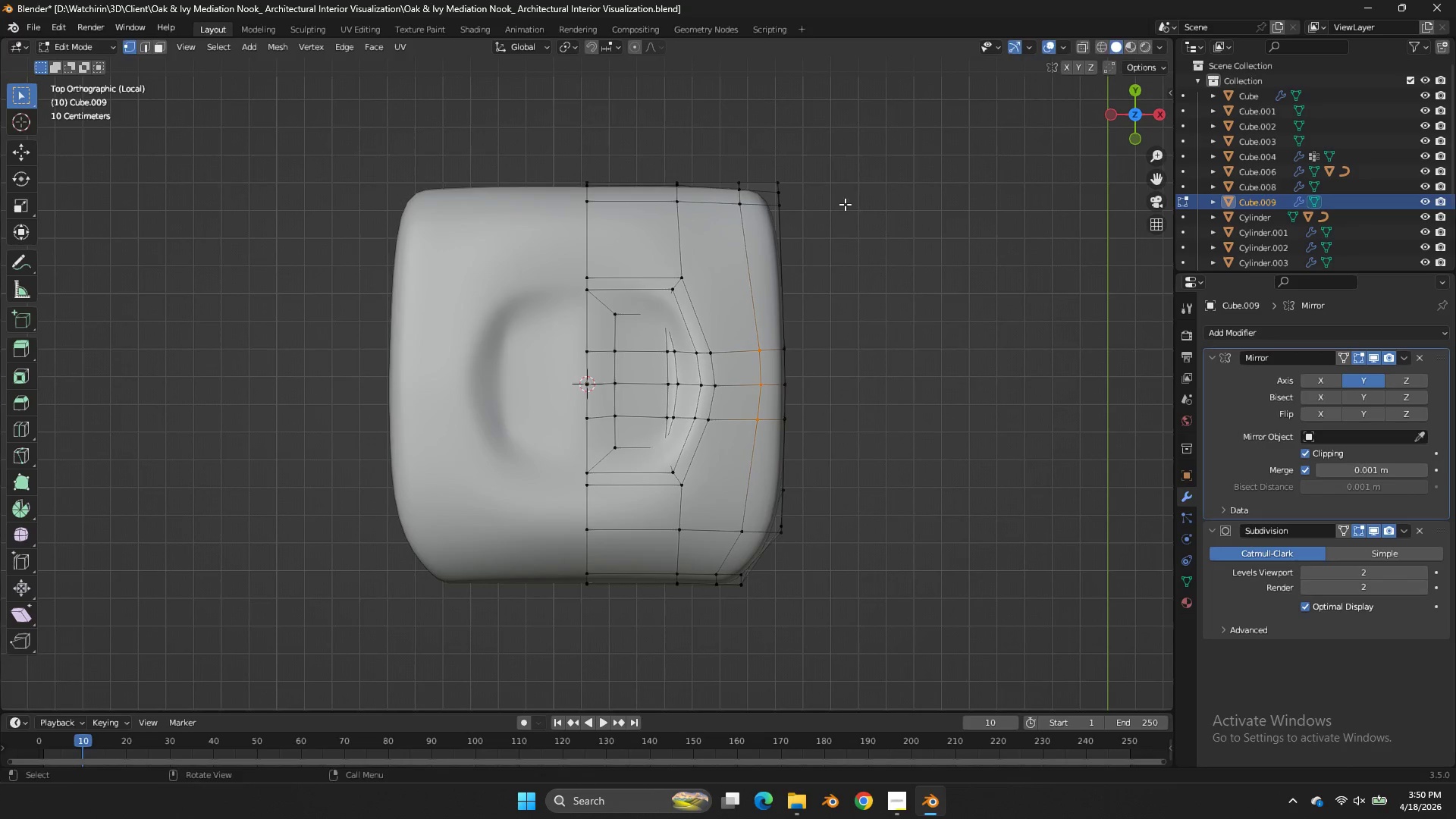 
type(gx)
 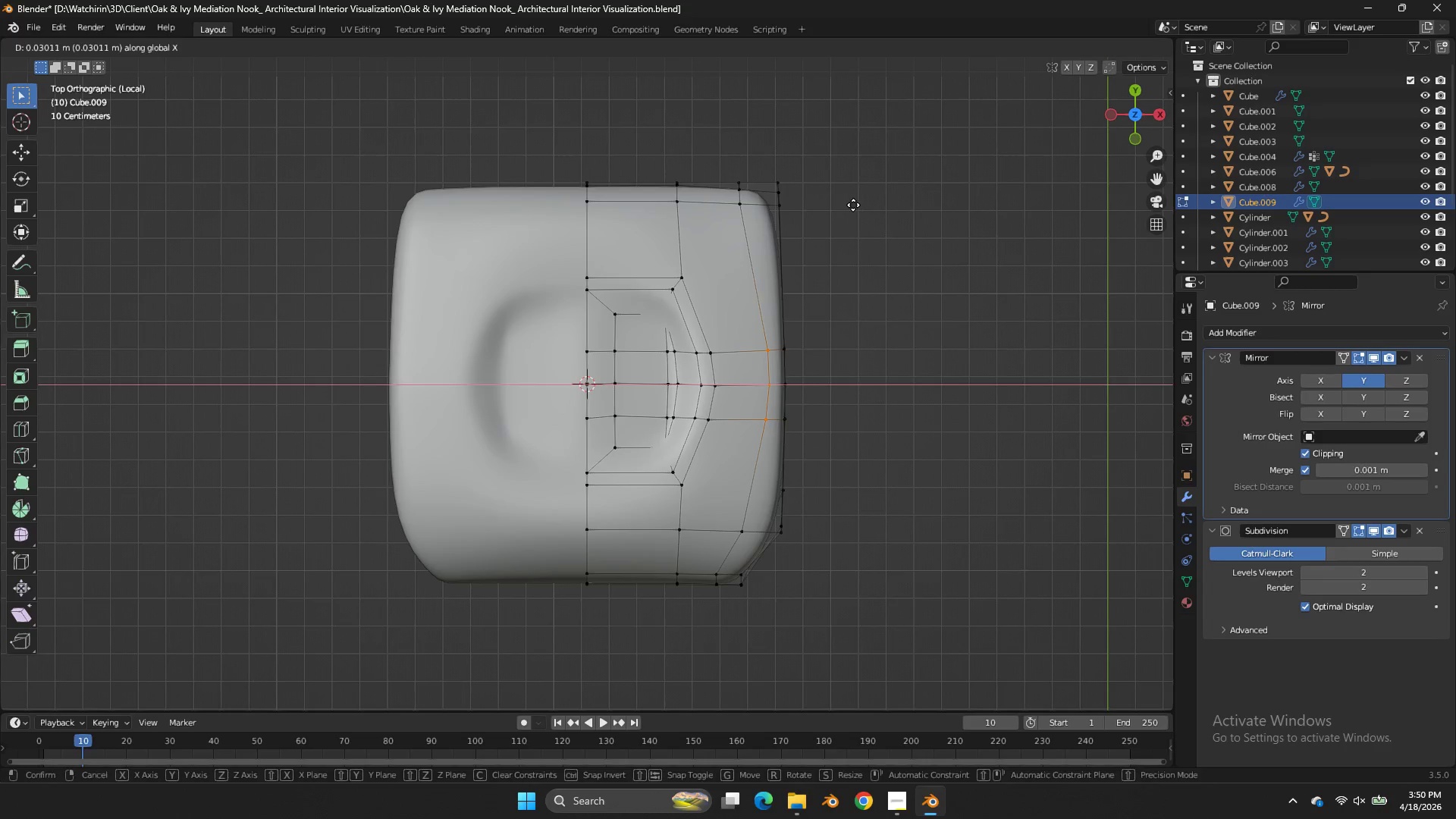 
left_click([853, 205])
 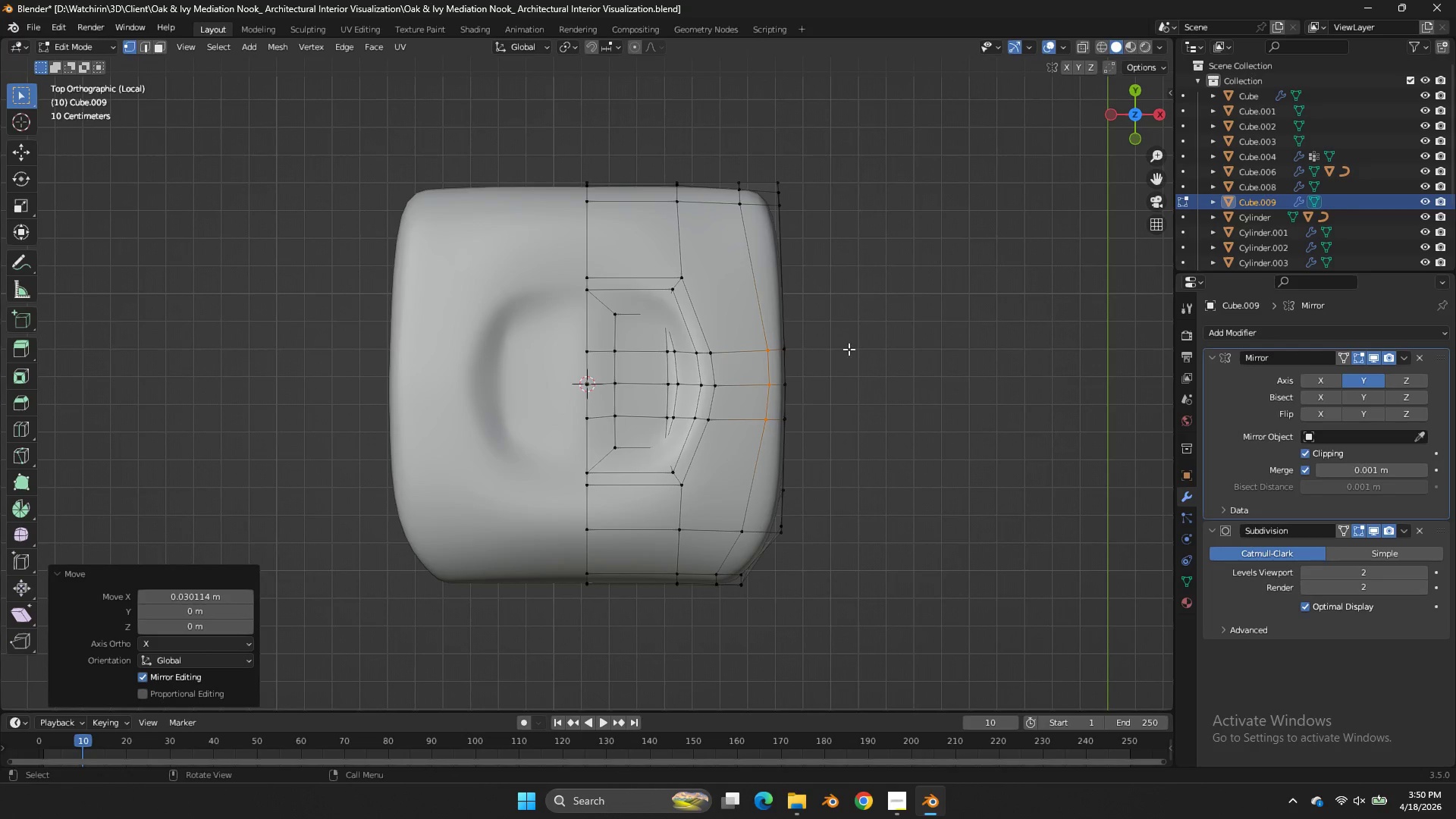 
left_click_drag(start_coordinate=[1138, 121], to_coordinate=[977, 673])
 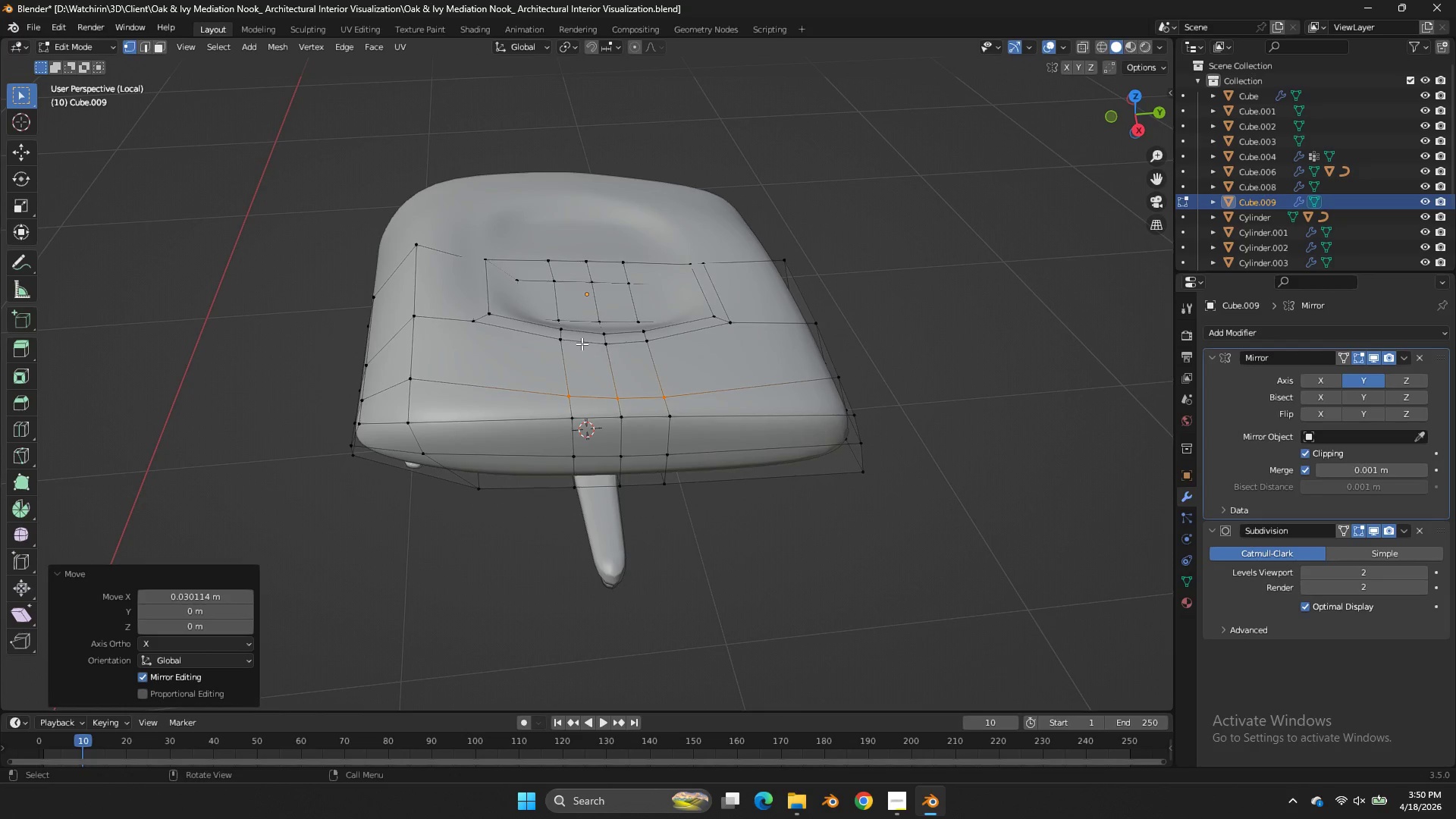 
left_click([632, 400])
 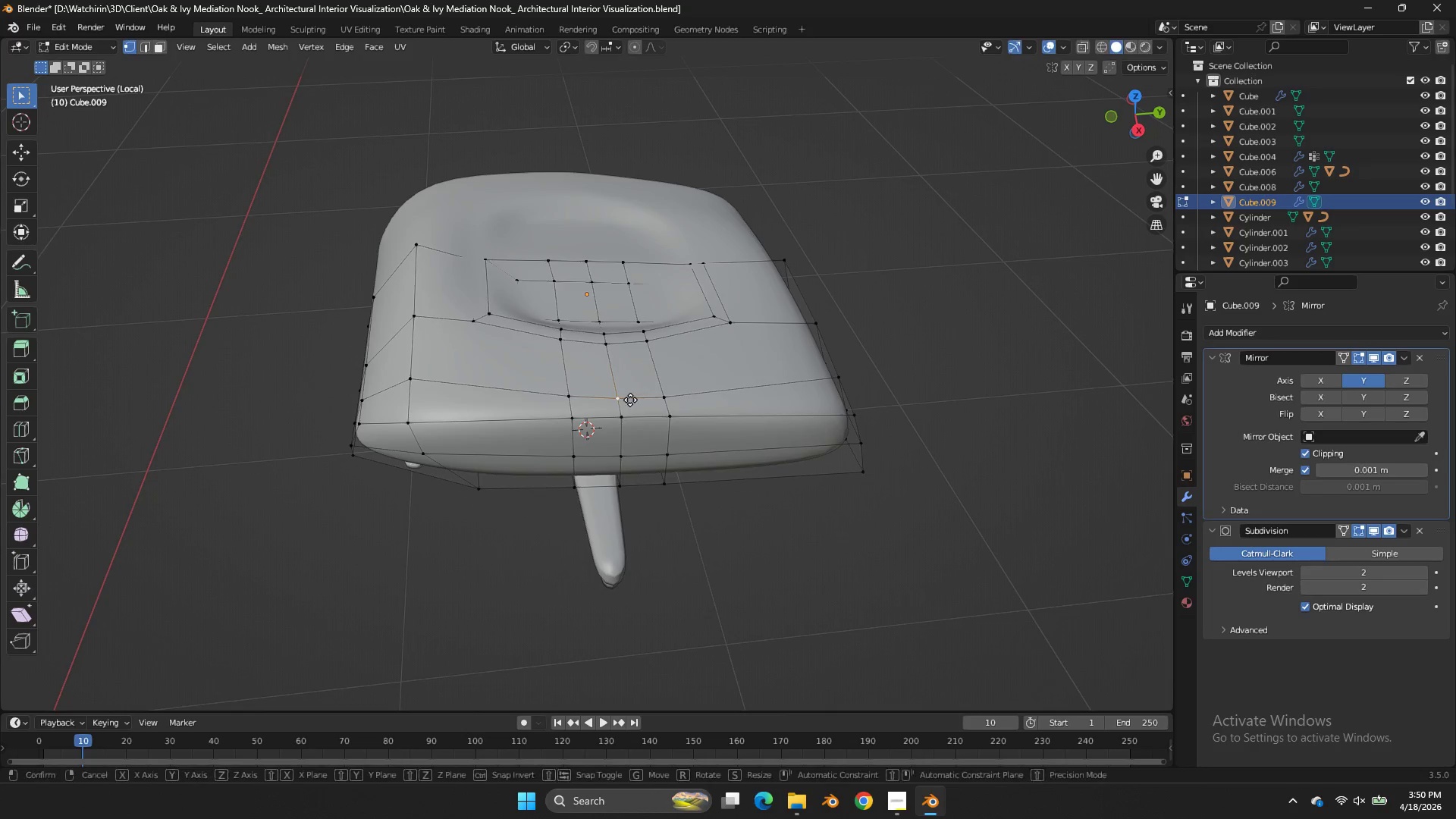 
type(gz)
 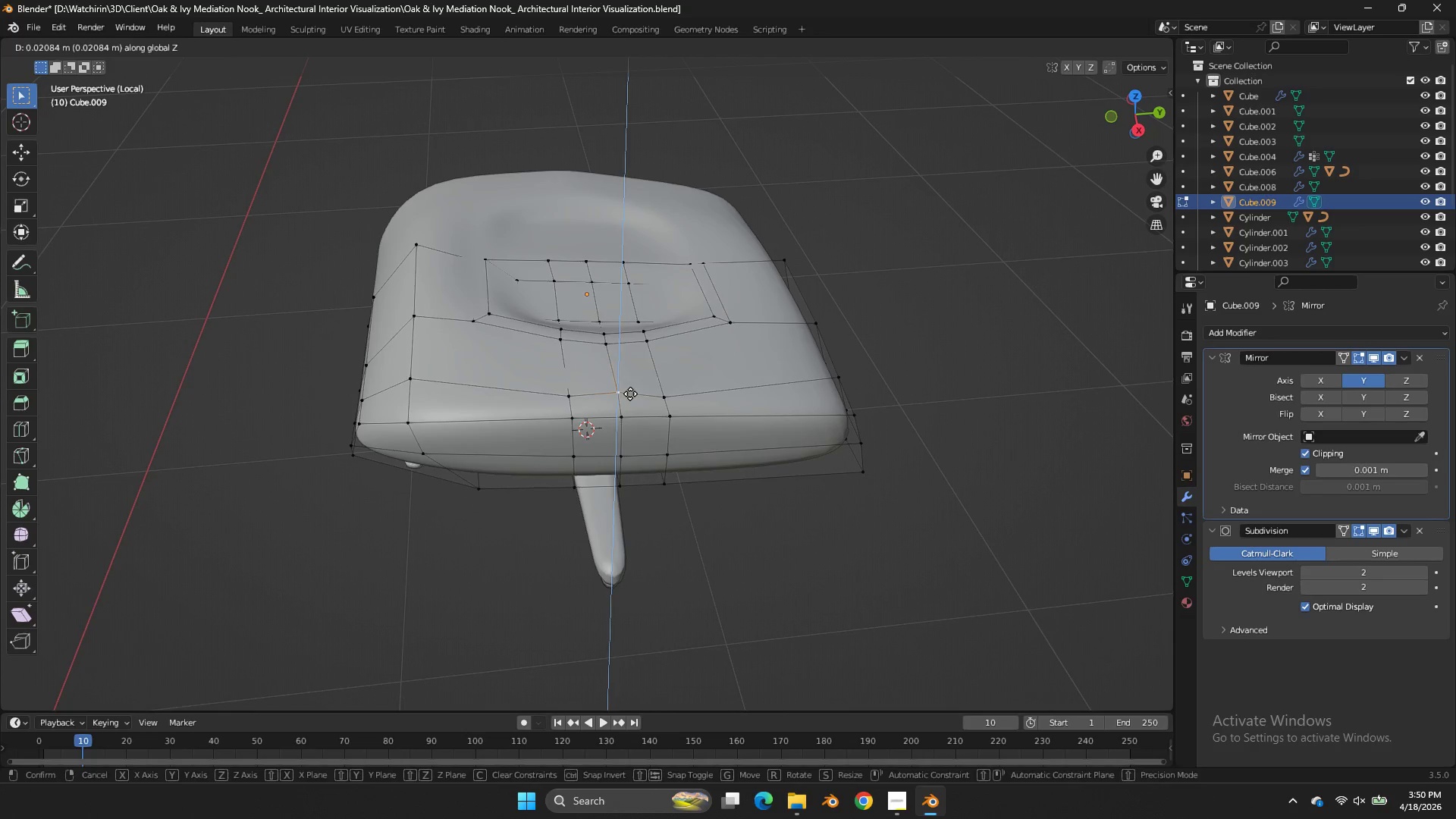 
left_click([630, 394])
 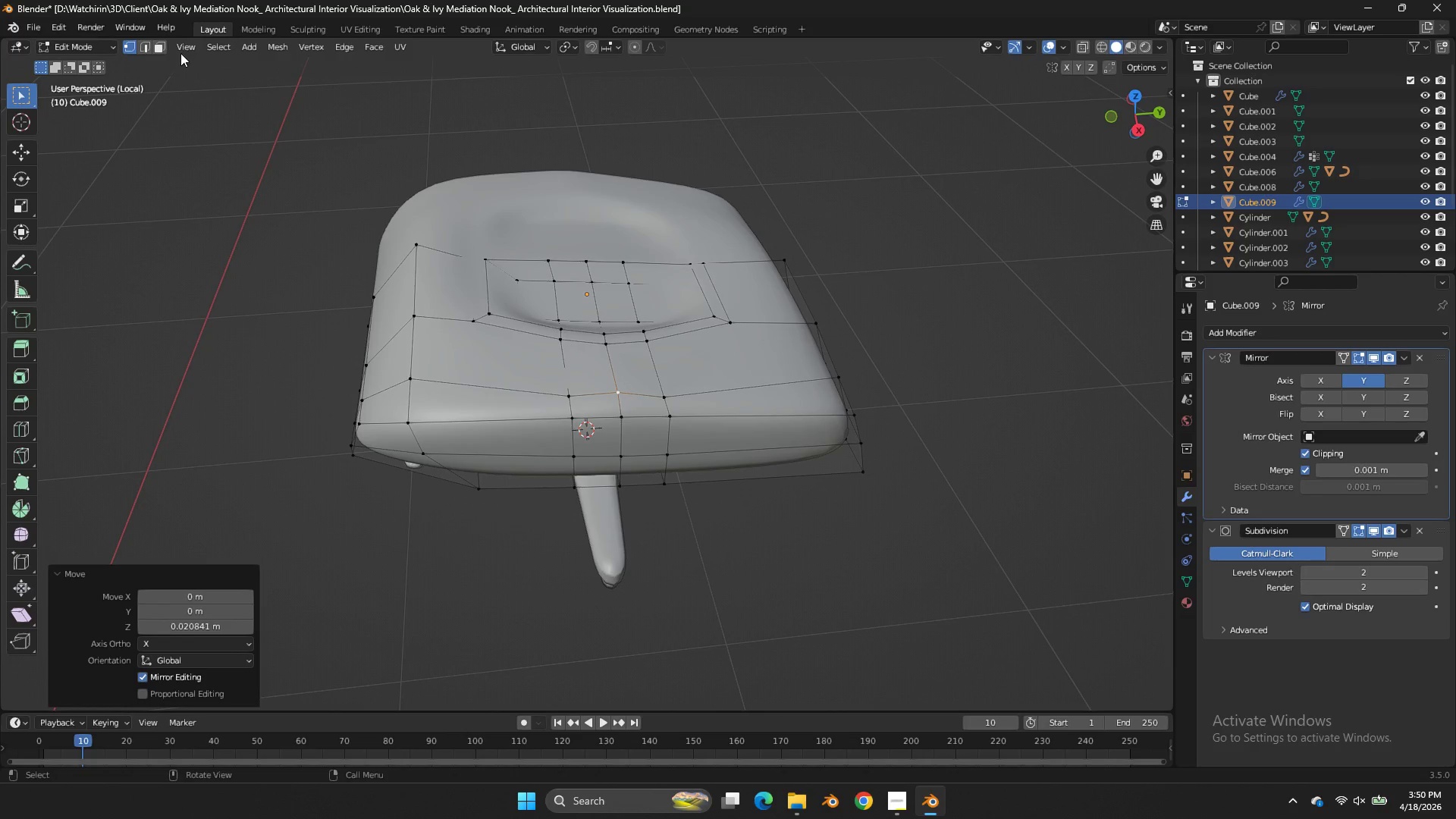 
left_click([161, 48])
 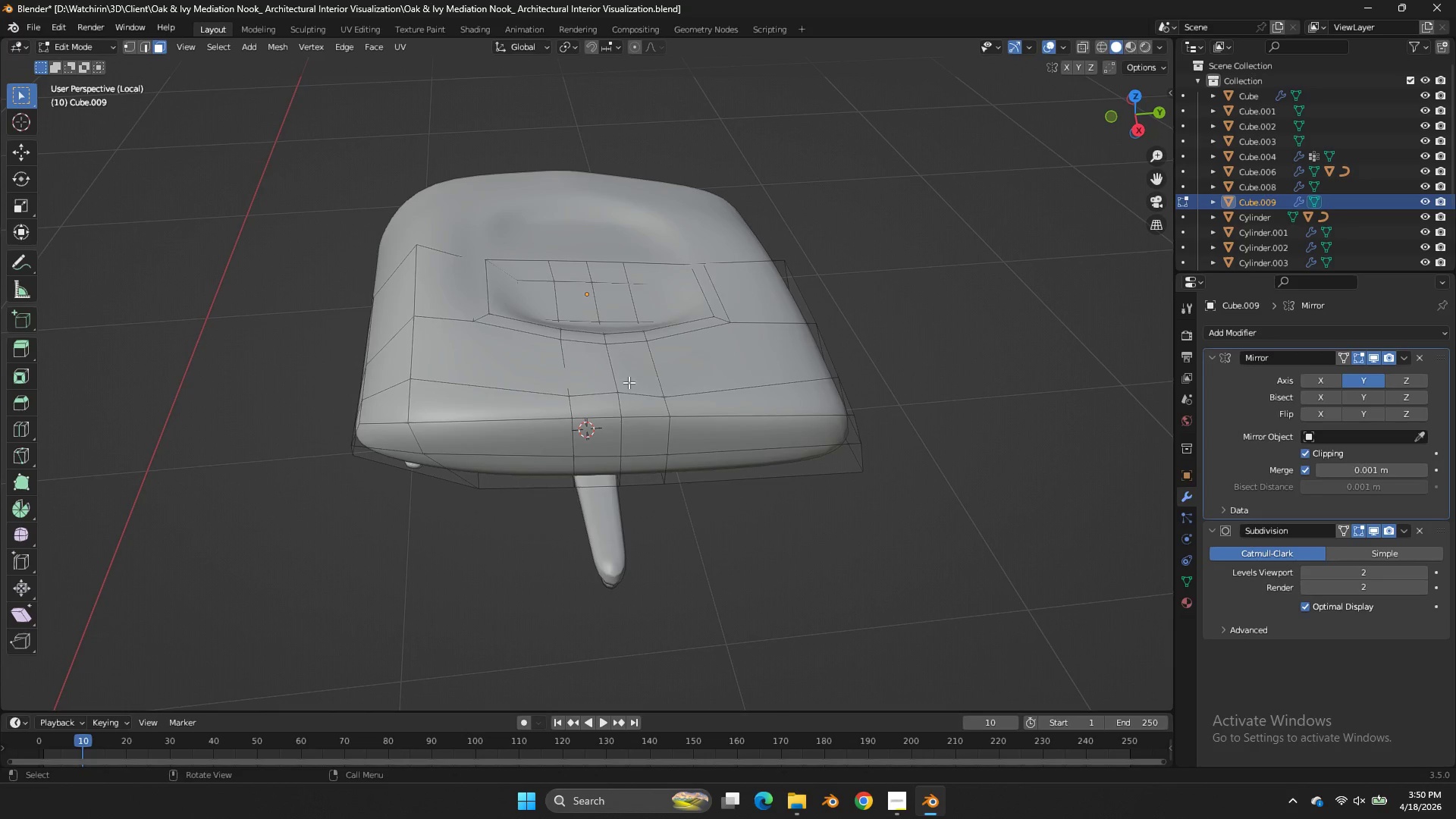 
left_click([639, 403])
 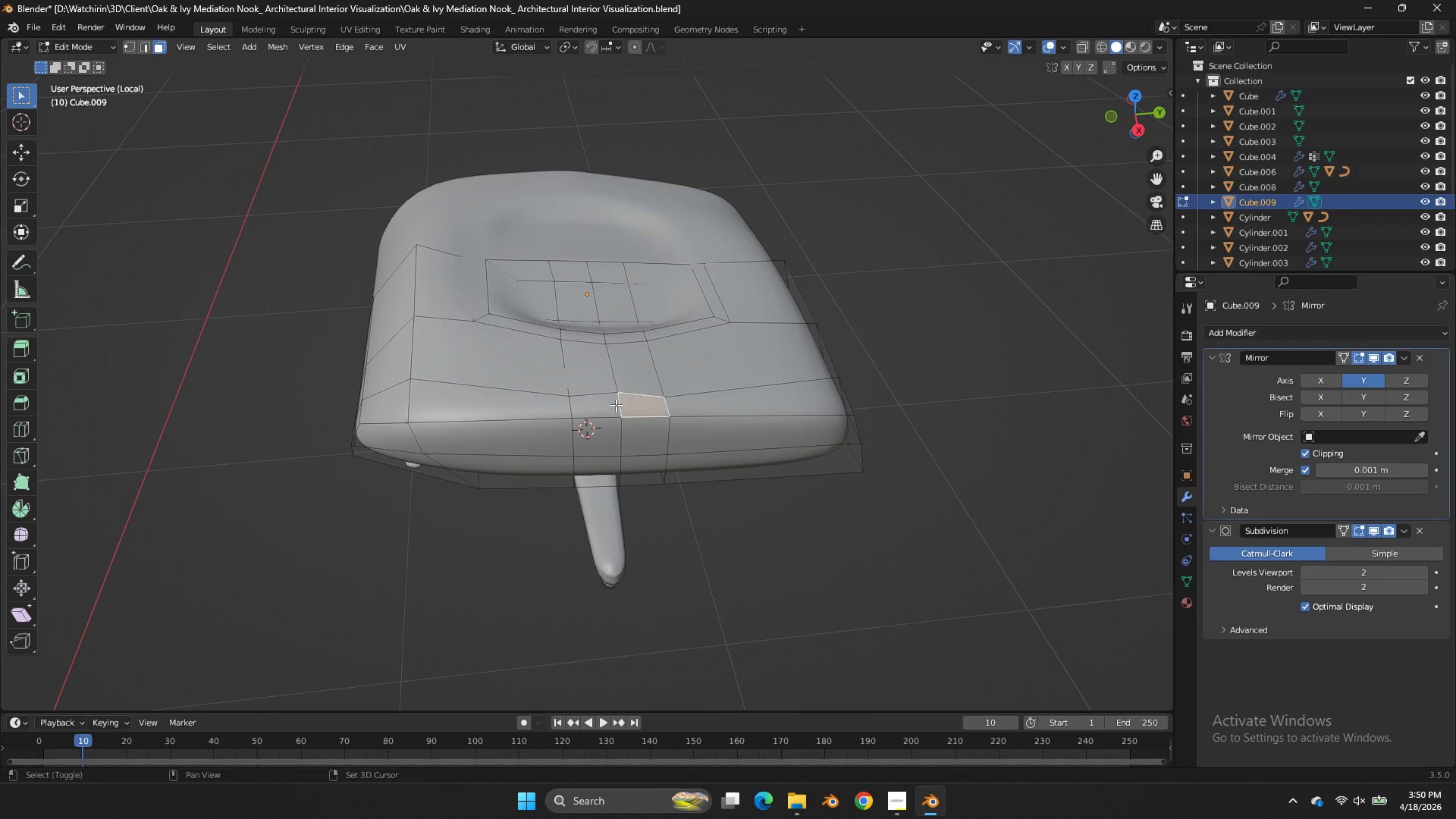 
hold_key(key=ShiftLeft, duration=0.48)
double_click([613, 405])
 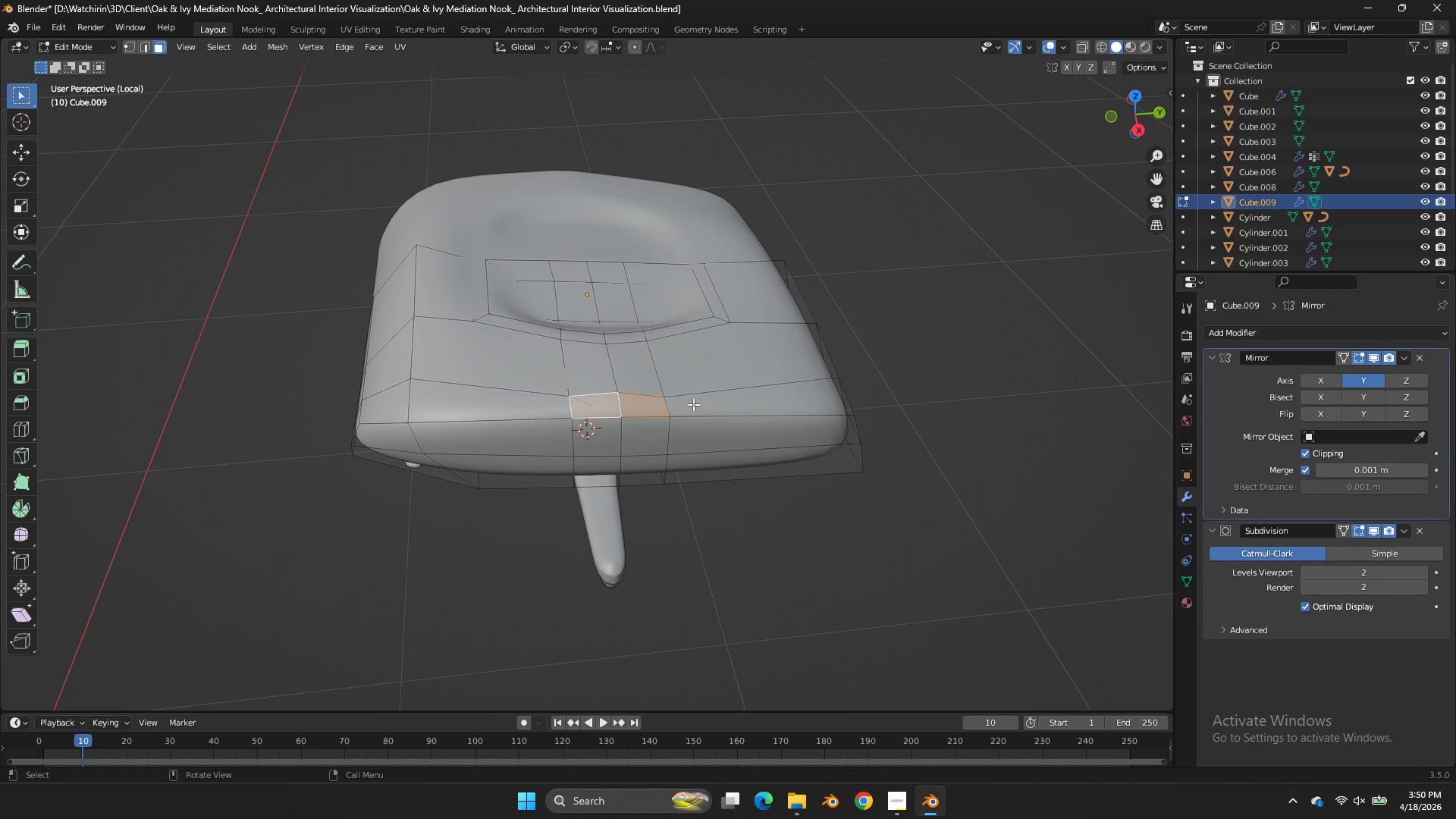 
key(E)
 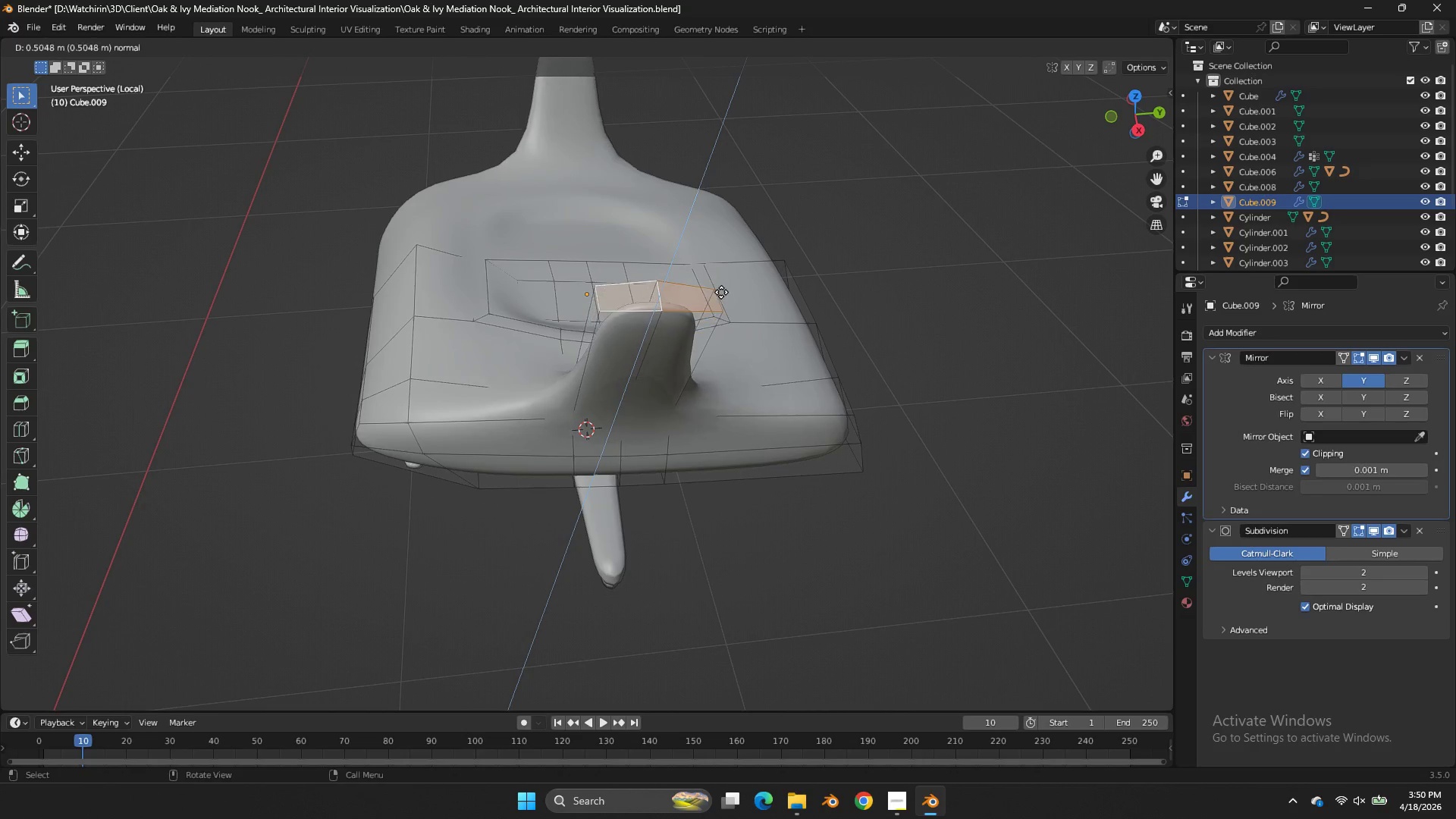 
left_click([721, 292])
 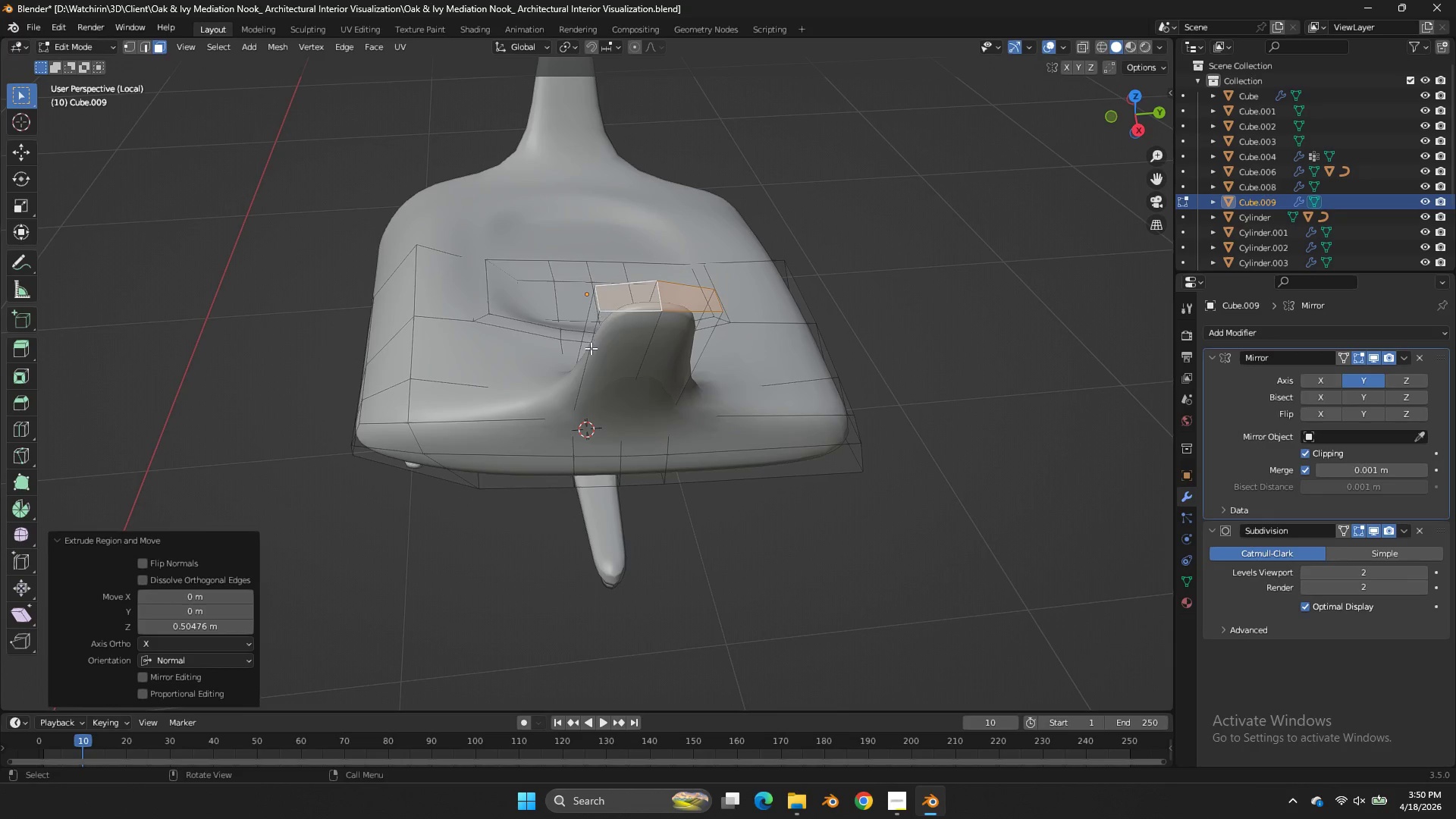 
left_click([579, 378])
 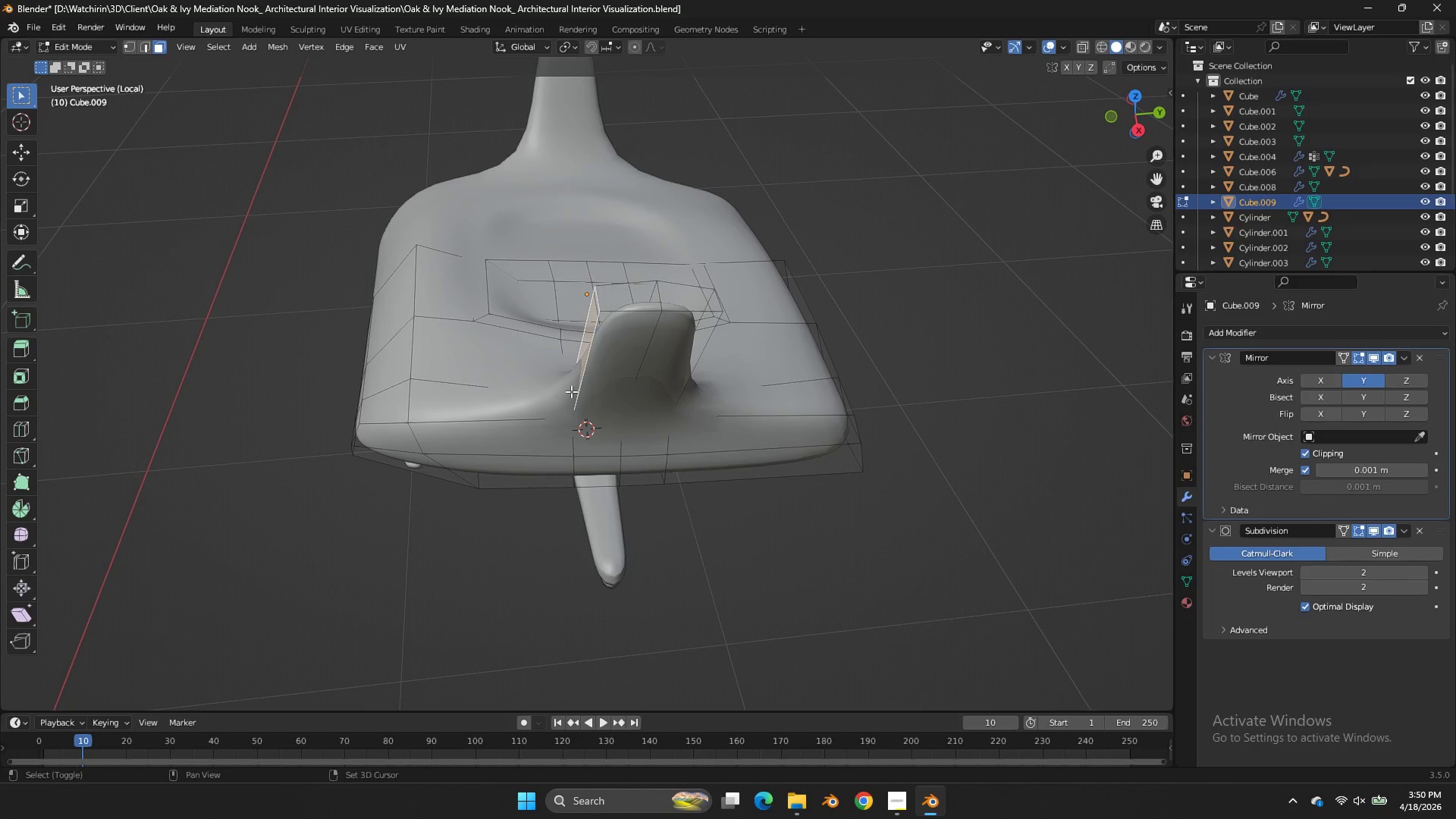 
hold_key(key=ShiftLeft, duration=0.38)
double_click([548, 410])
 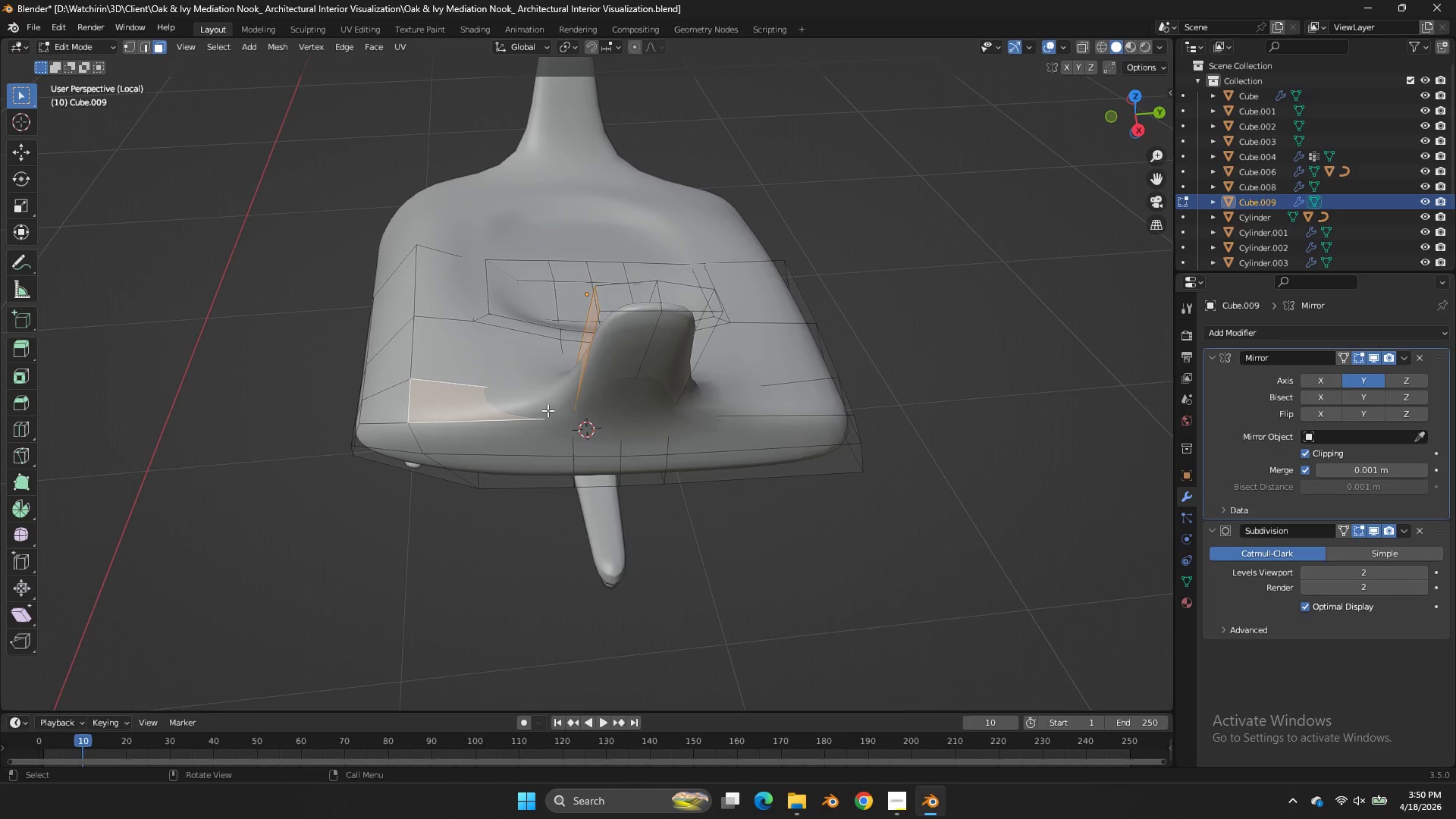 
key(X)
 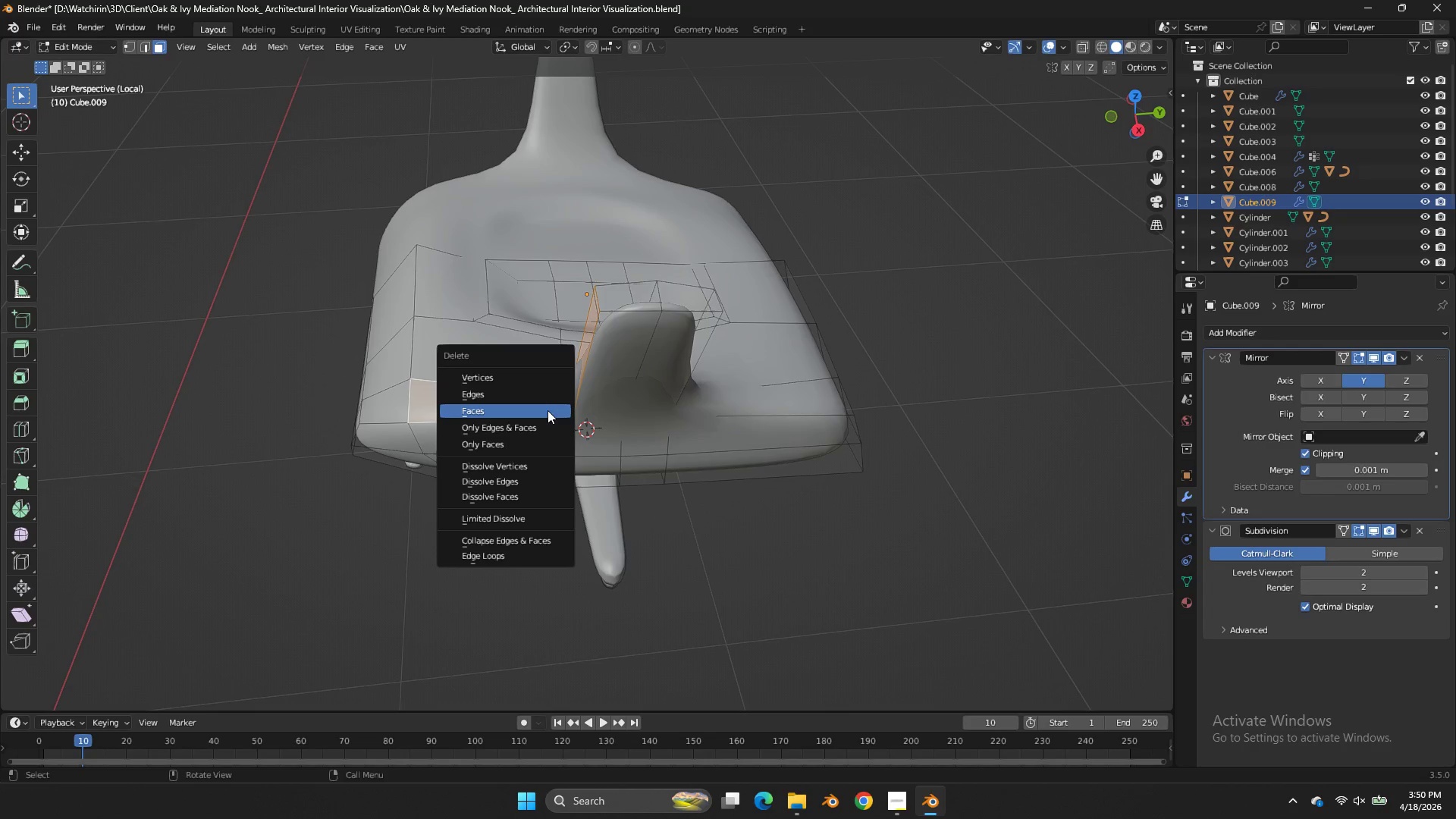 
left_click([548, 410])
 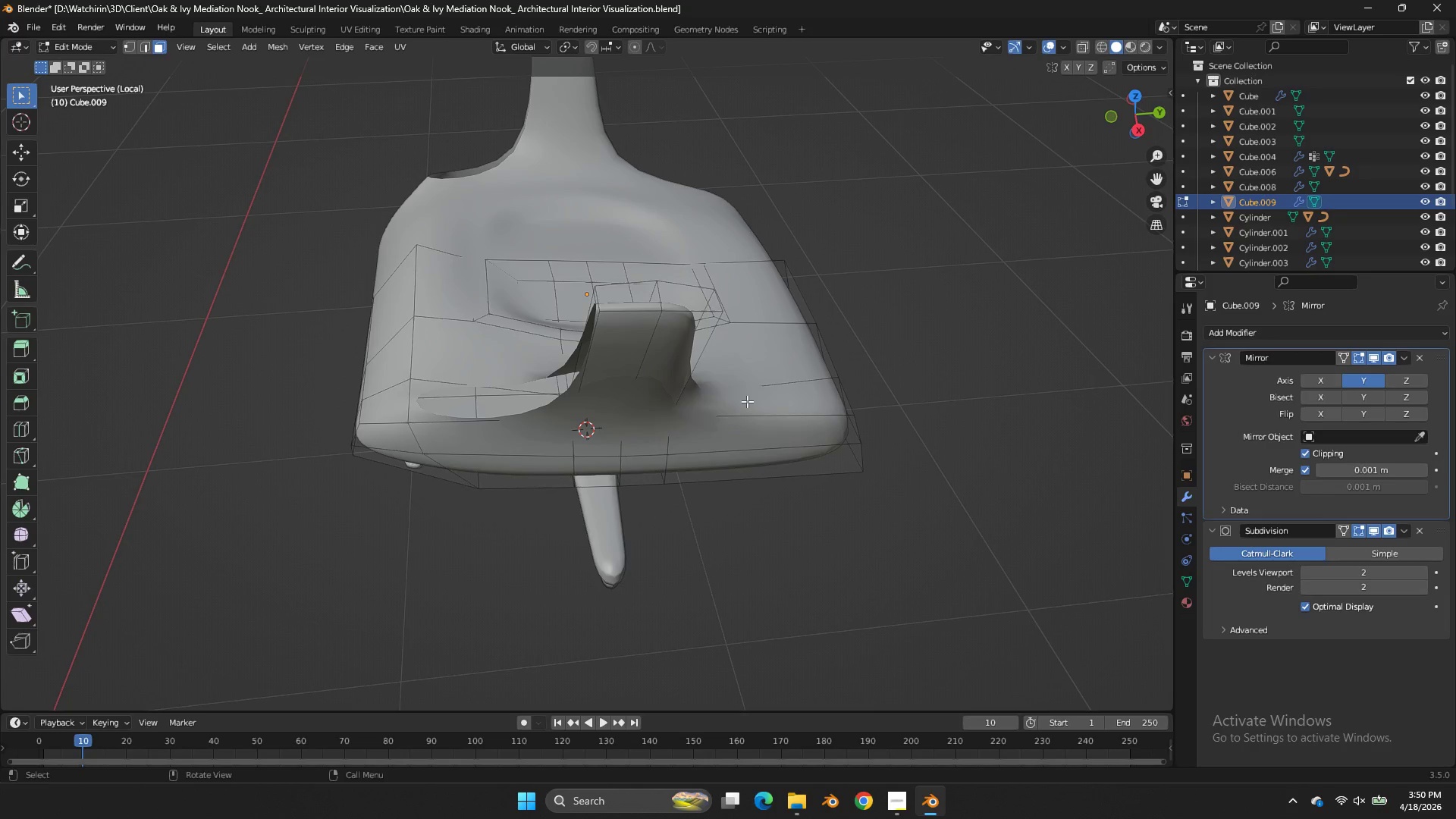 
double_click([752, 402])
 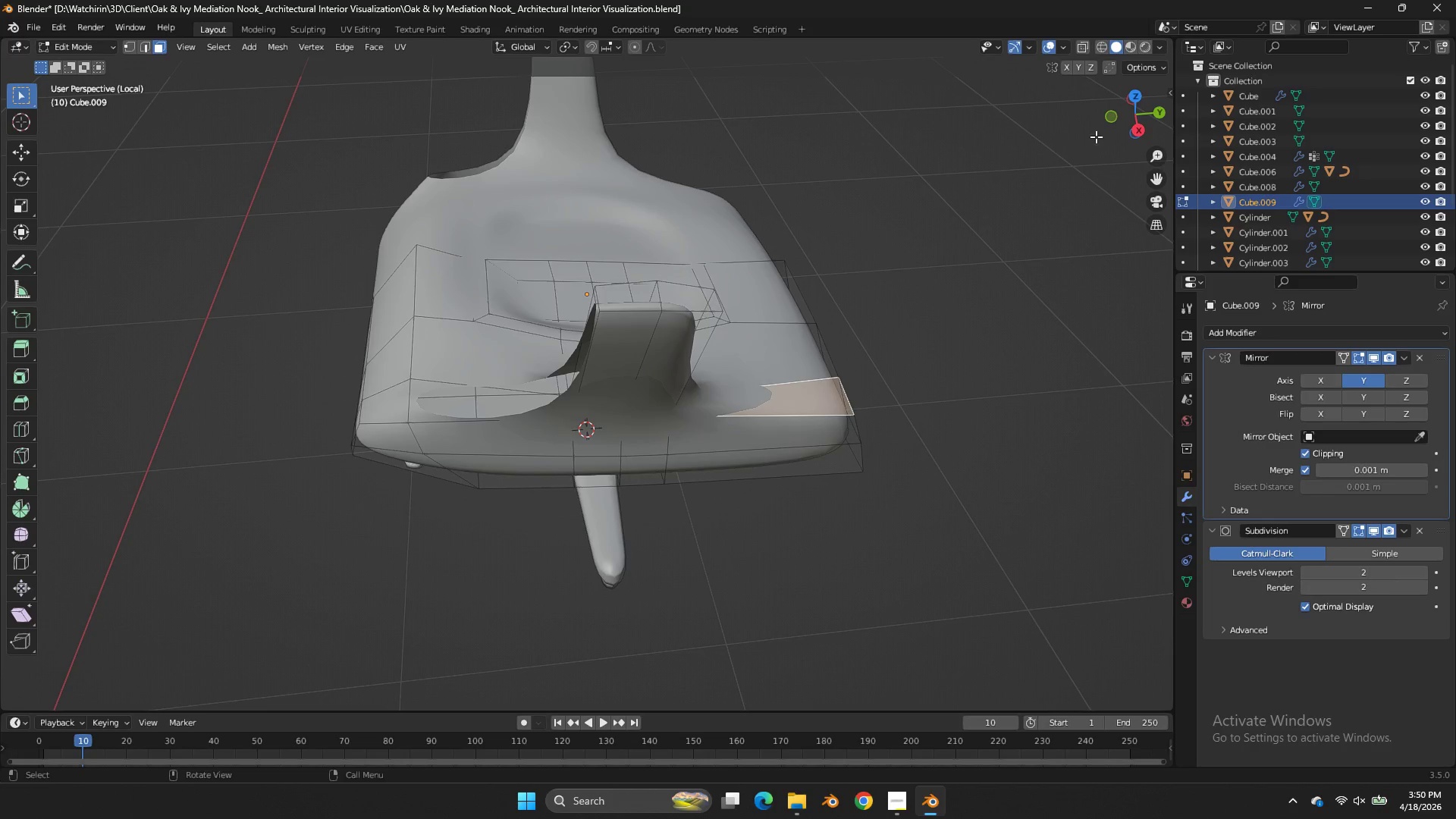 
left_click_drag(start_coordinate=[1106, 133], to_coordinate=[996, 123])
 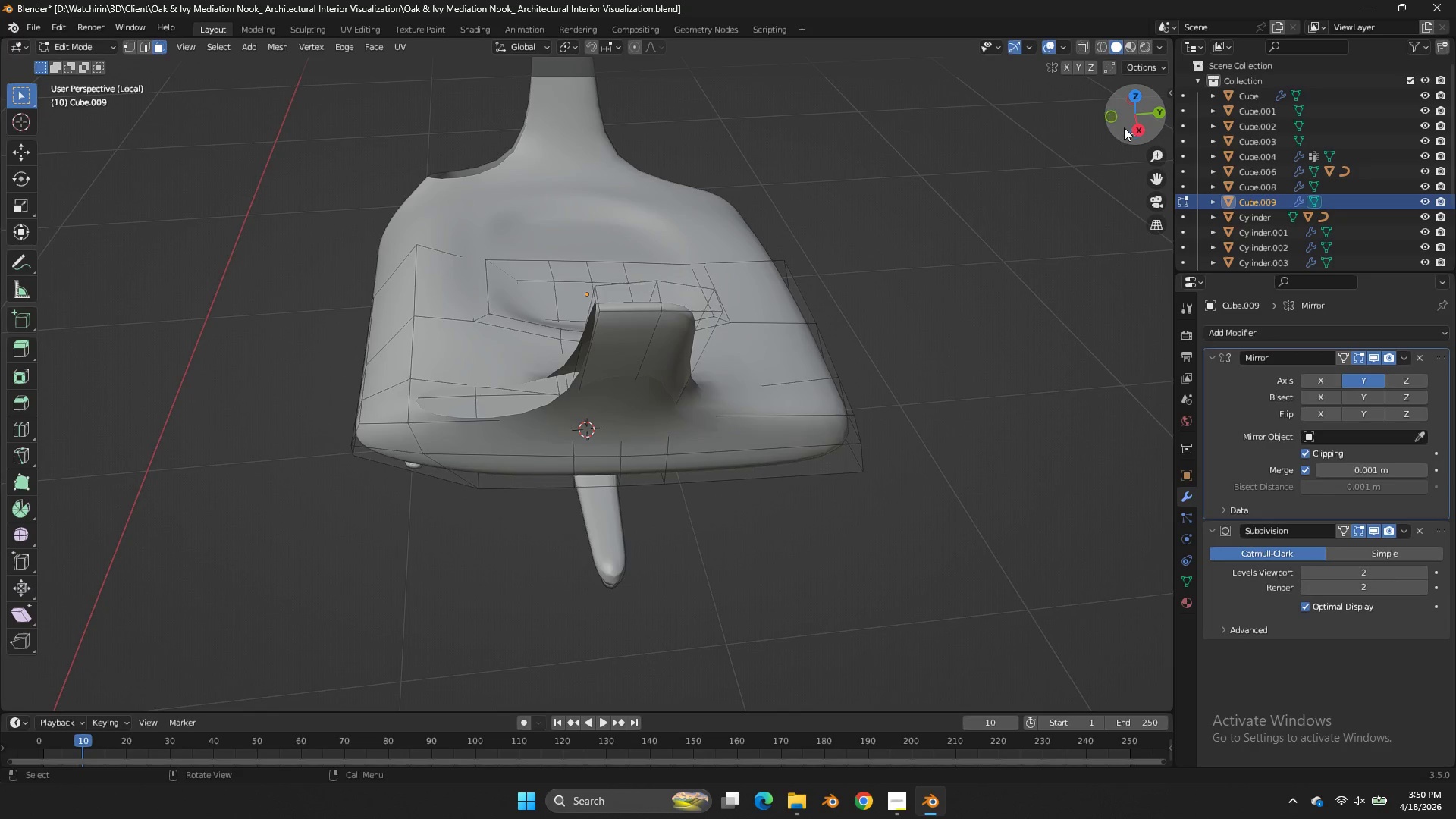 
left_click_drag(start_coordinate=[1125, 127], to_coordinate=[1008, 124])
 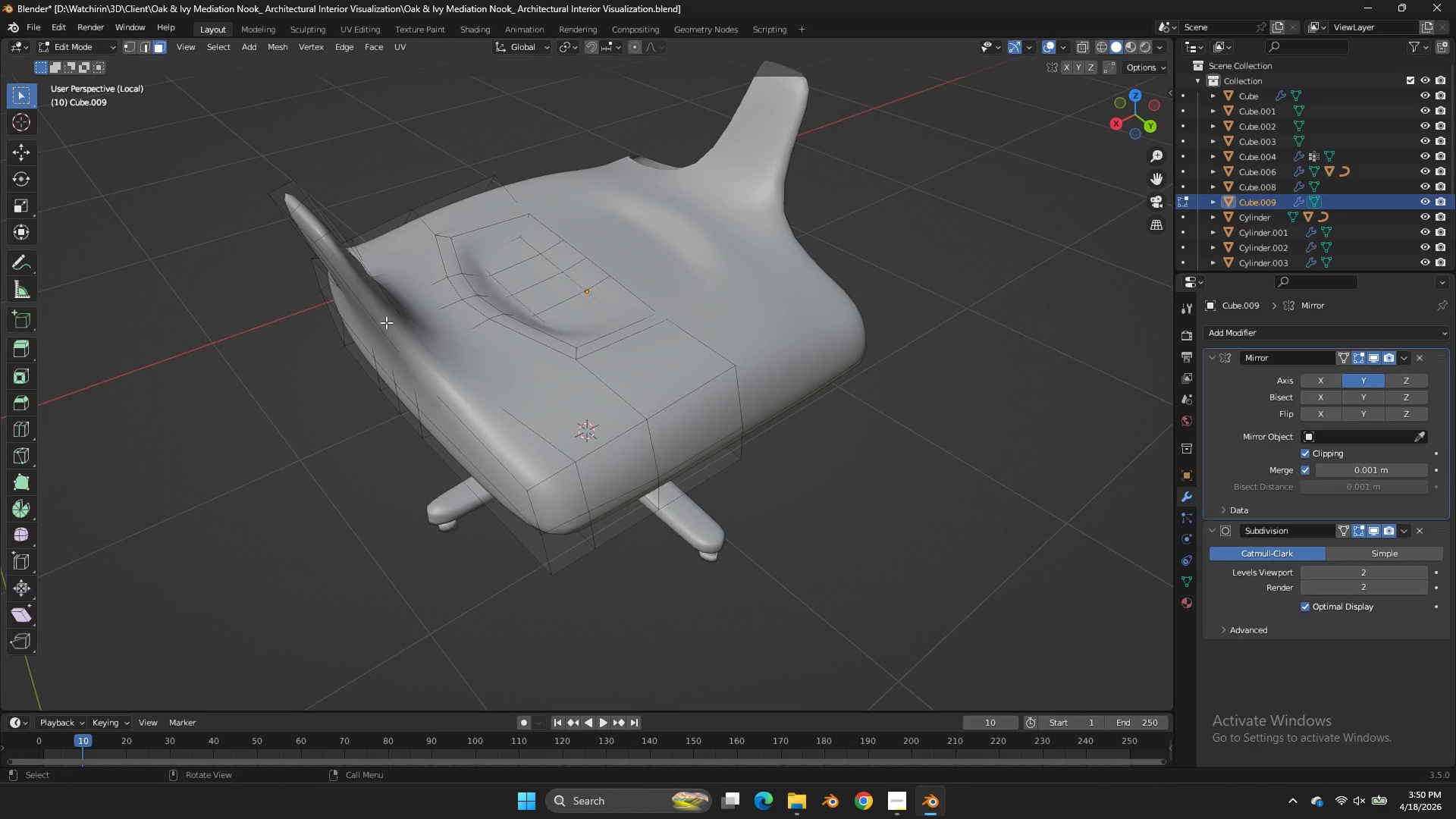 
left_click([384, 319])
 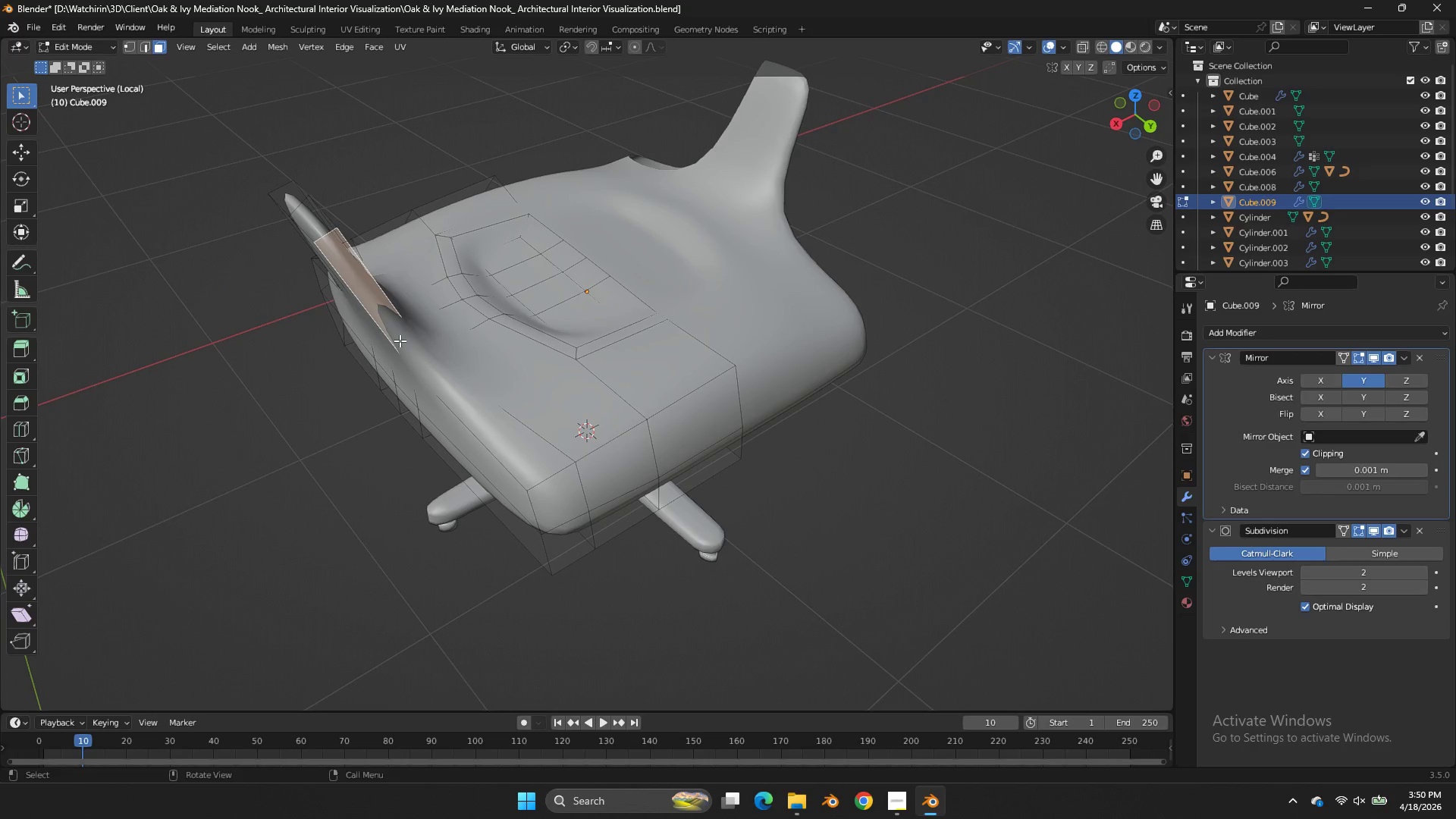 
hold_key(key=ShiftLeft, duration=0.47)
double_click([434, 381])
 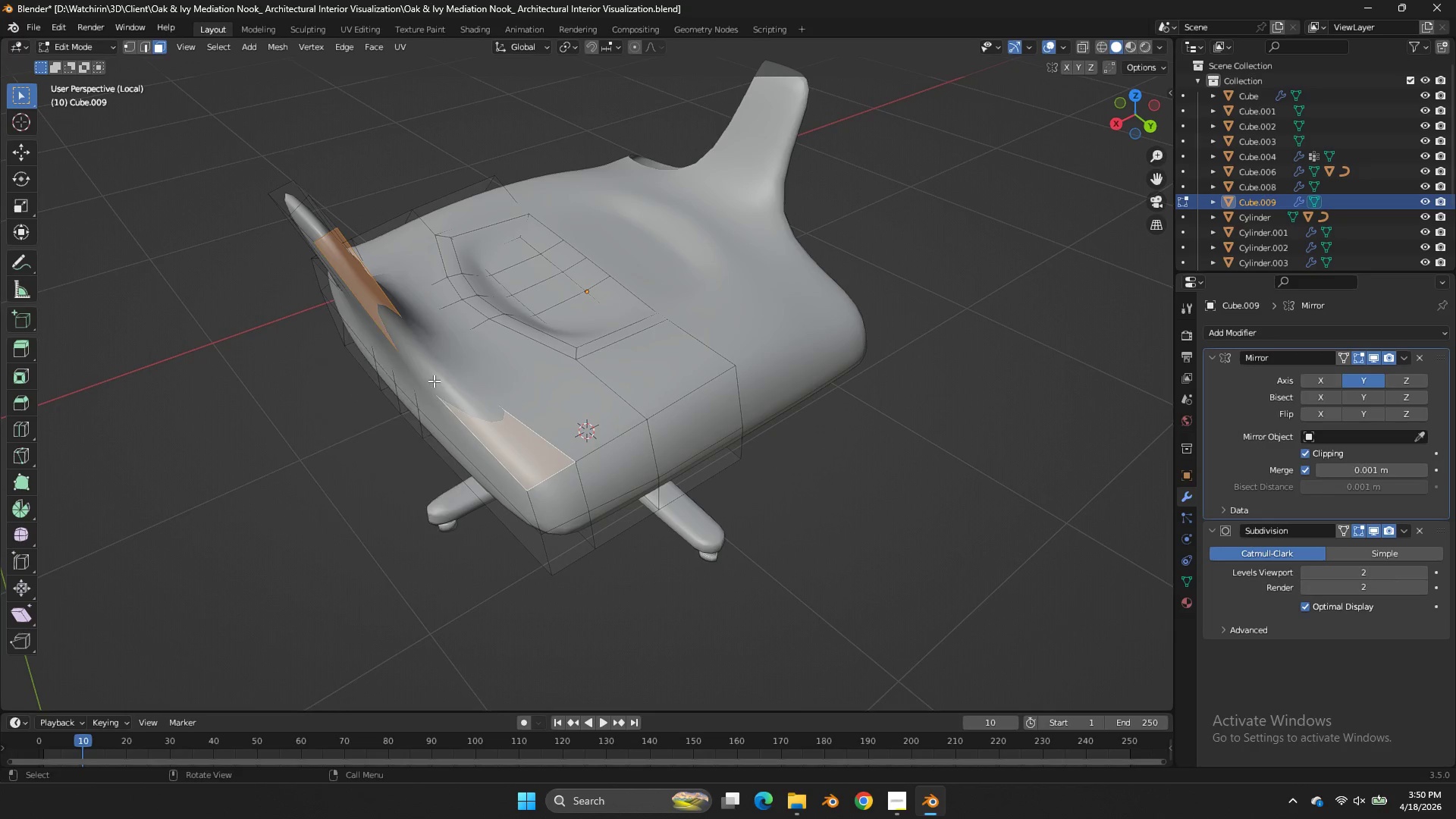 
key(X)
 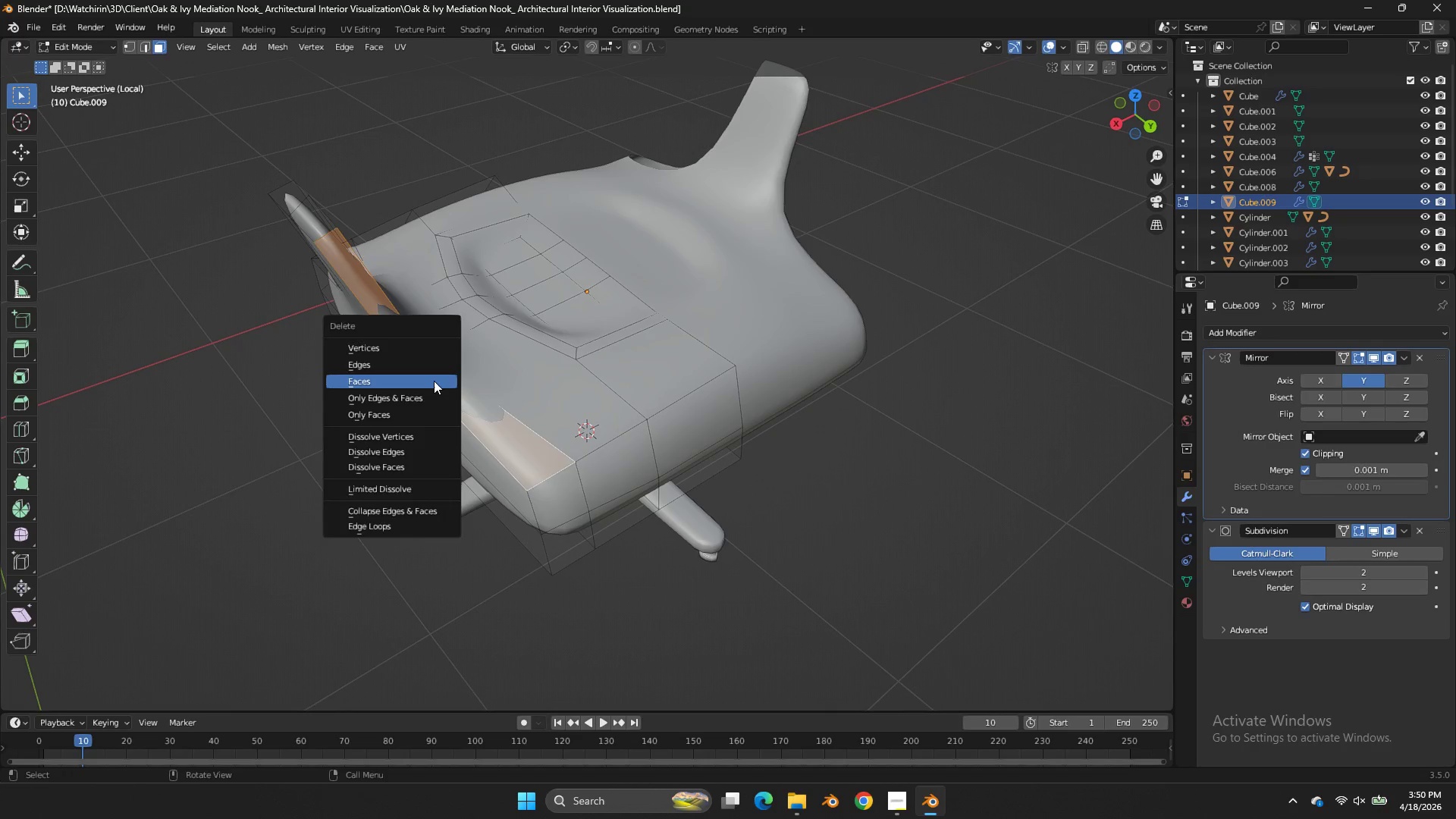 
left_click([434, 381])
 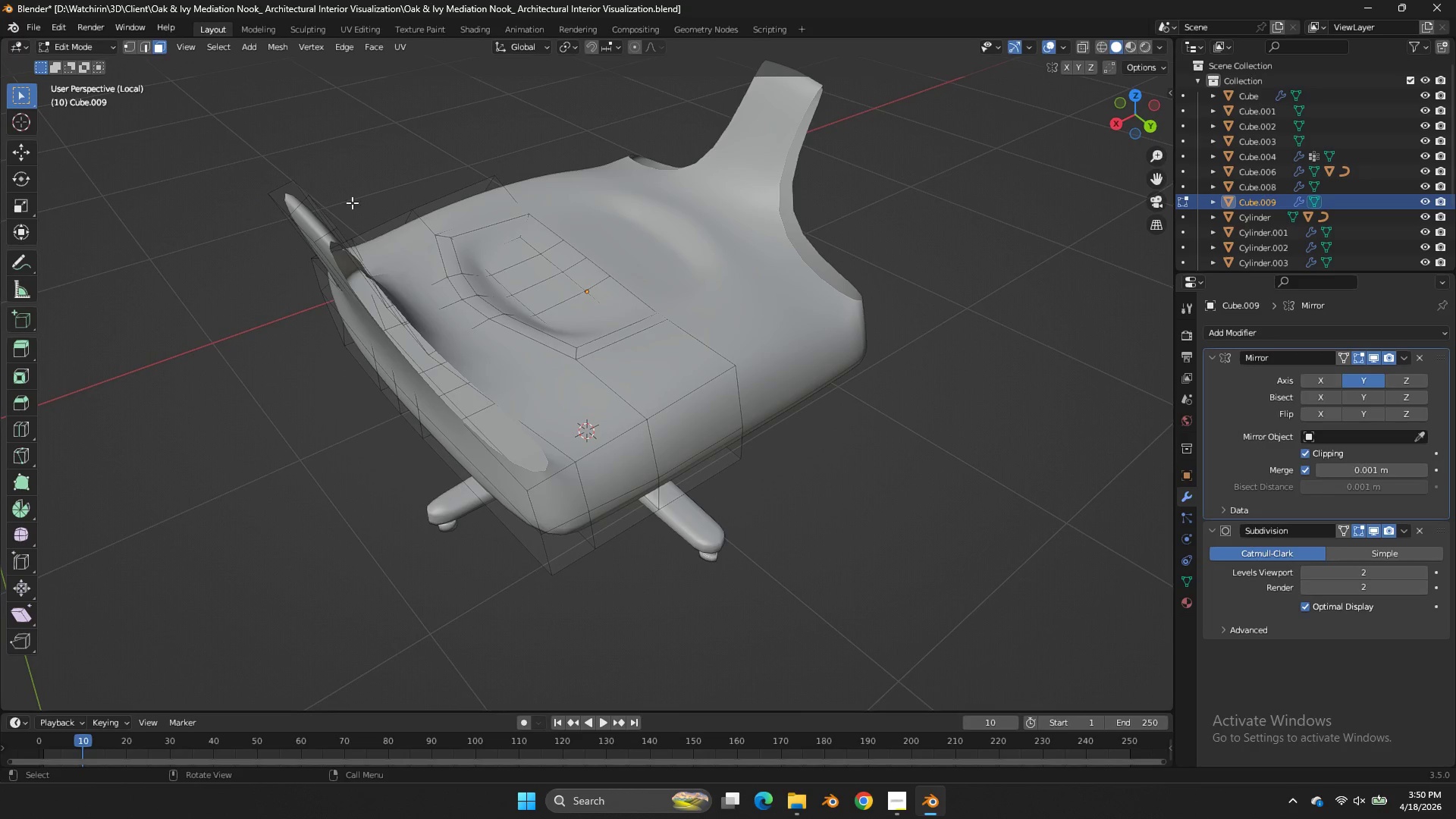 
left_click([303, 193])
 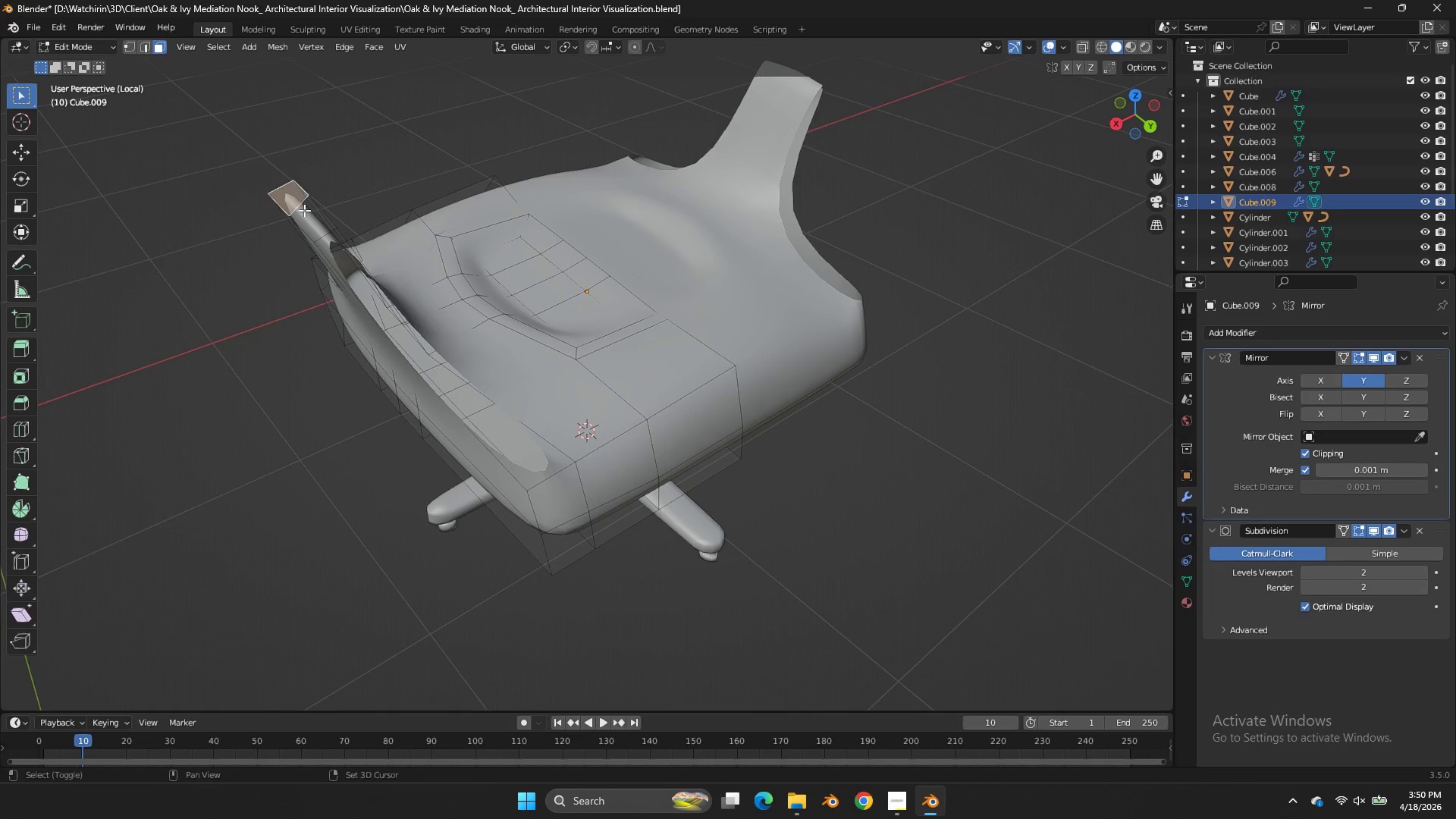 
hold_key(key=ShiftLeft, duration=0.39)
double_click([304, 210])
 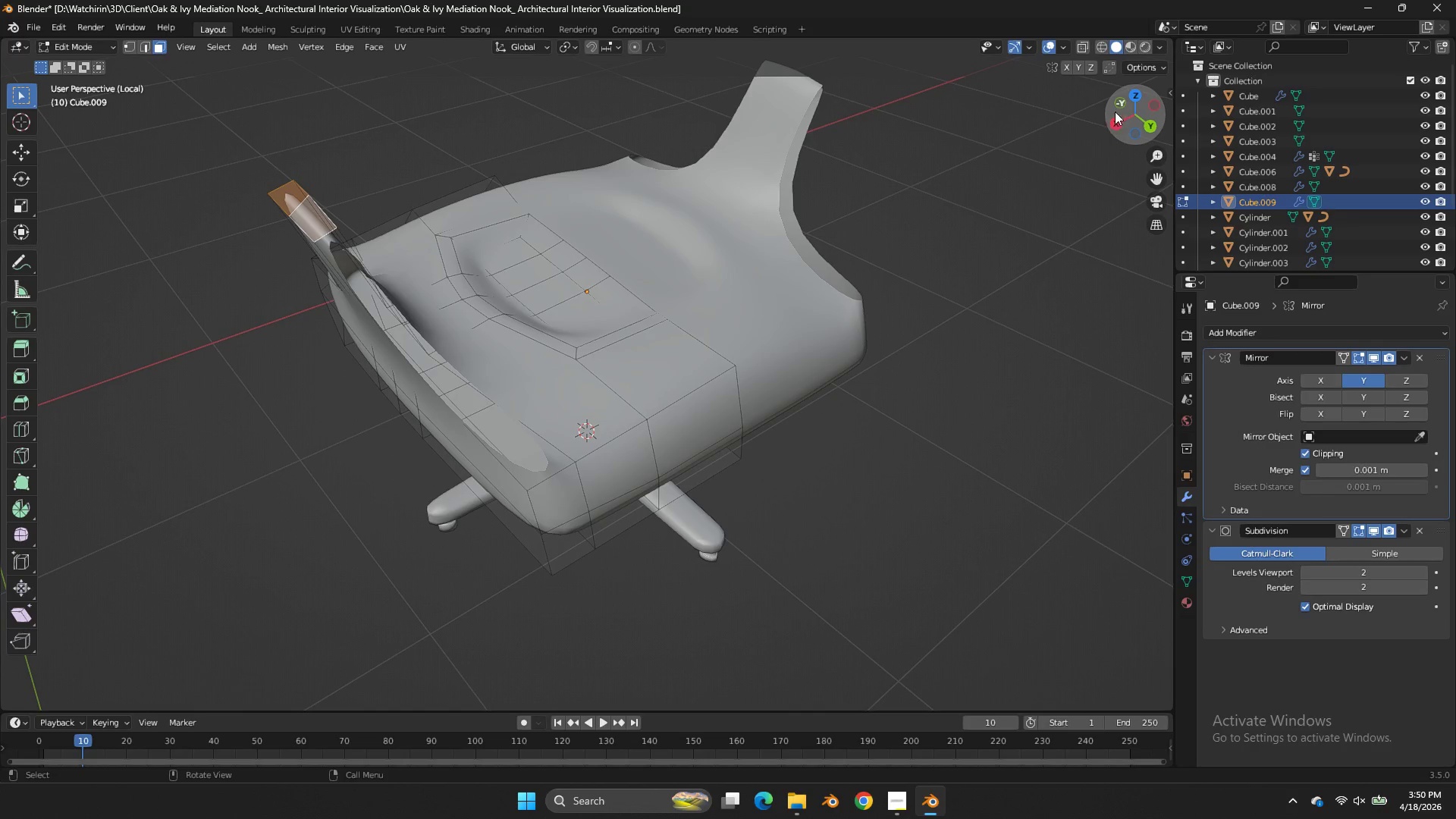 
left_click([1116, 107])
 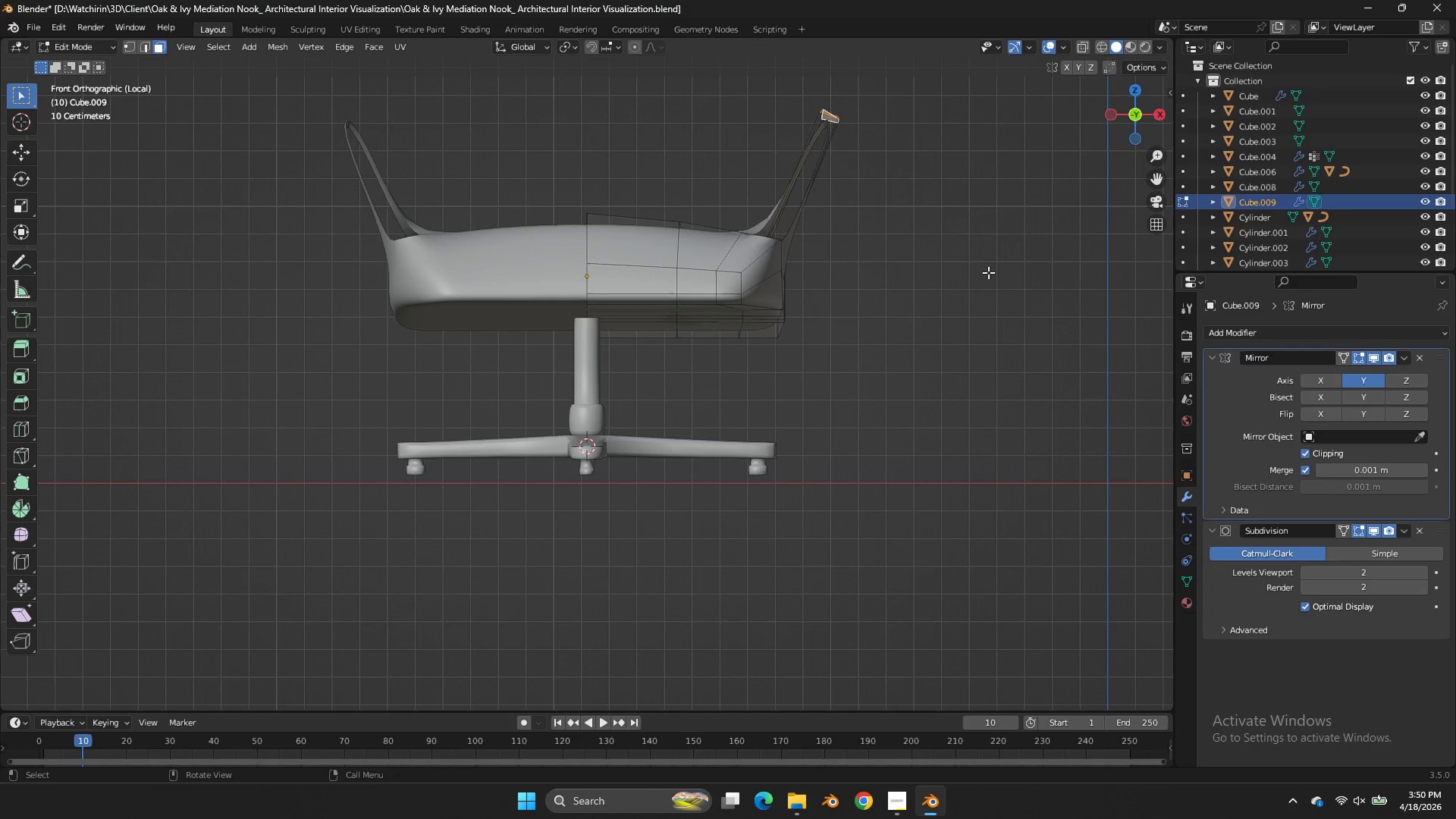 
key(G)
 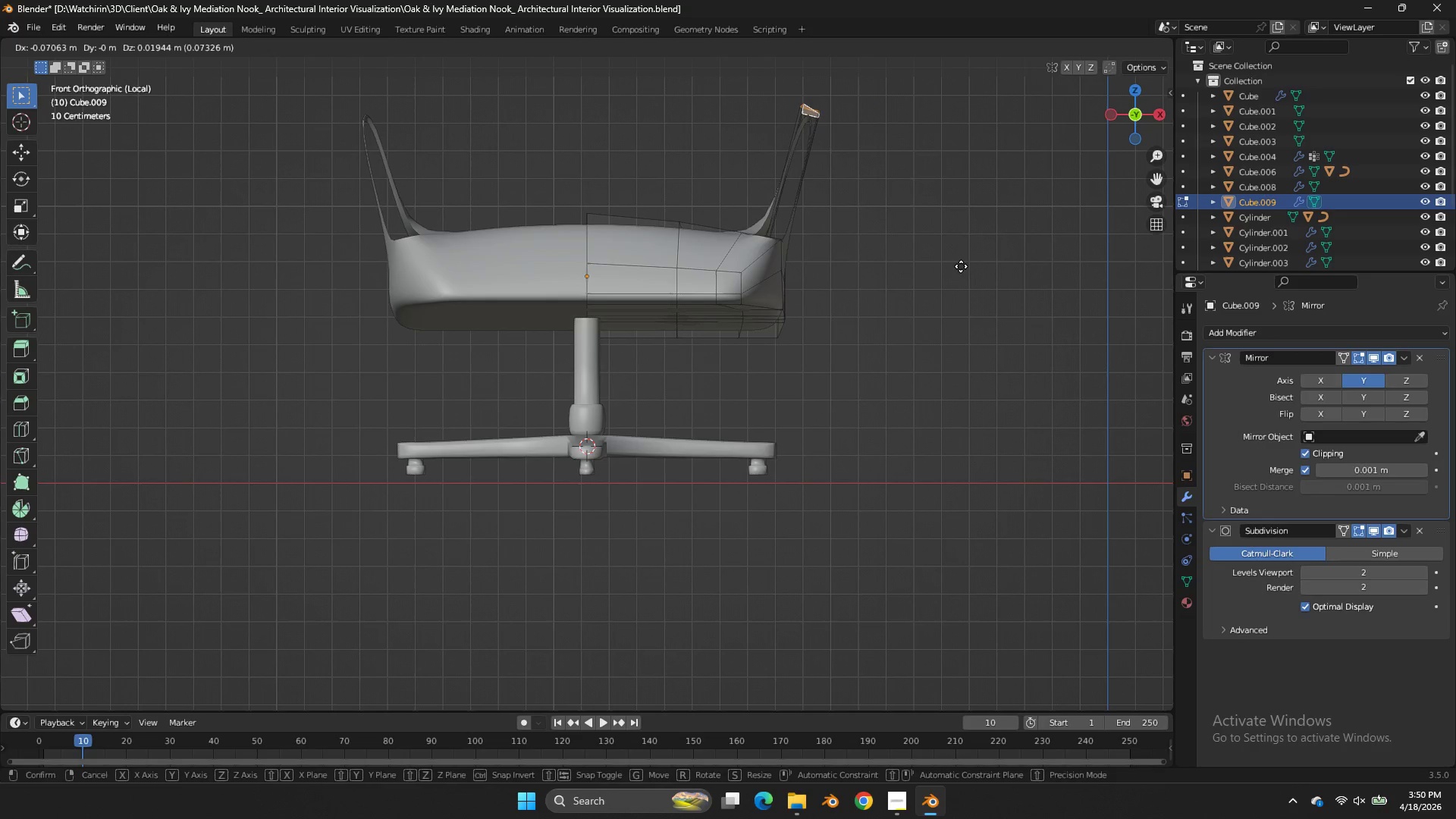 
hold_key(key=ShiftLeft, duration=2.97)
left_click([748, 158])
 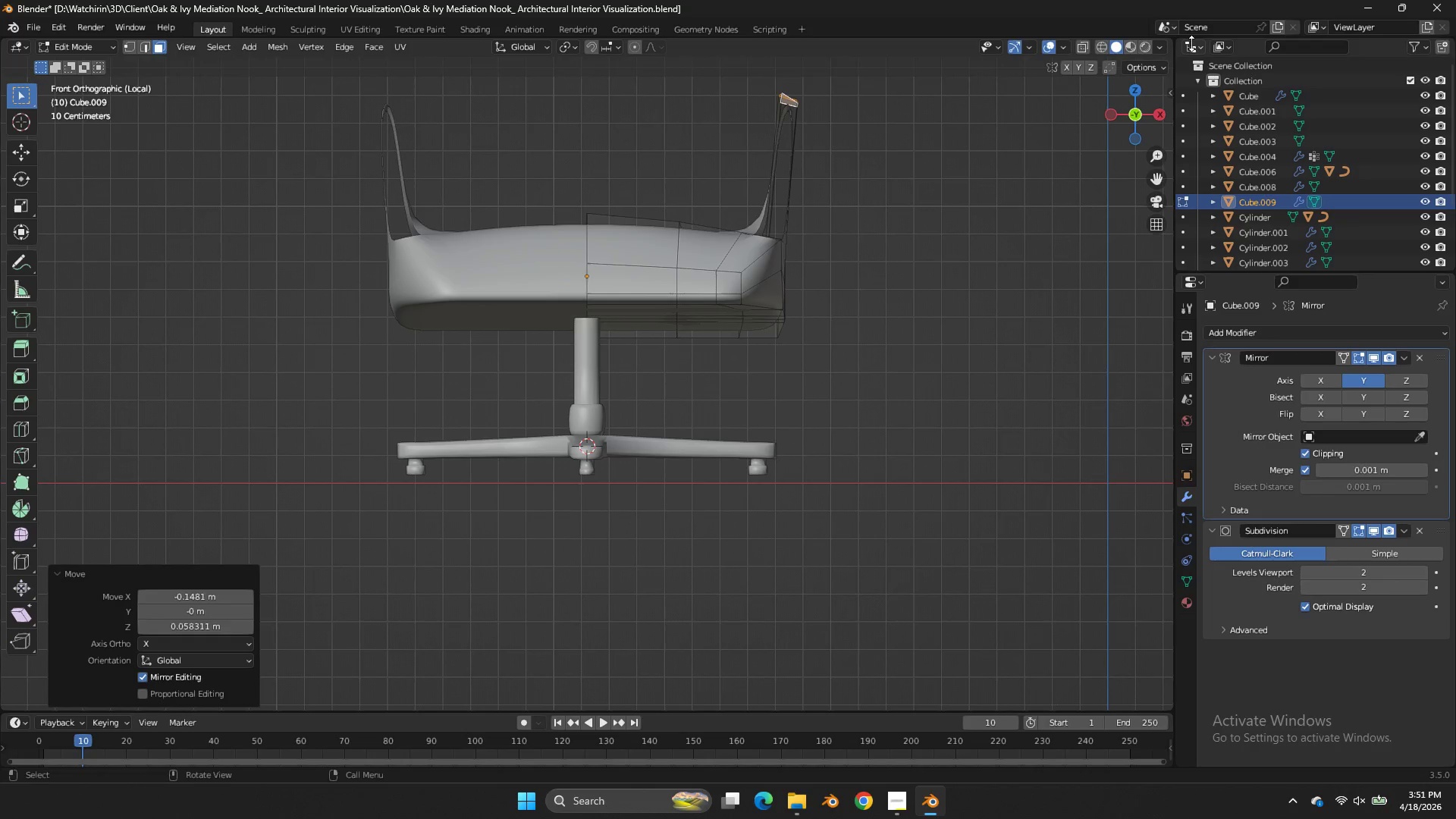 
left_click_drag(start_coordinate=[1128, 106], to_coordinate=[1028, 159])
 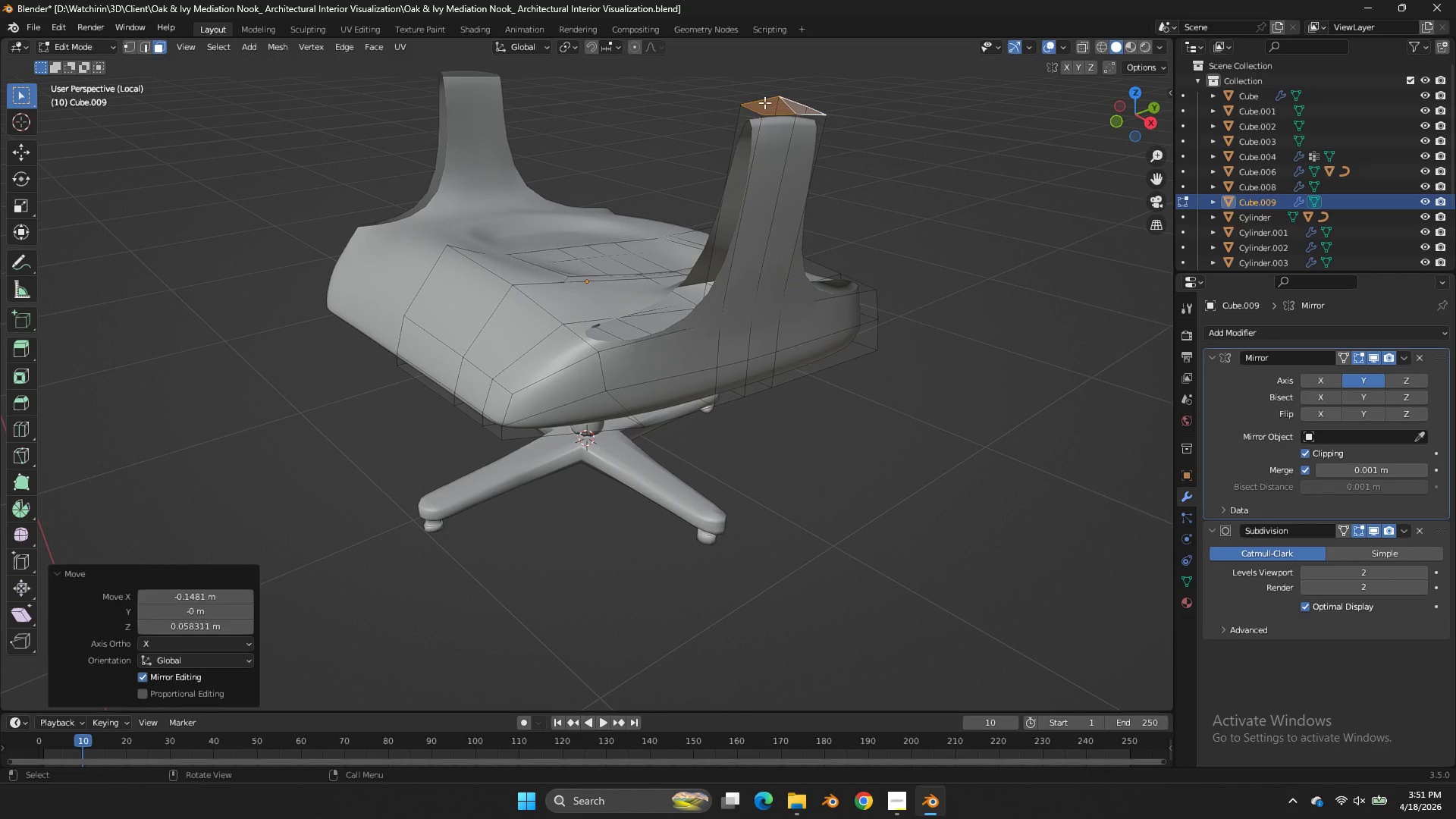 
left_click([763, 100])
 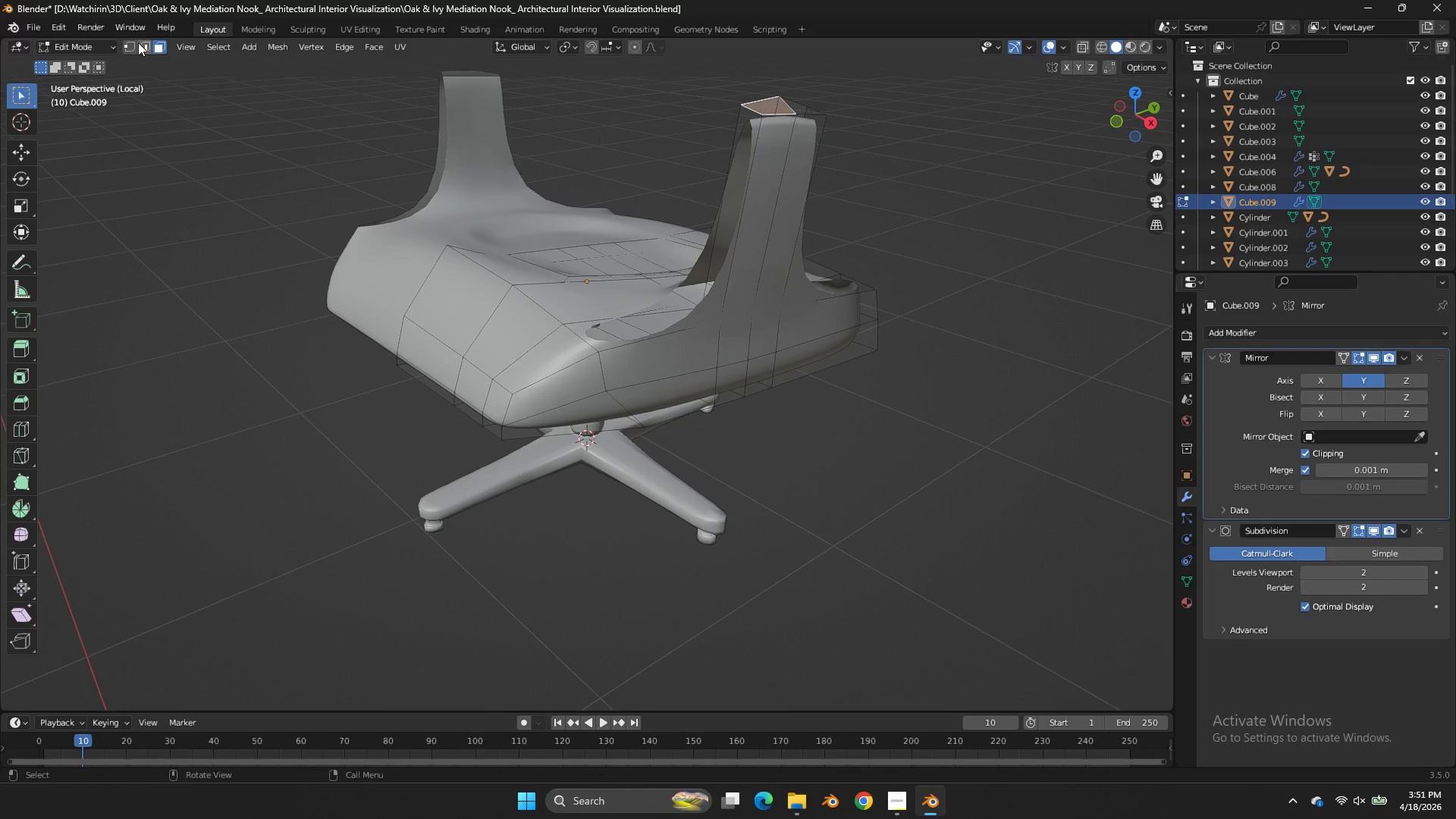 
left_click([141, 45])
 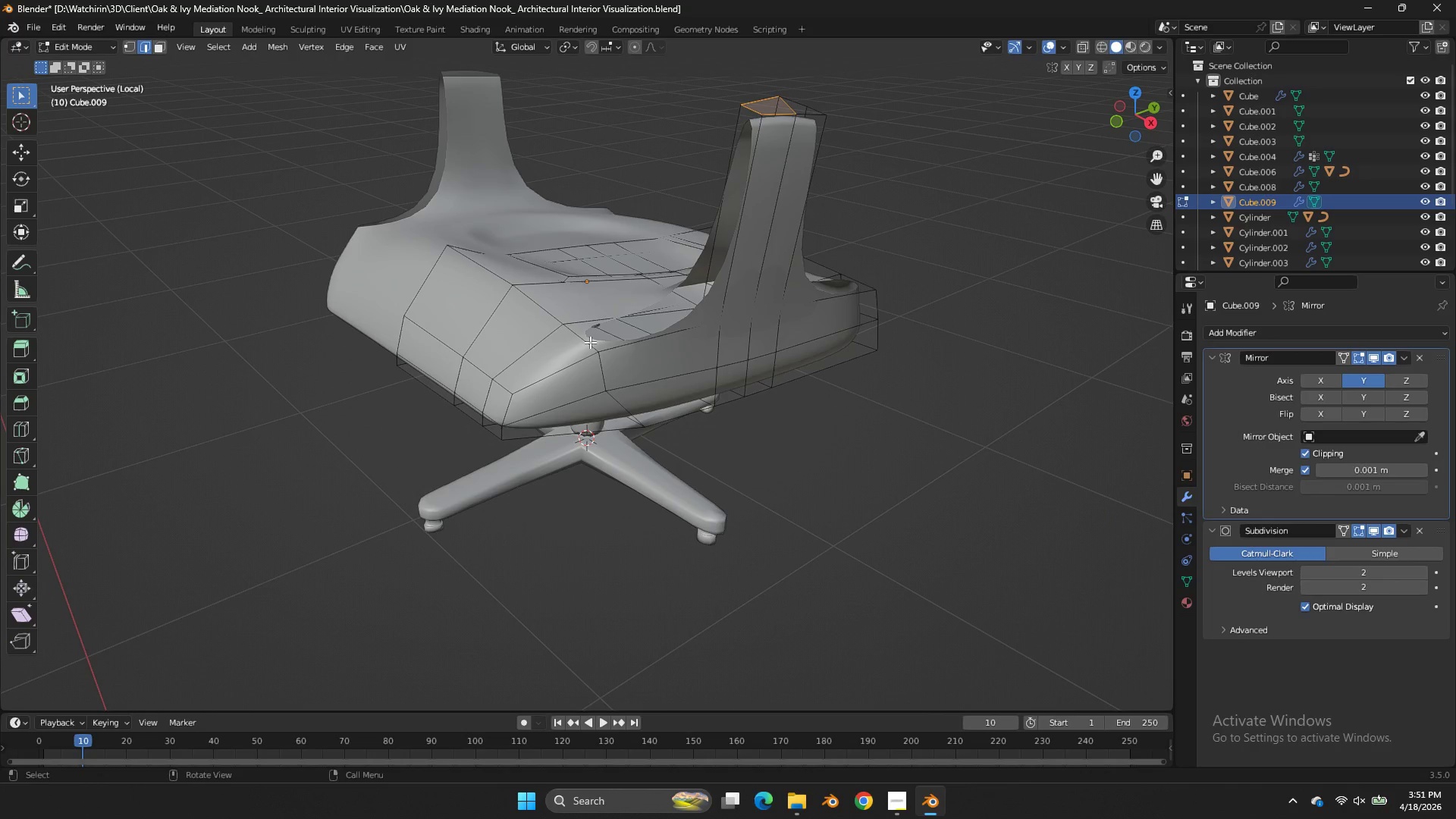 
left_click([580, 337])
 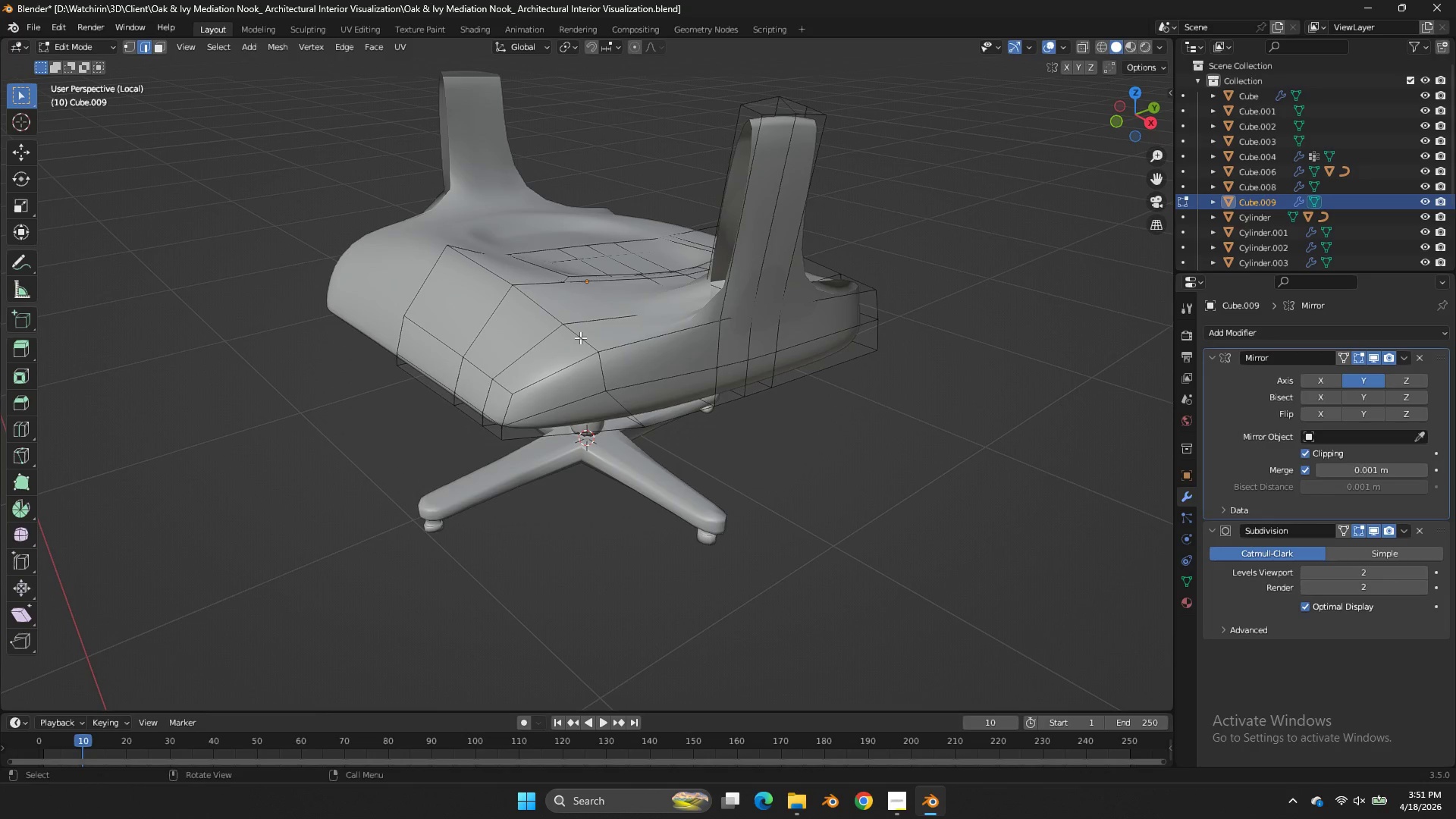 
type(ff)
key(Tab)
key(Tab)
 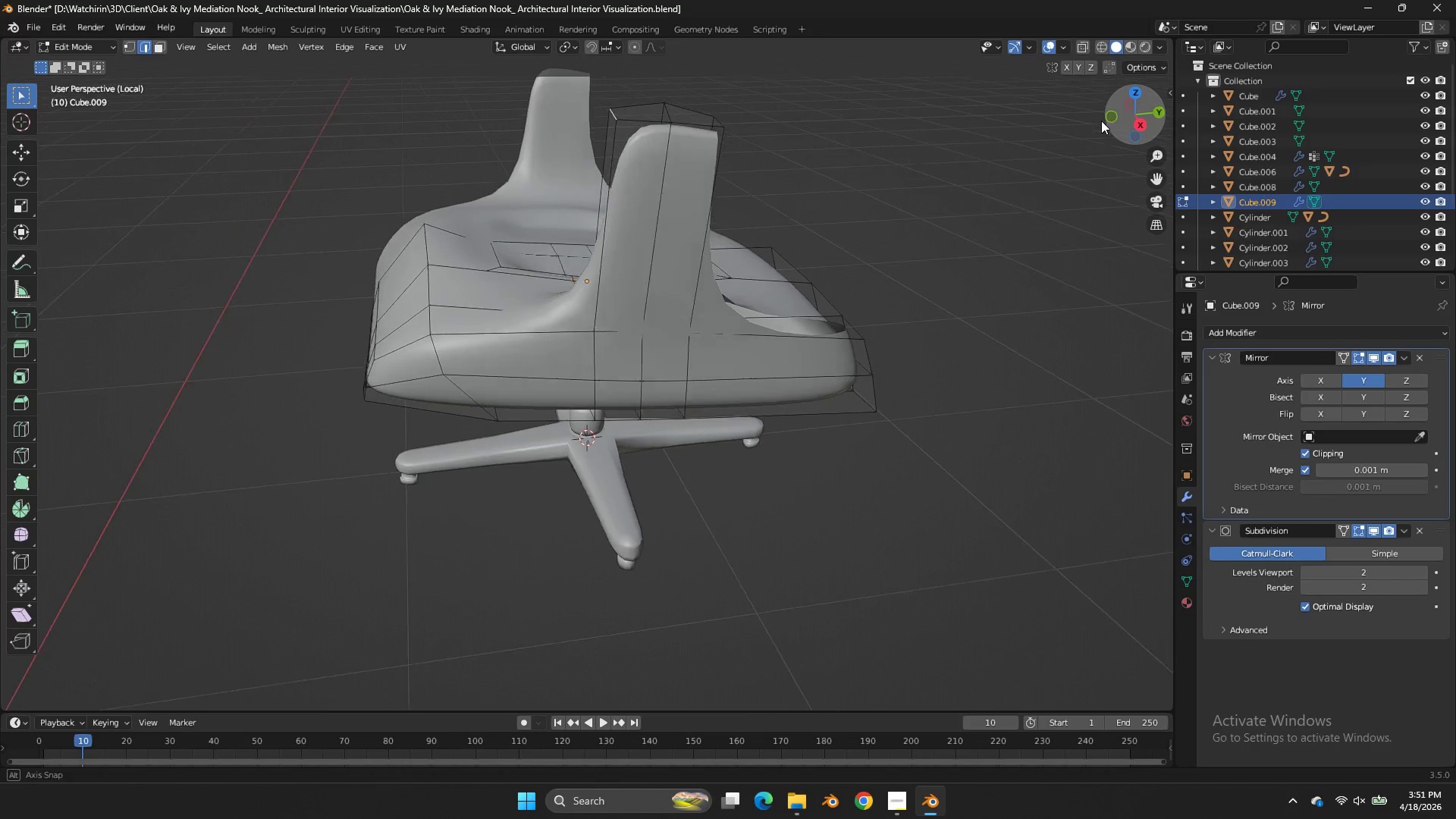 
left_click_drag(start_coordinate=[1129, 122], to_coordinate=[1093, 121])
 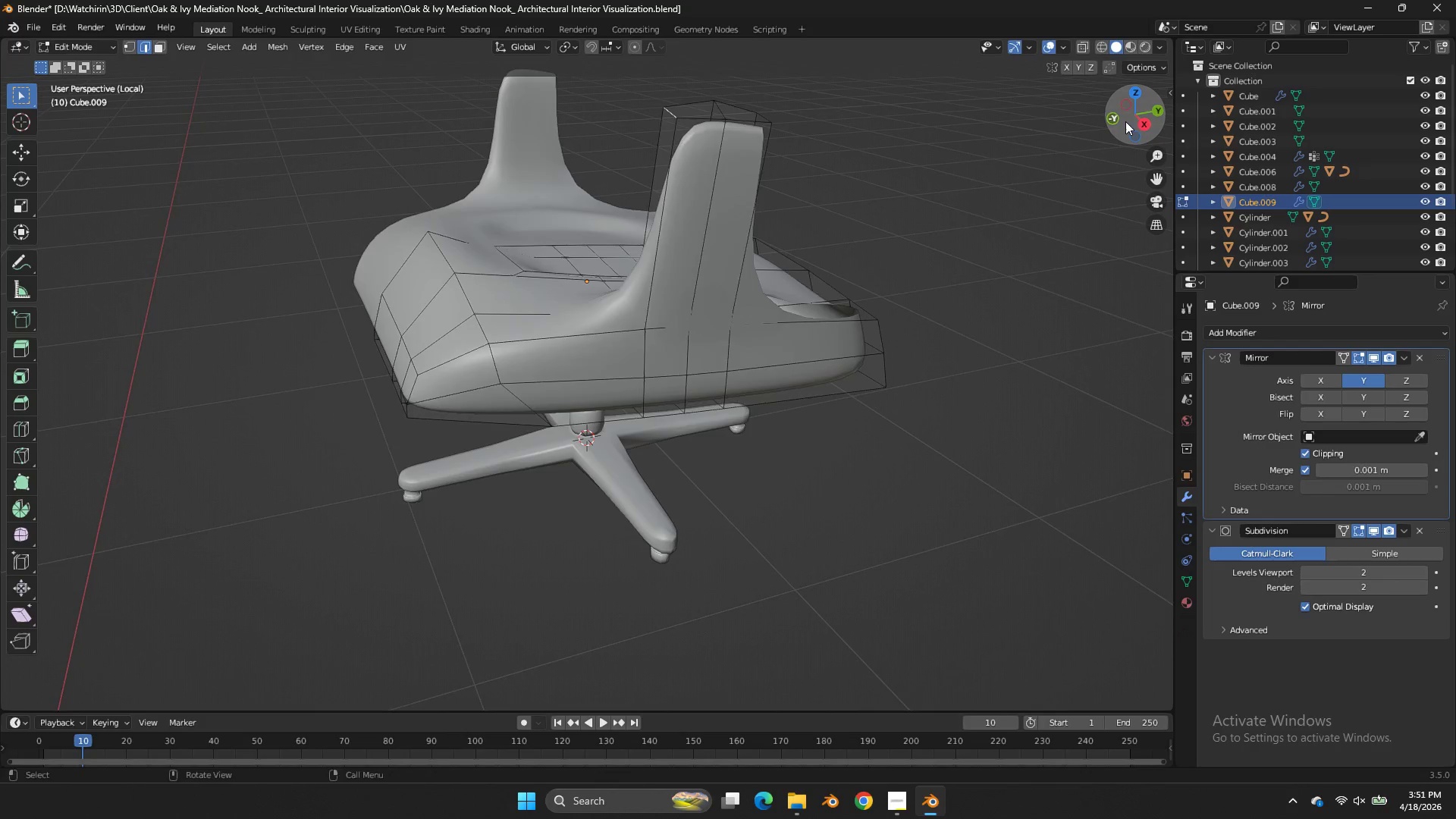 
left_click_drag(start_coordinate=[1125, 121], to_coordinate=[1098, 121])
 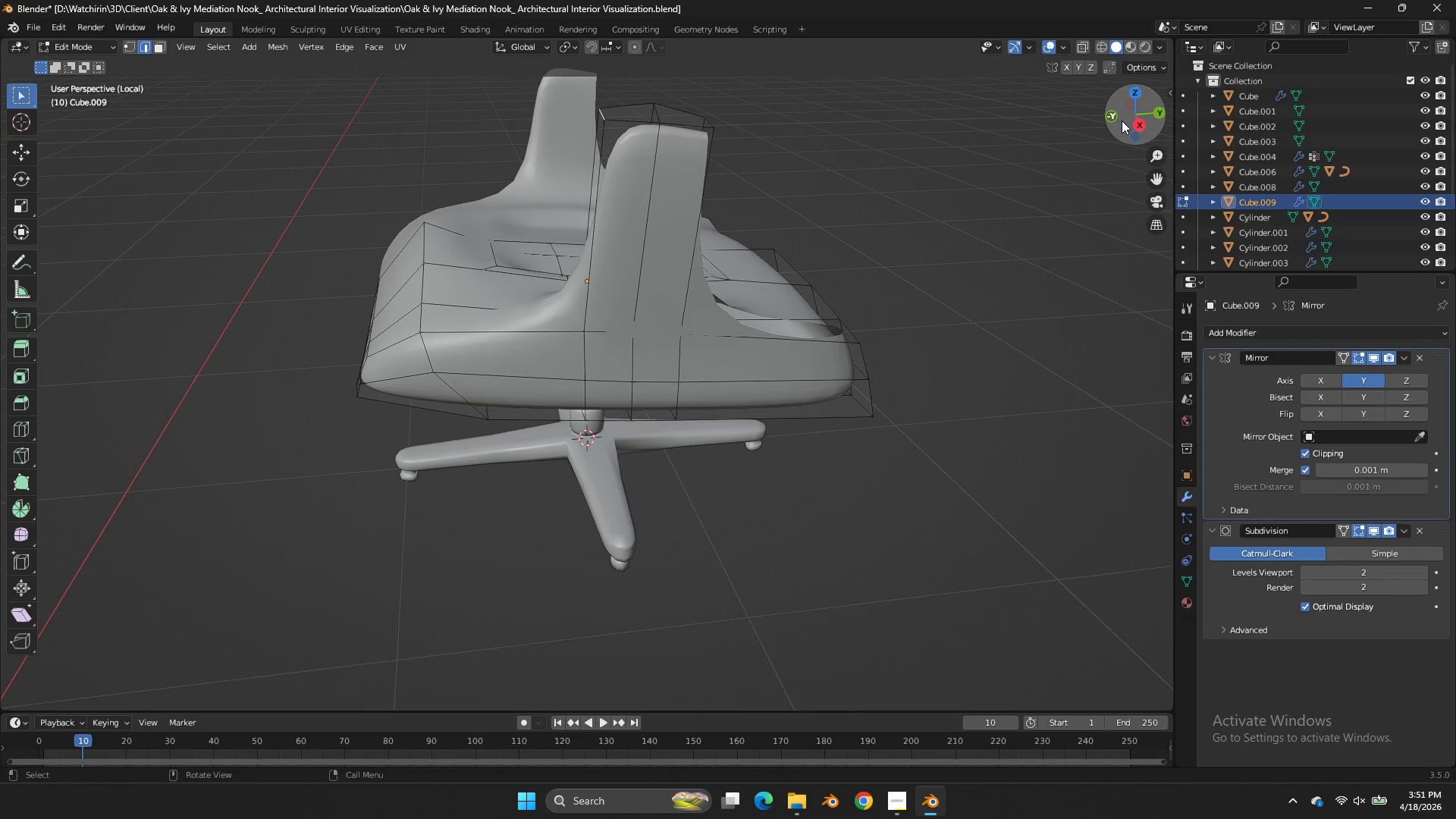 
left_click_drag(start_coordinate=[1122, 121], to_coordinate=[1025, 128])
 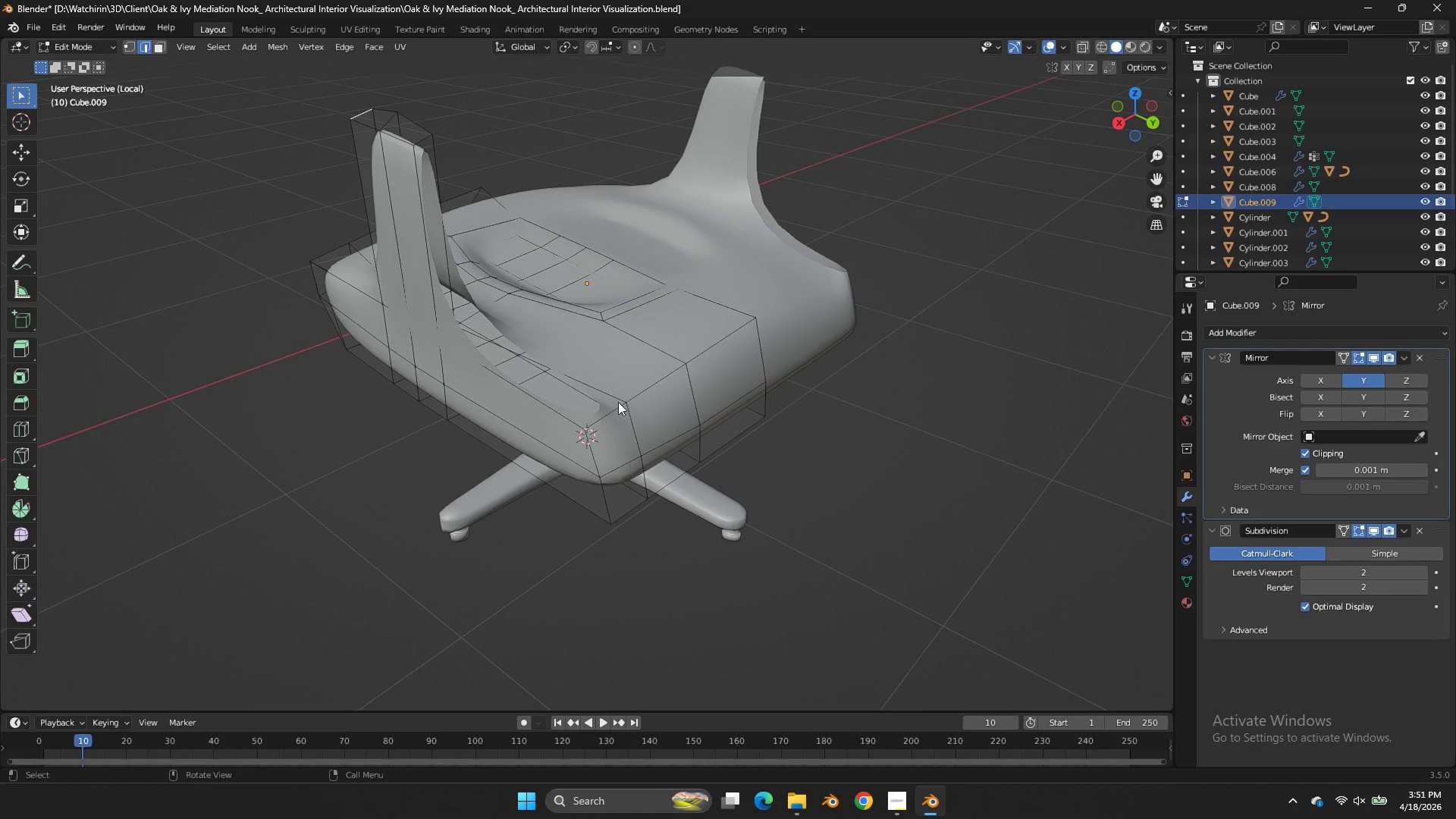 
left_click([613, 409])
 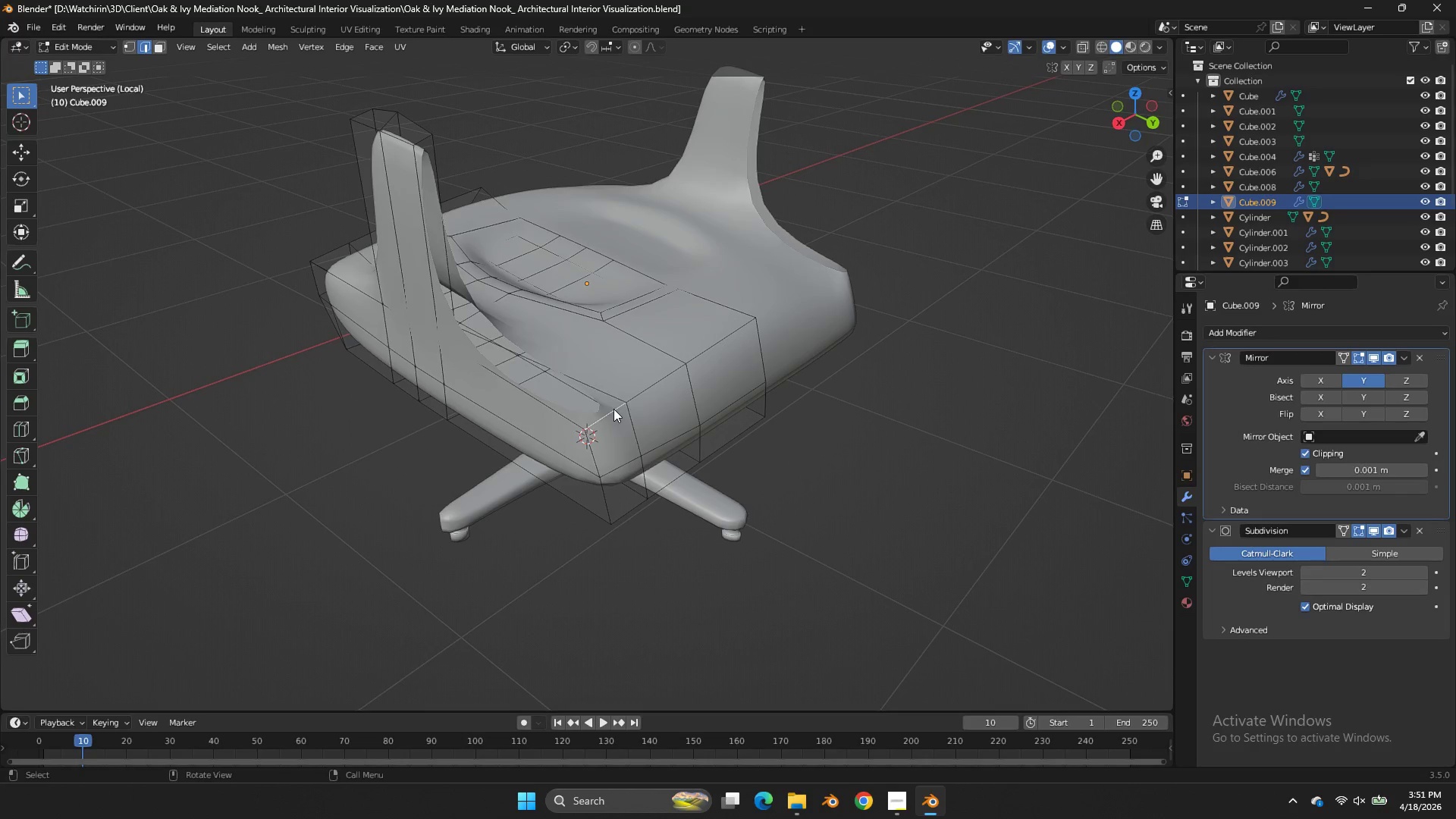 
type(ff)
 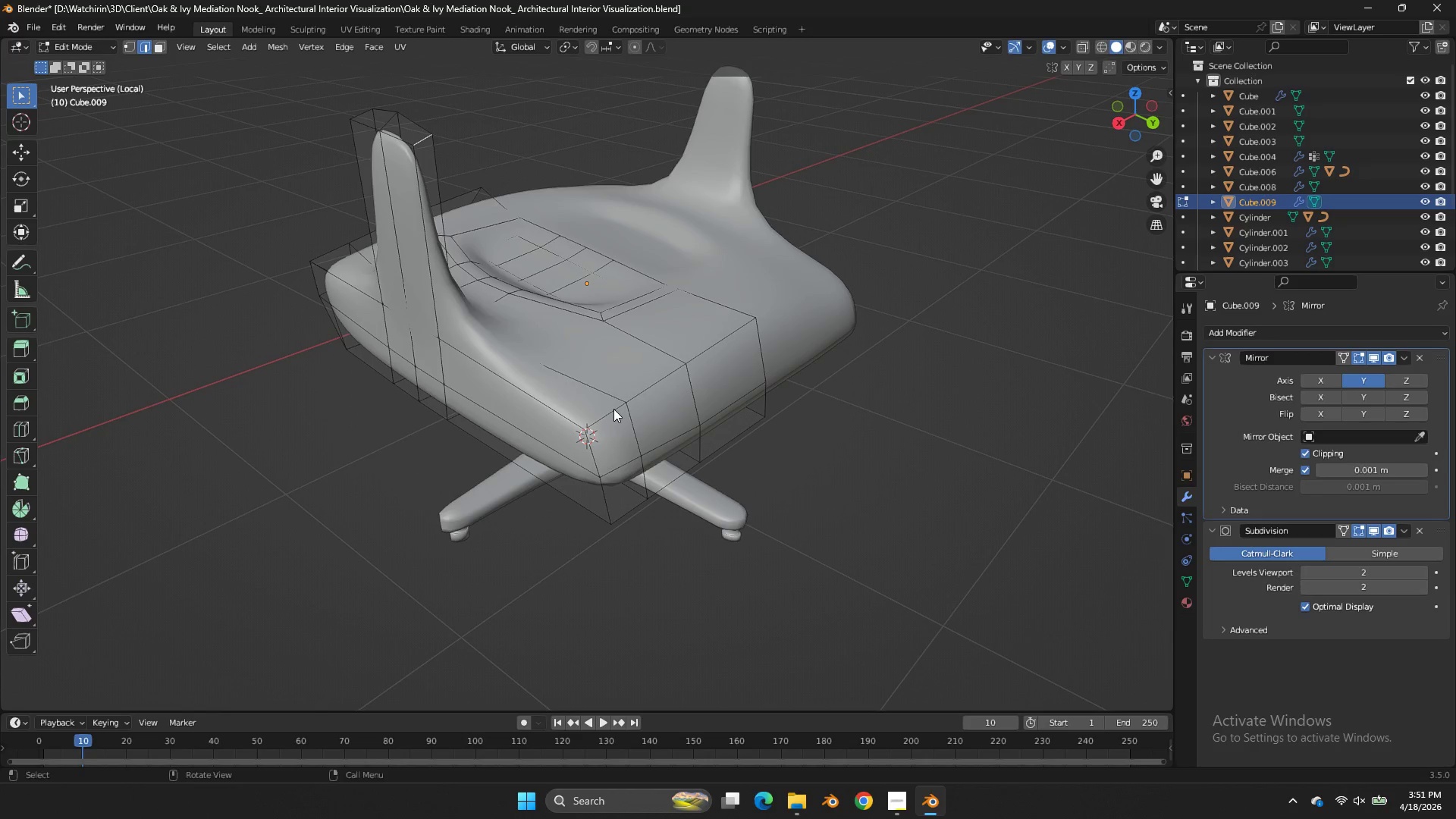 
key(Control+Z)
 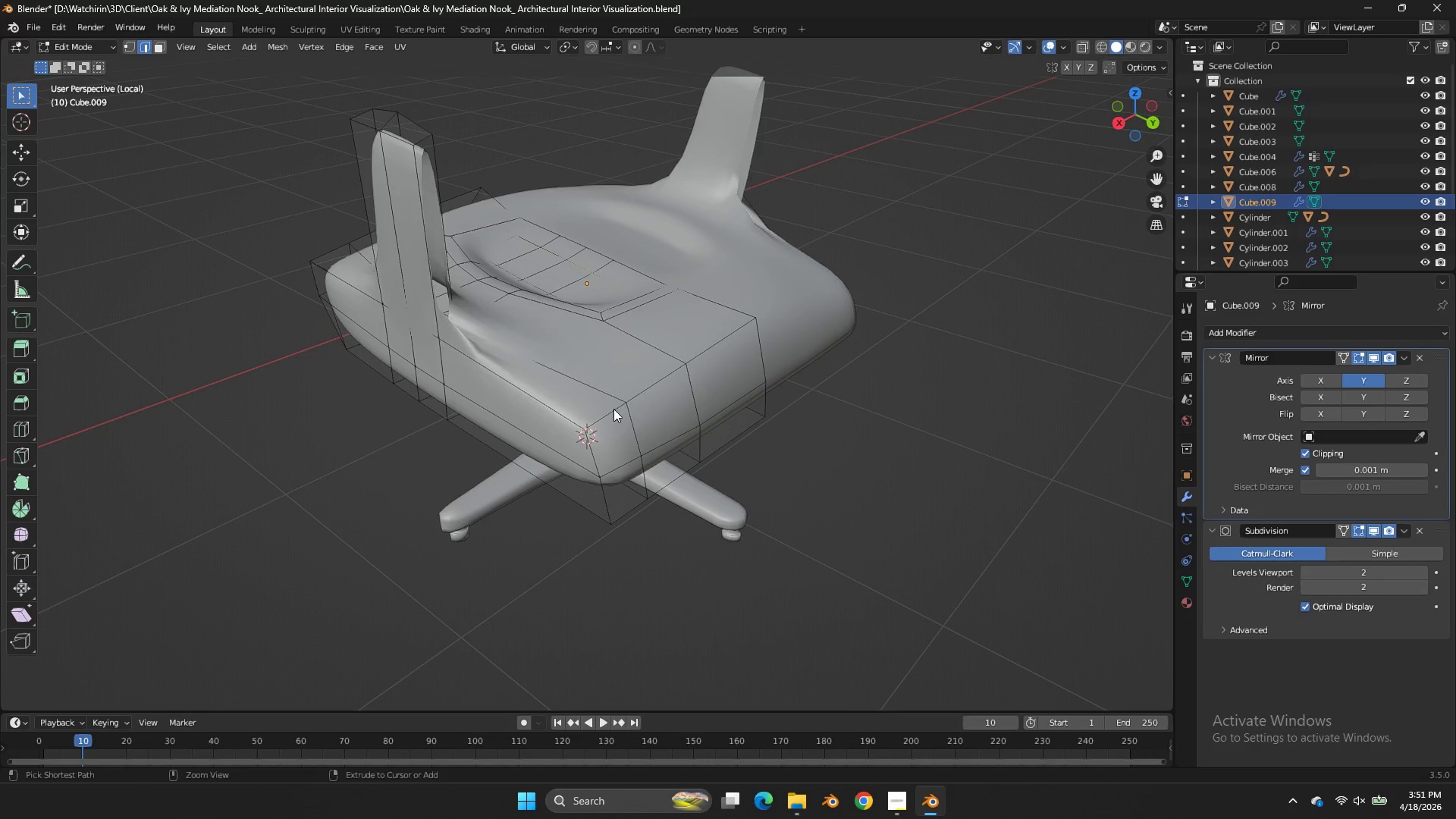 
key(Control+Z)
 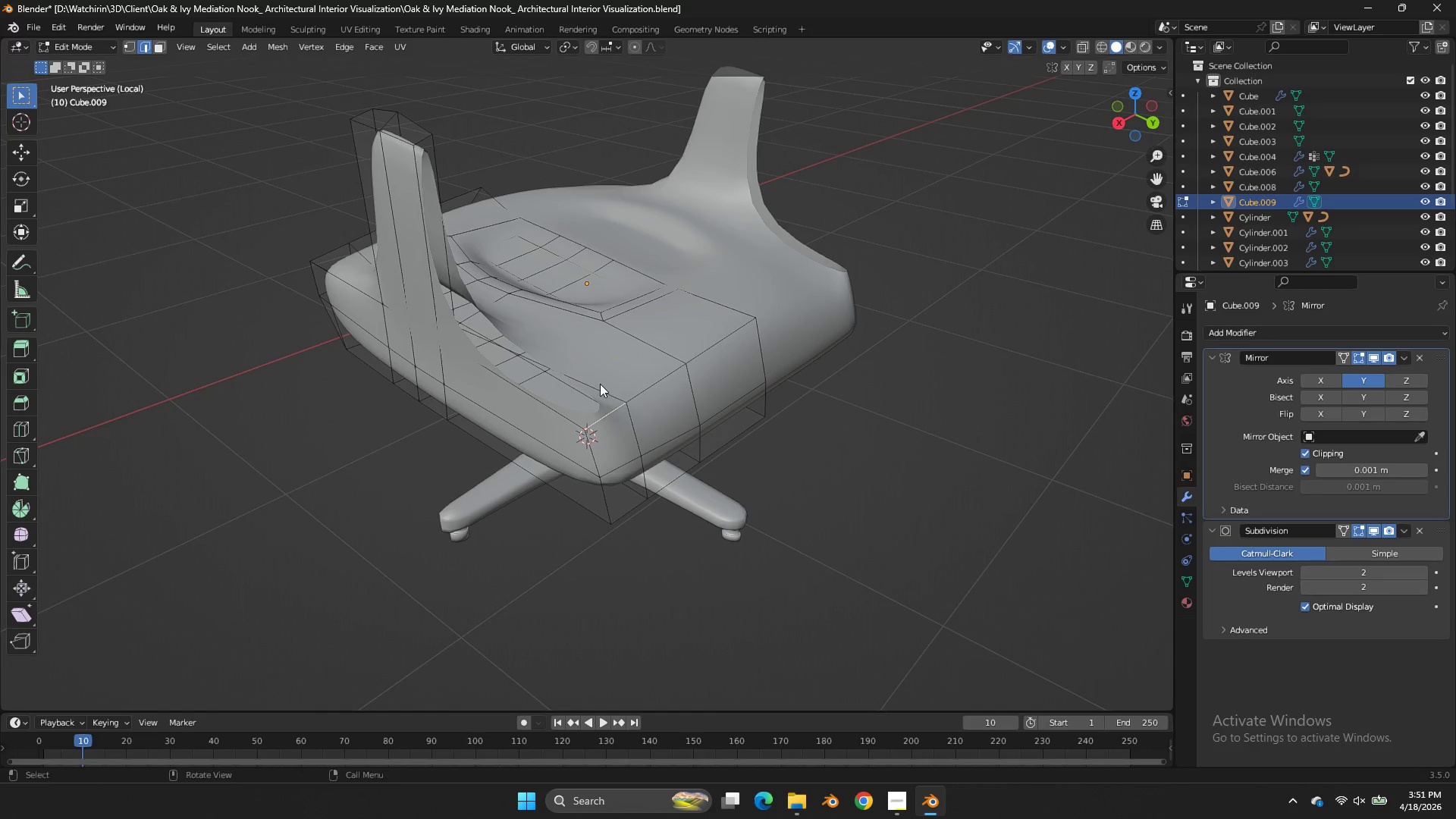 
left_click([600, 384])
 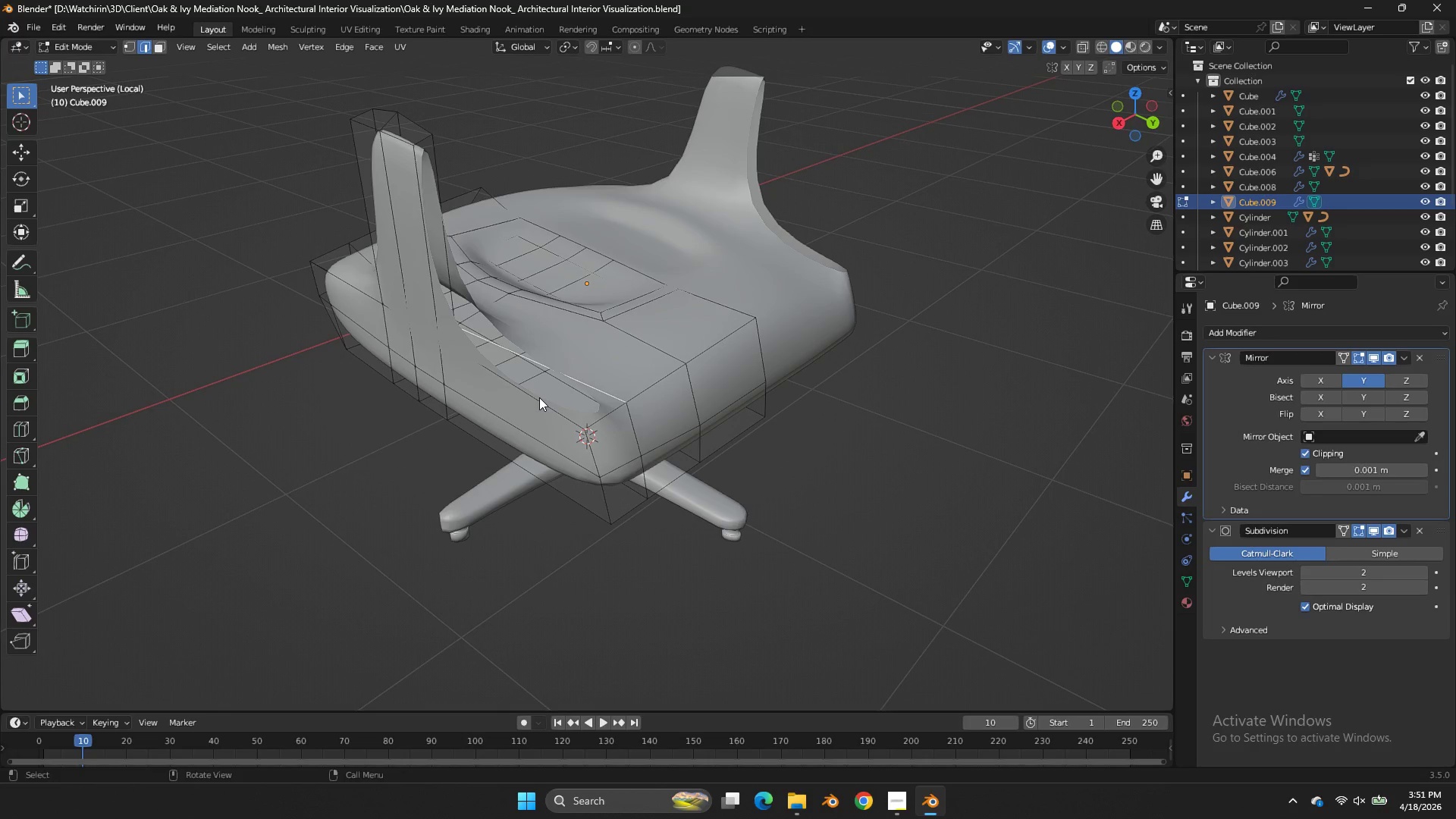 
hold_key(key=ShiftLeft, duration=1.25)
double_click([602, 410])
 